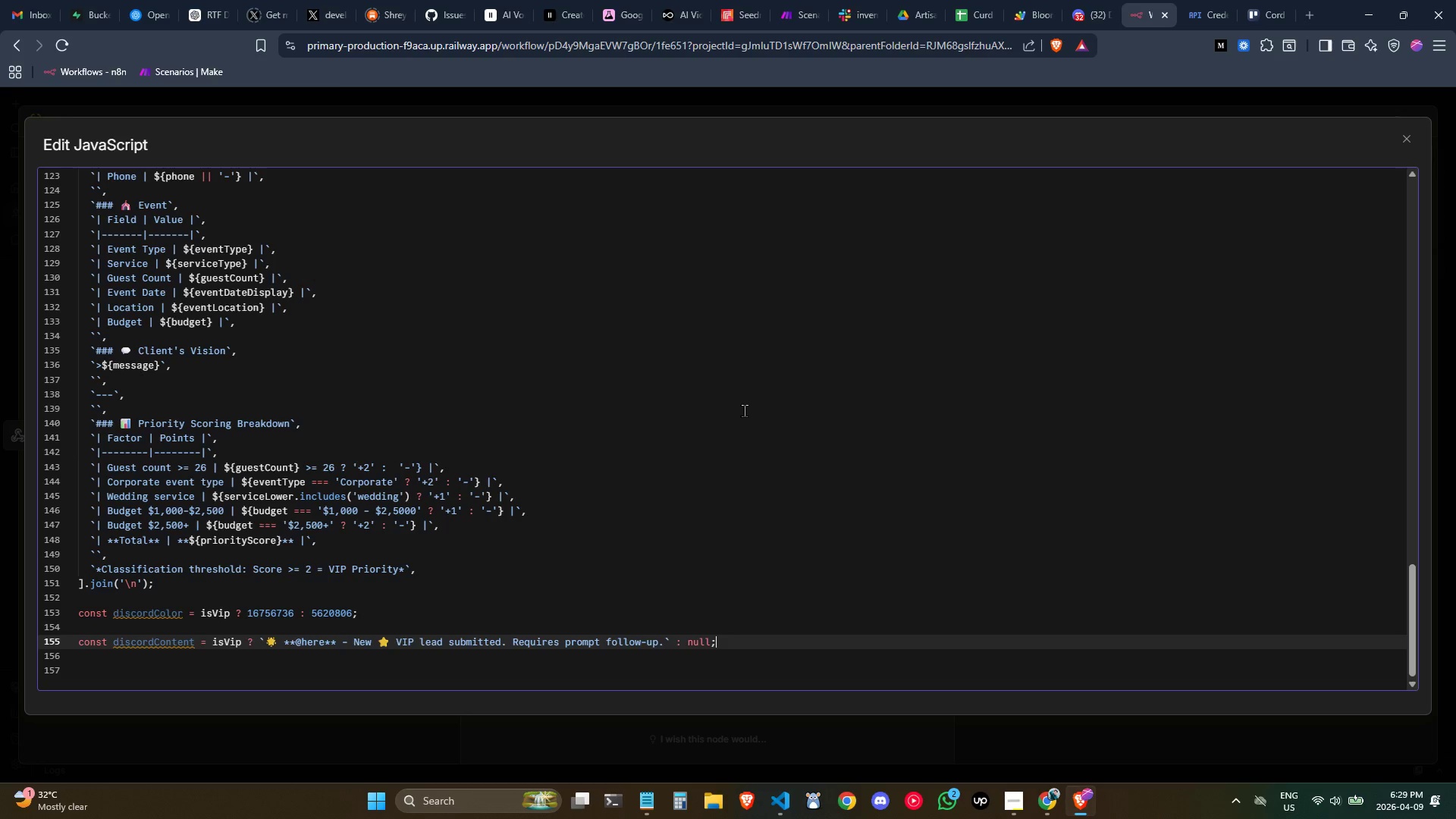 
key(ArrowUp)
 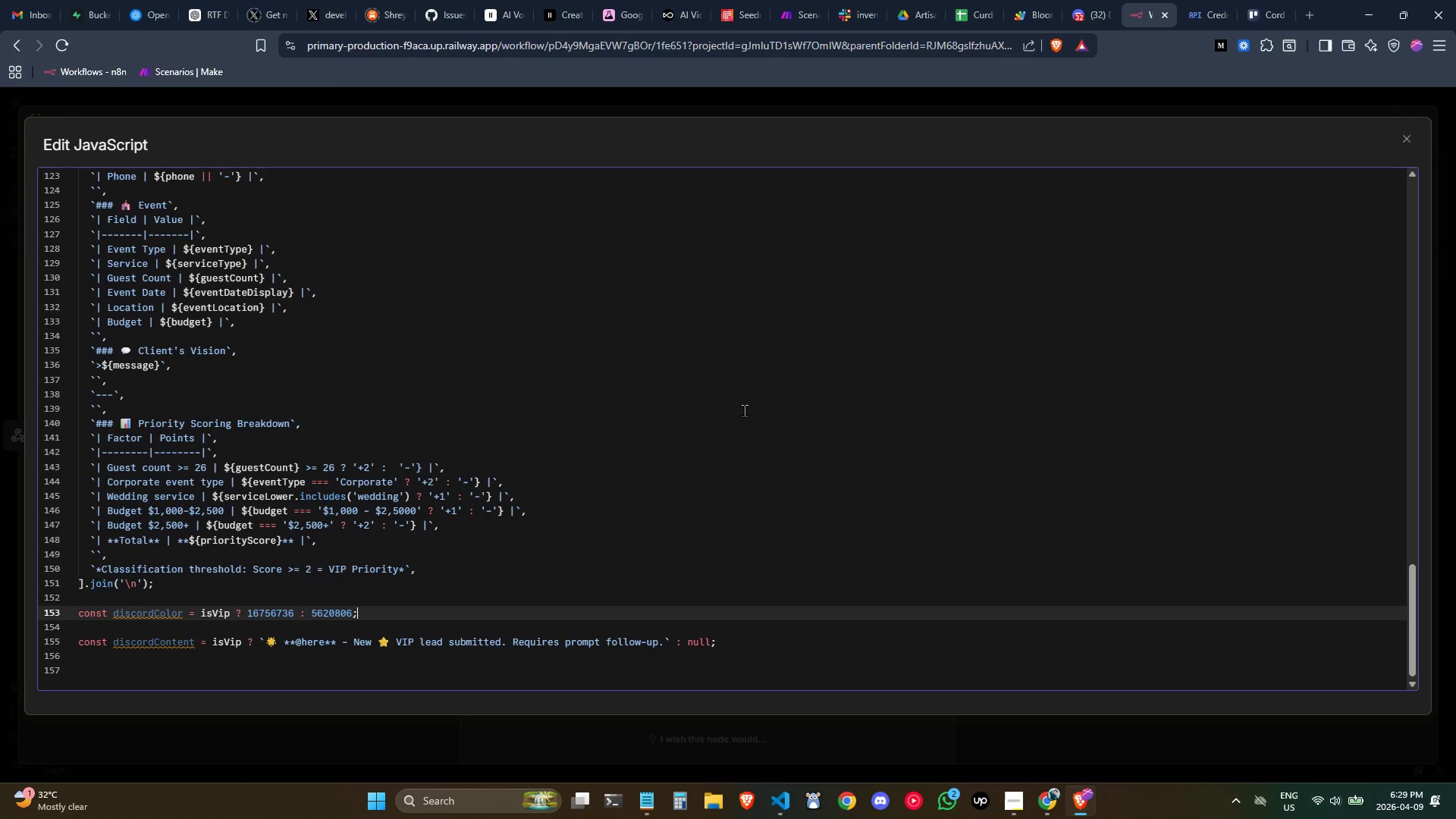 
key(ArrowUp)
 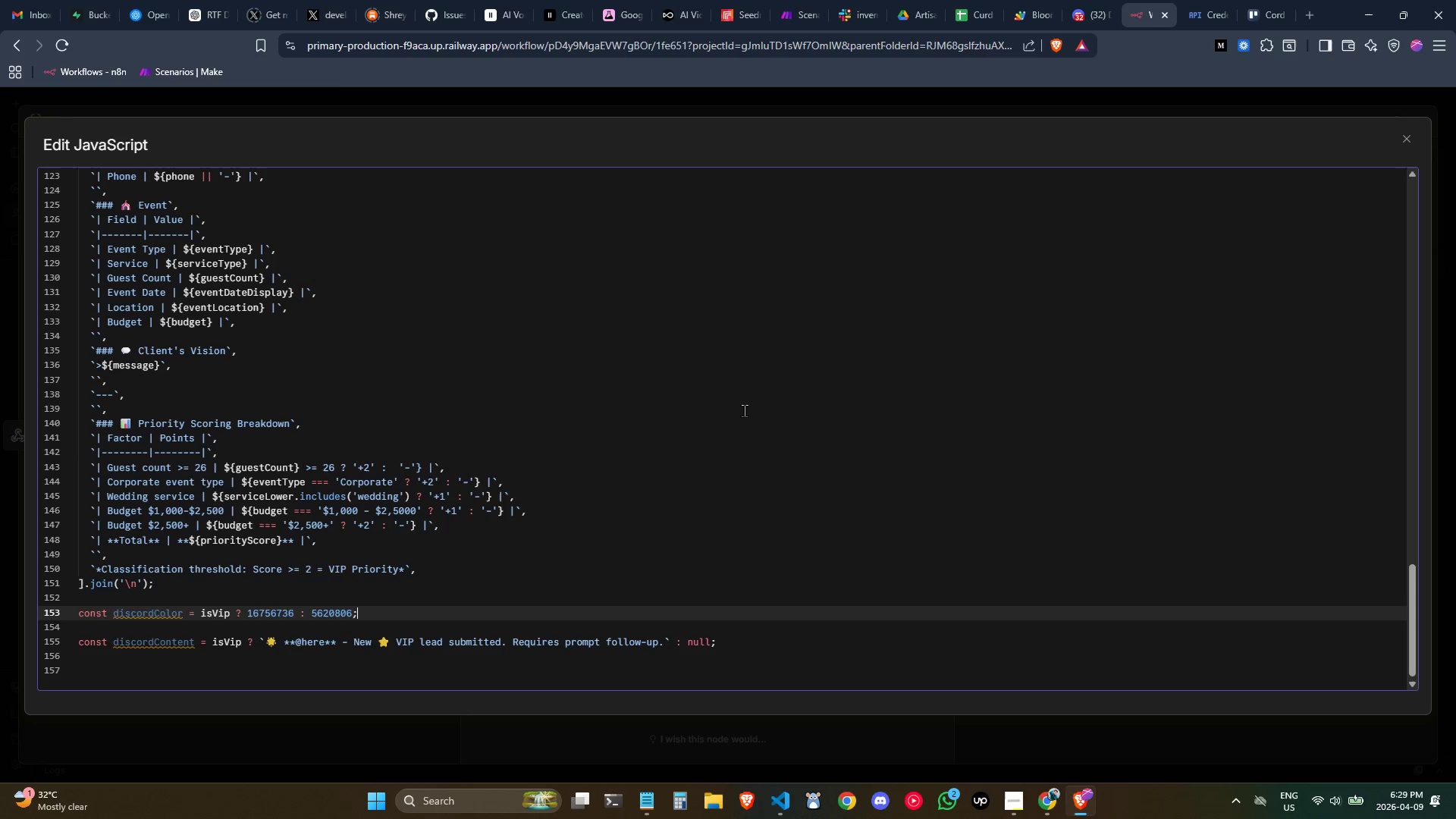 
key(ArrowDown)
 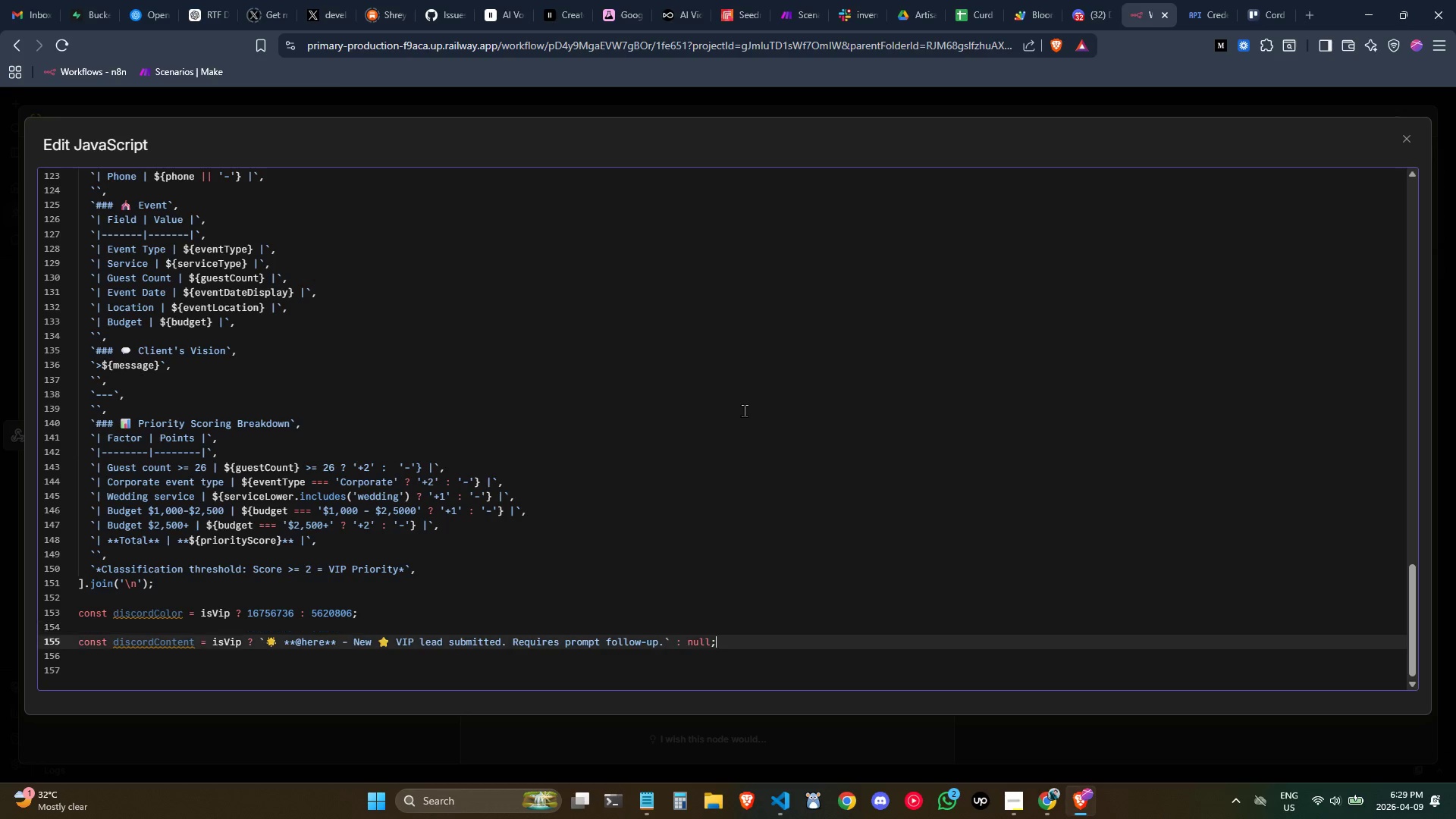 
key(ArrowDown)
 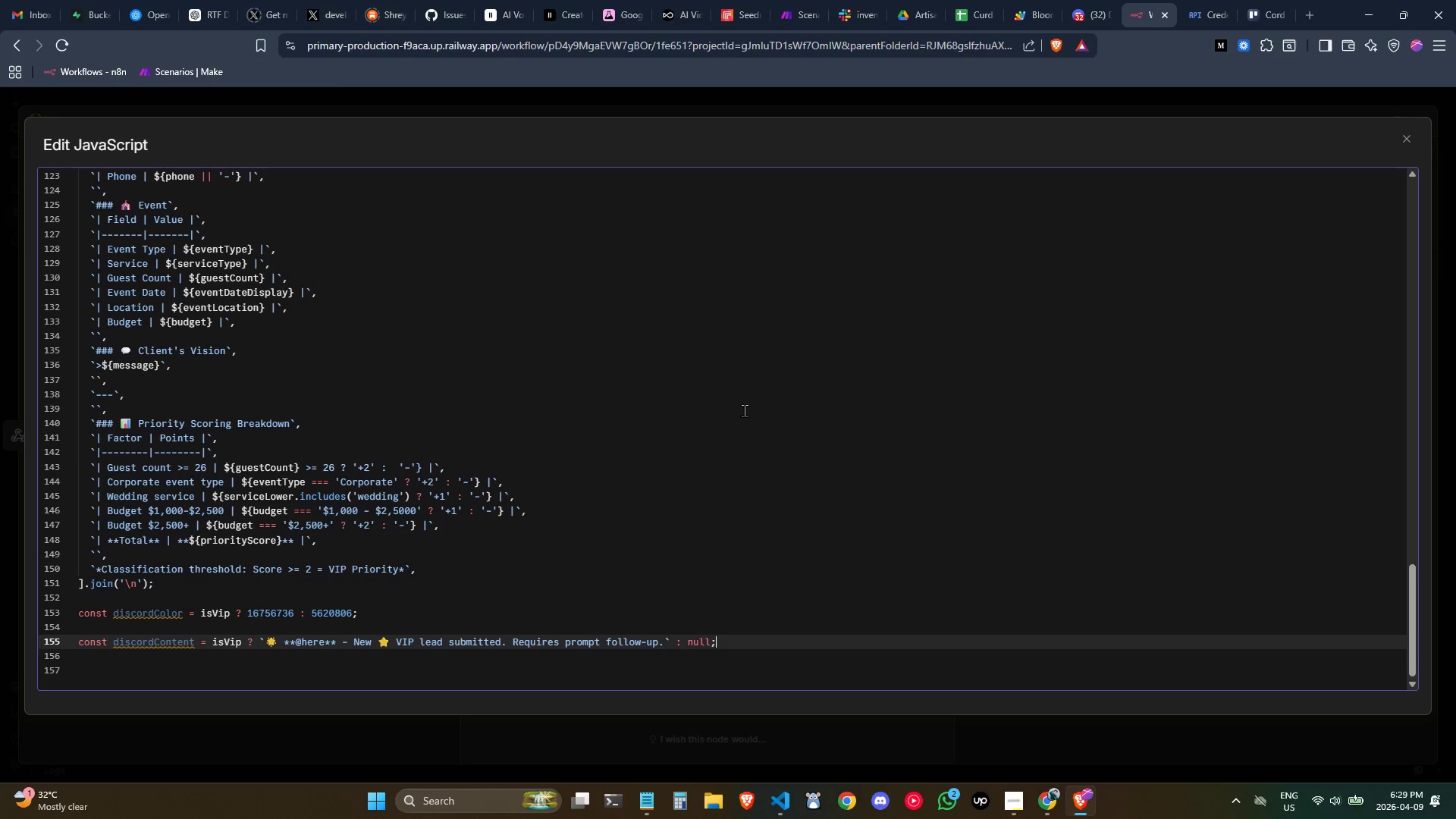 
key(ArrowDown)
 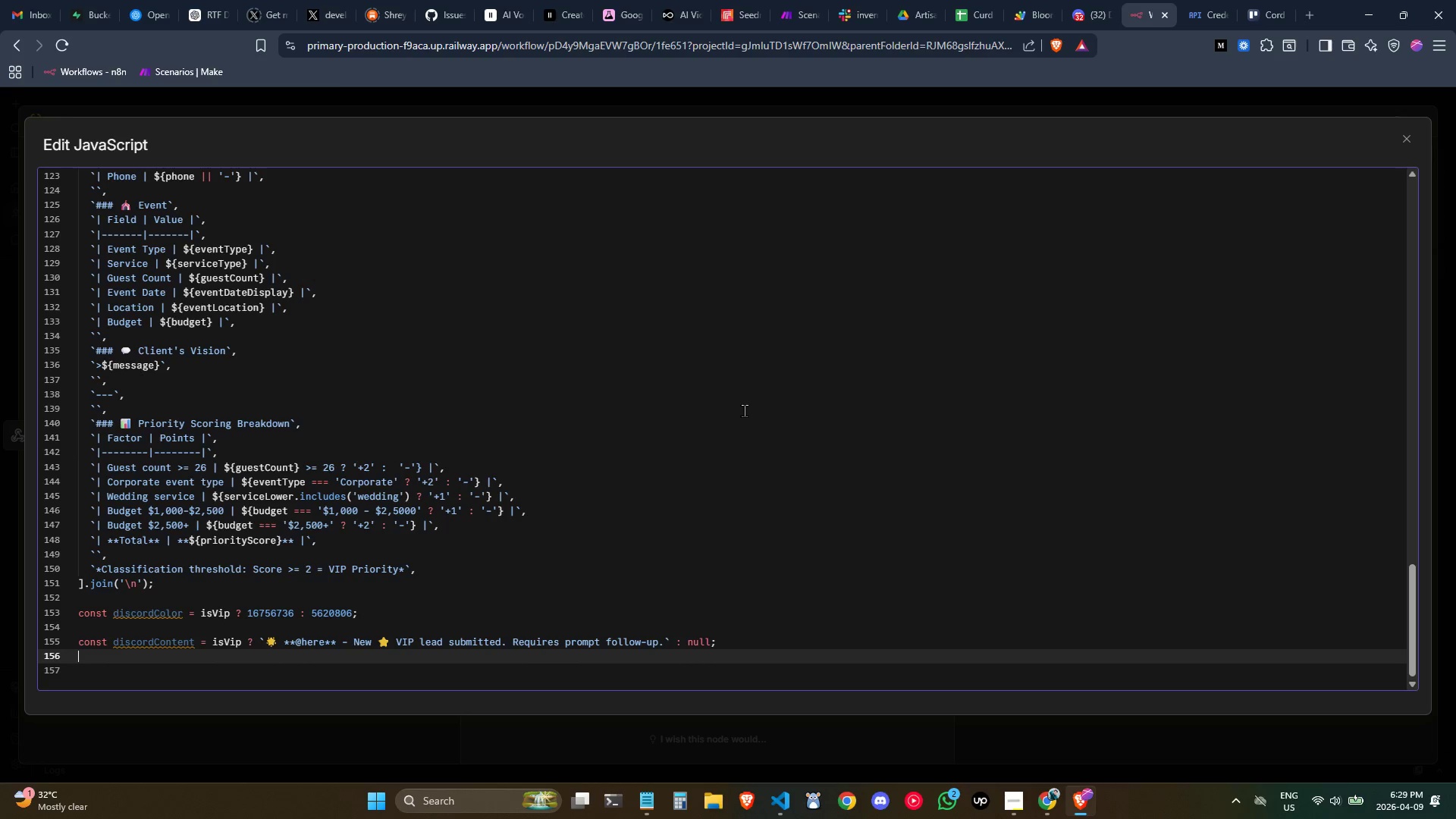 
key(ArrowDown)
 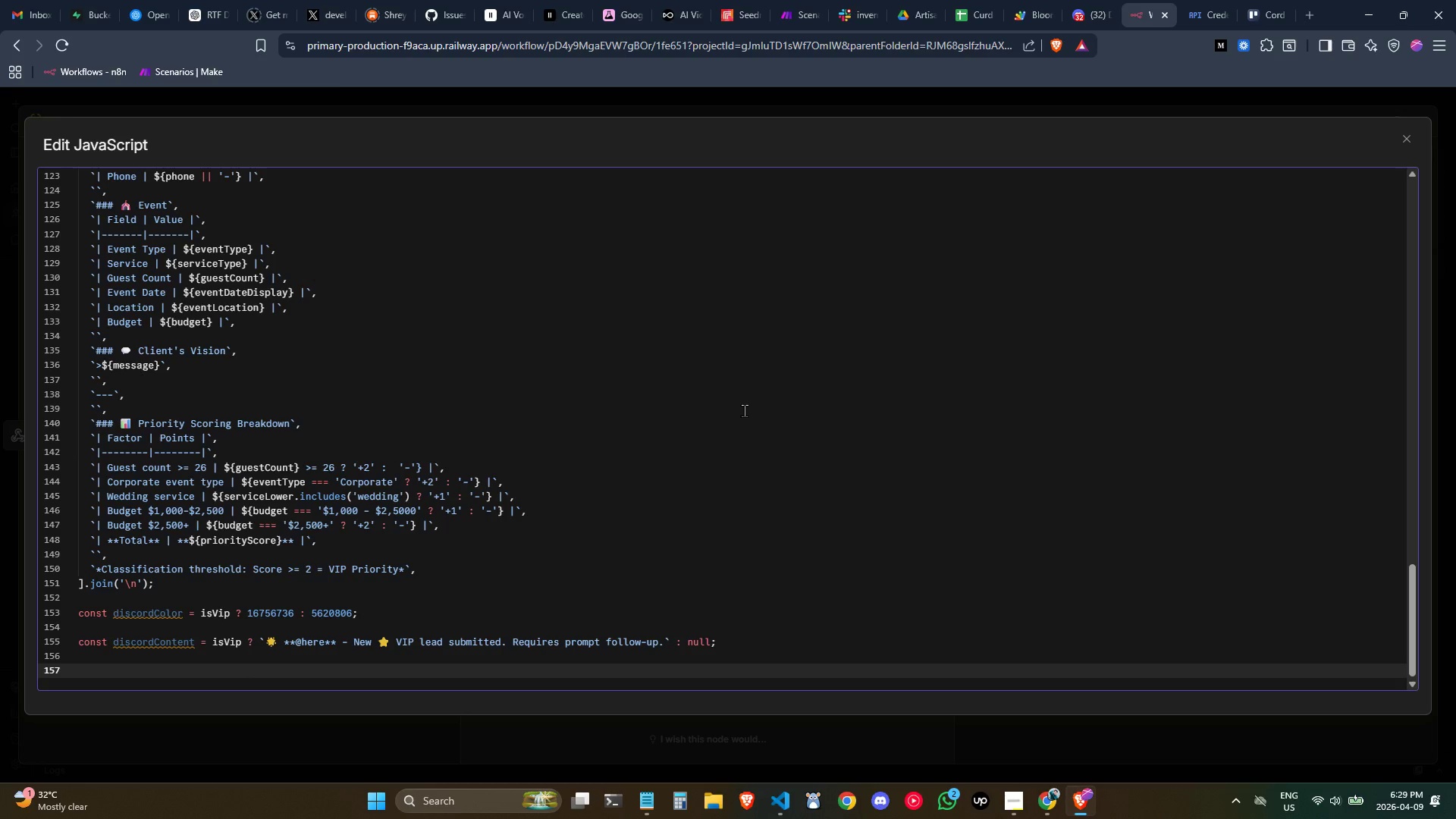 
type(return [)
 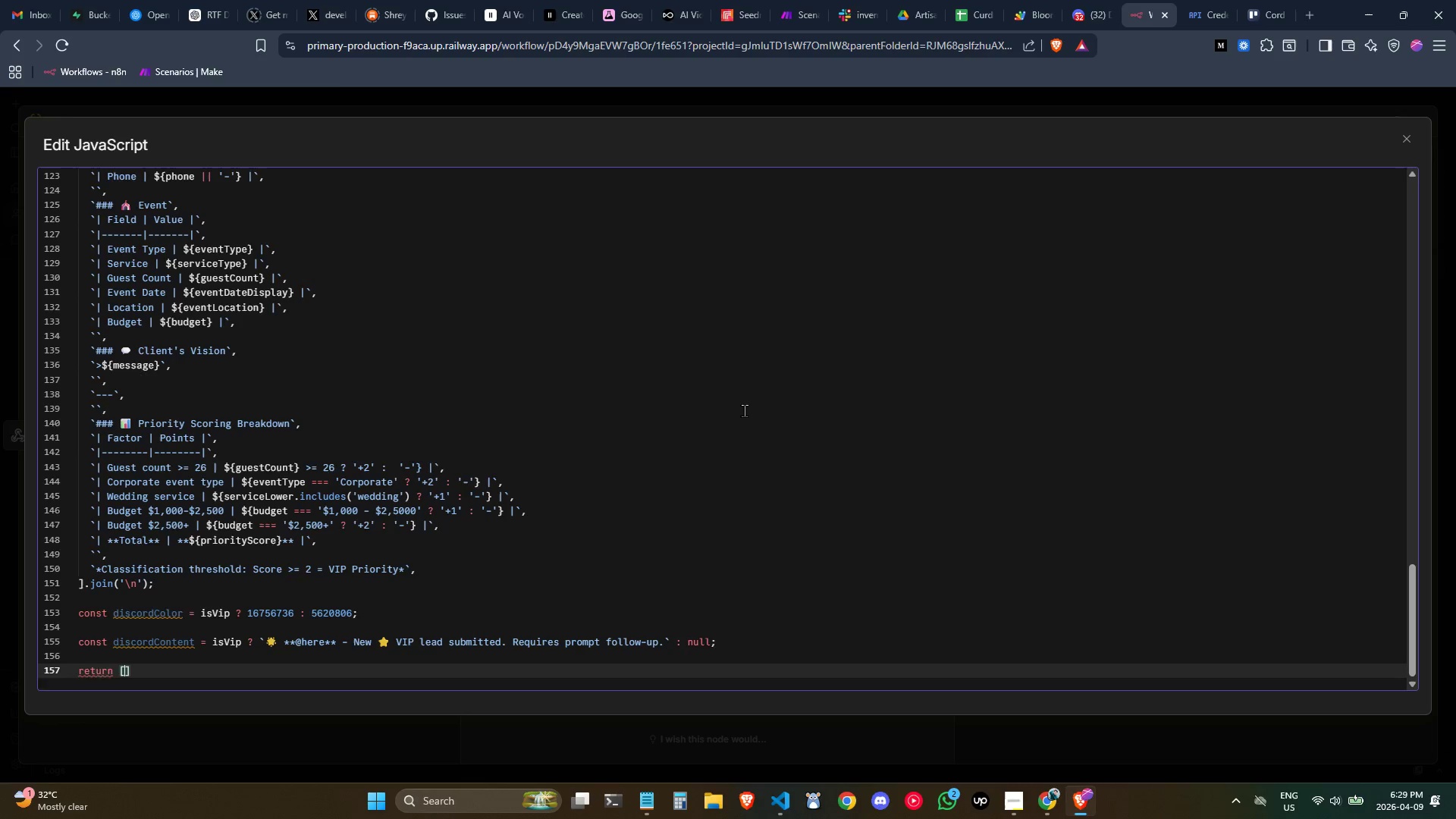 
key(Enter)
 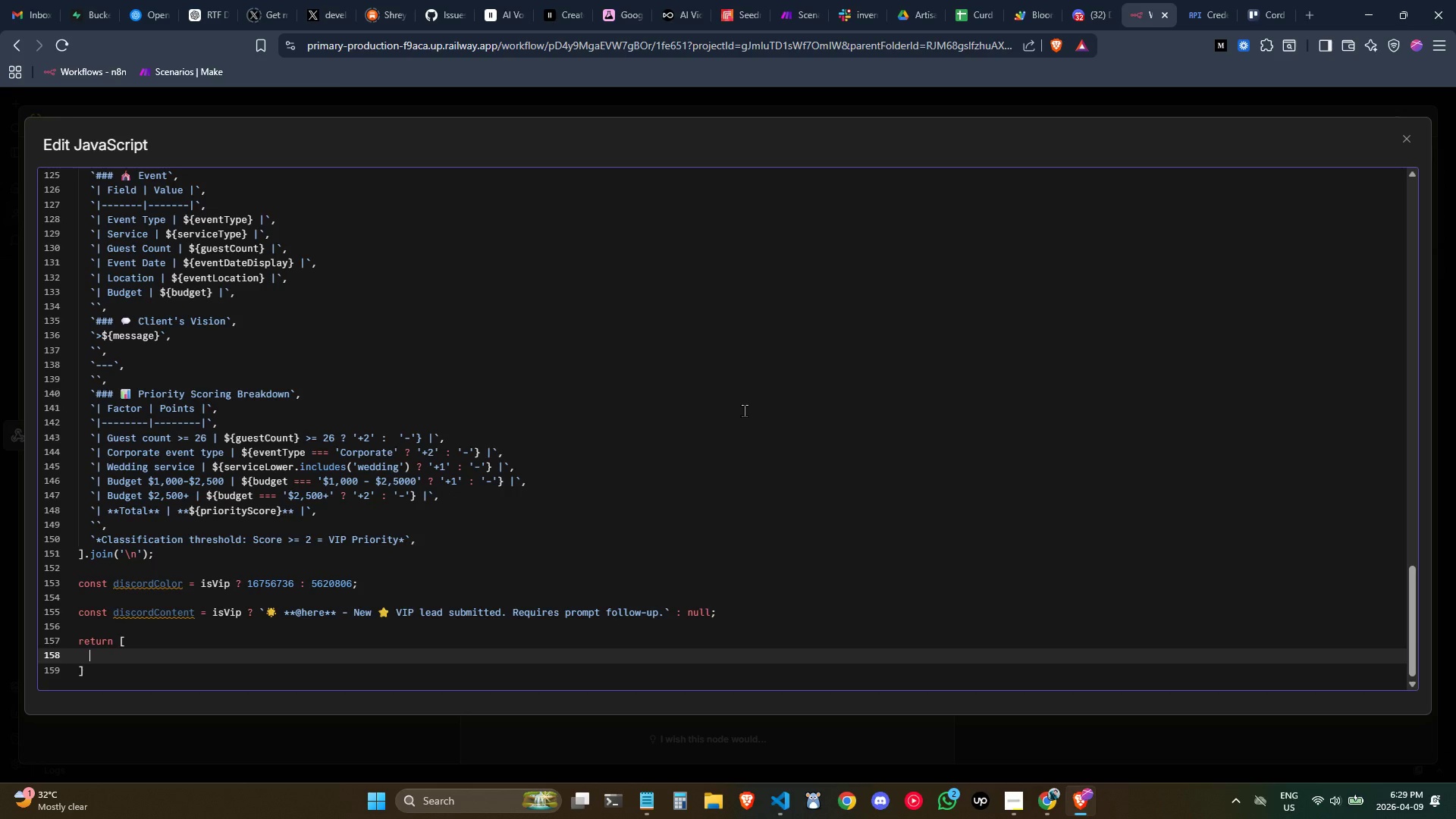 
key(Shift+BracketLeft)
 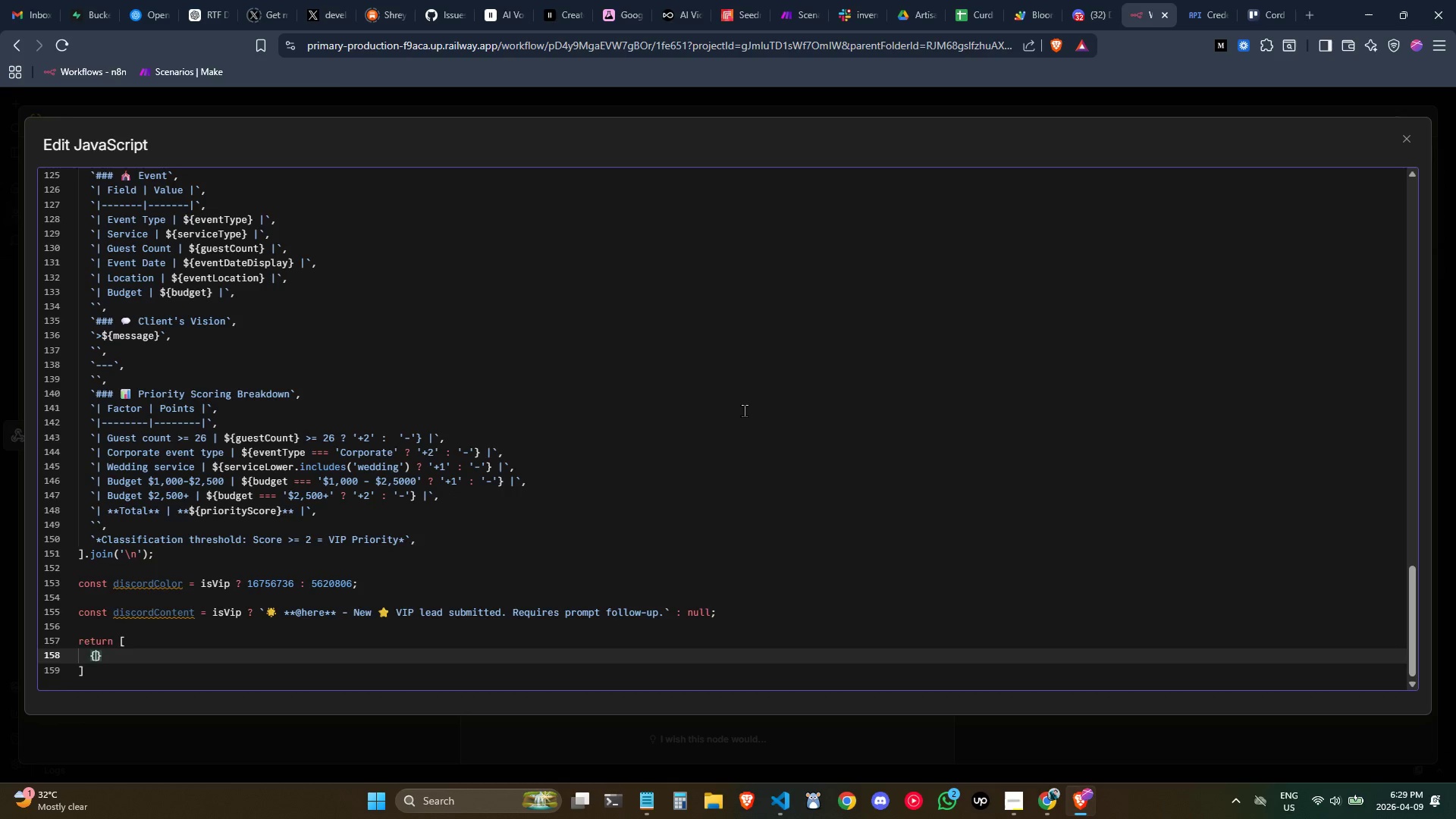 
key(Enter)
 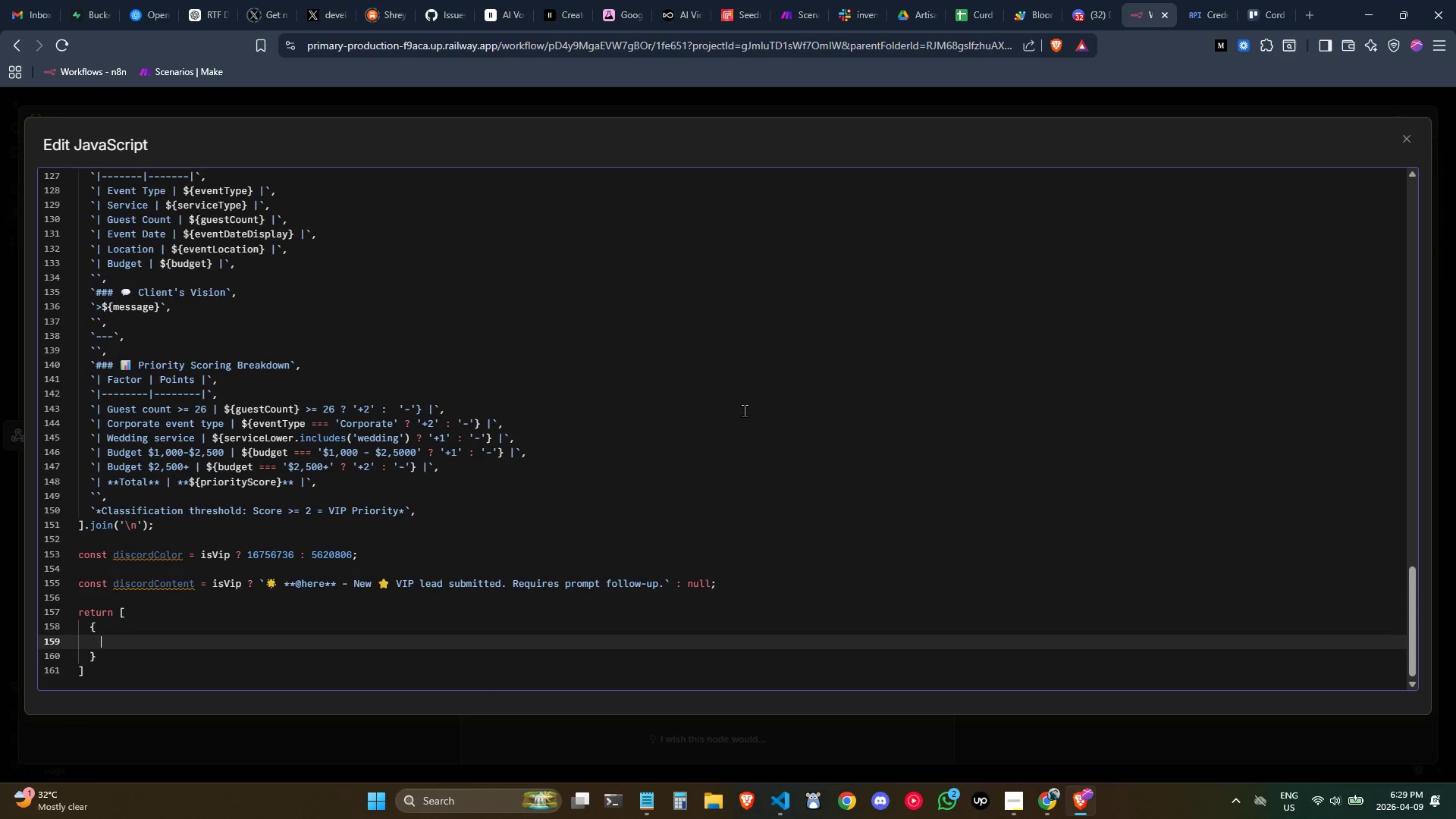 
type(json: {)
 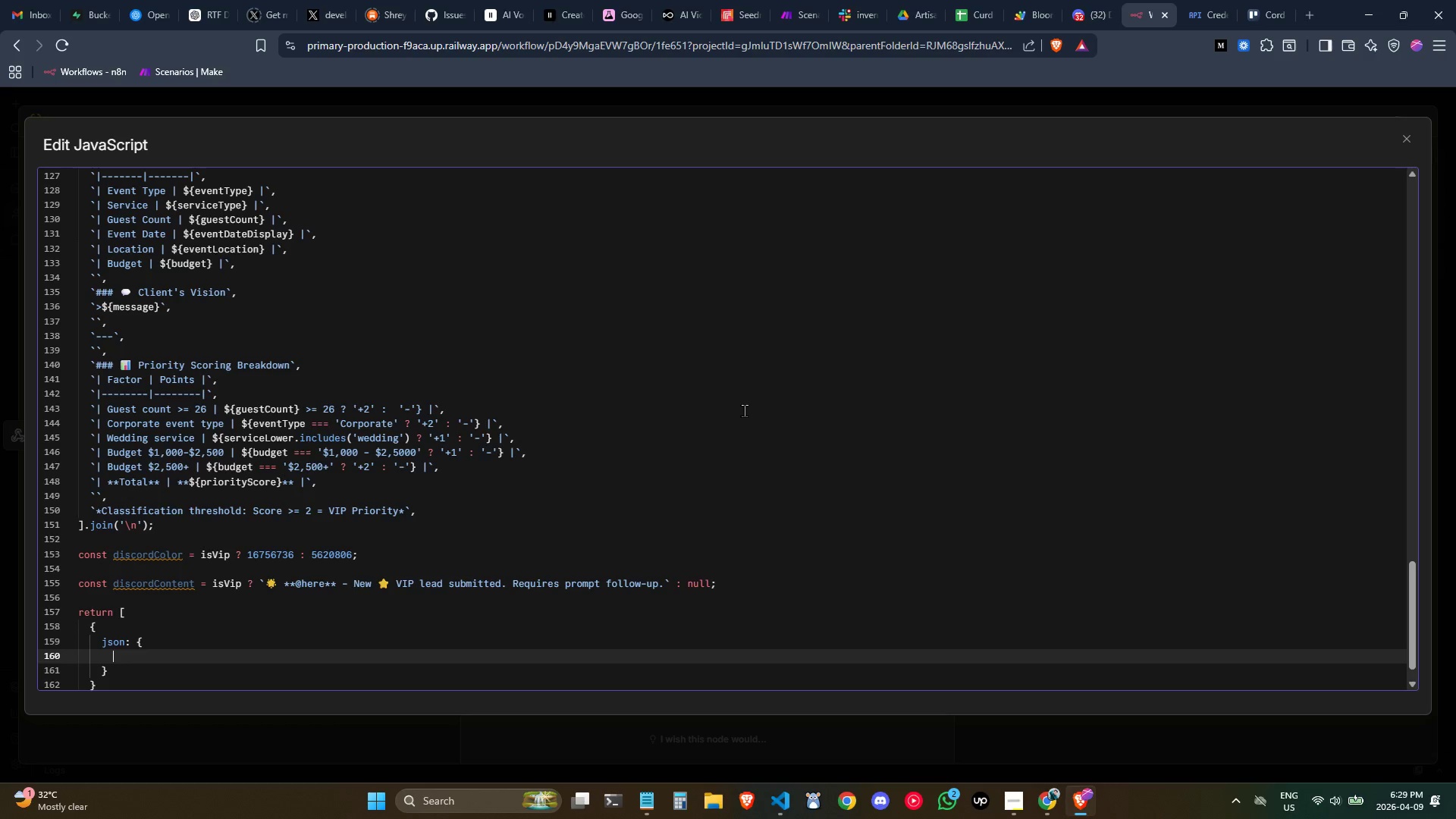 
 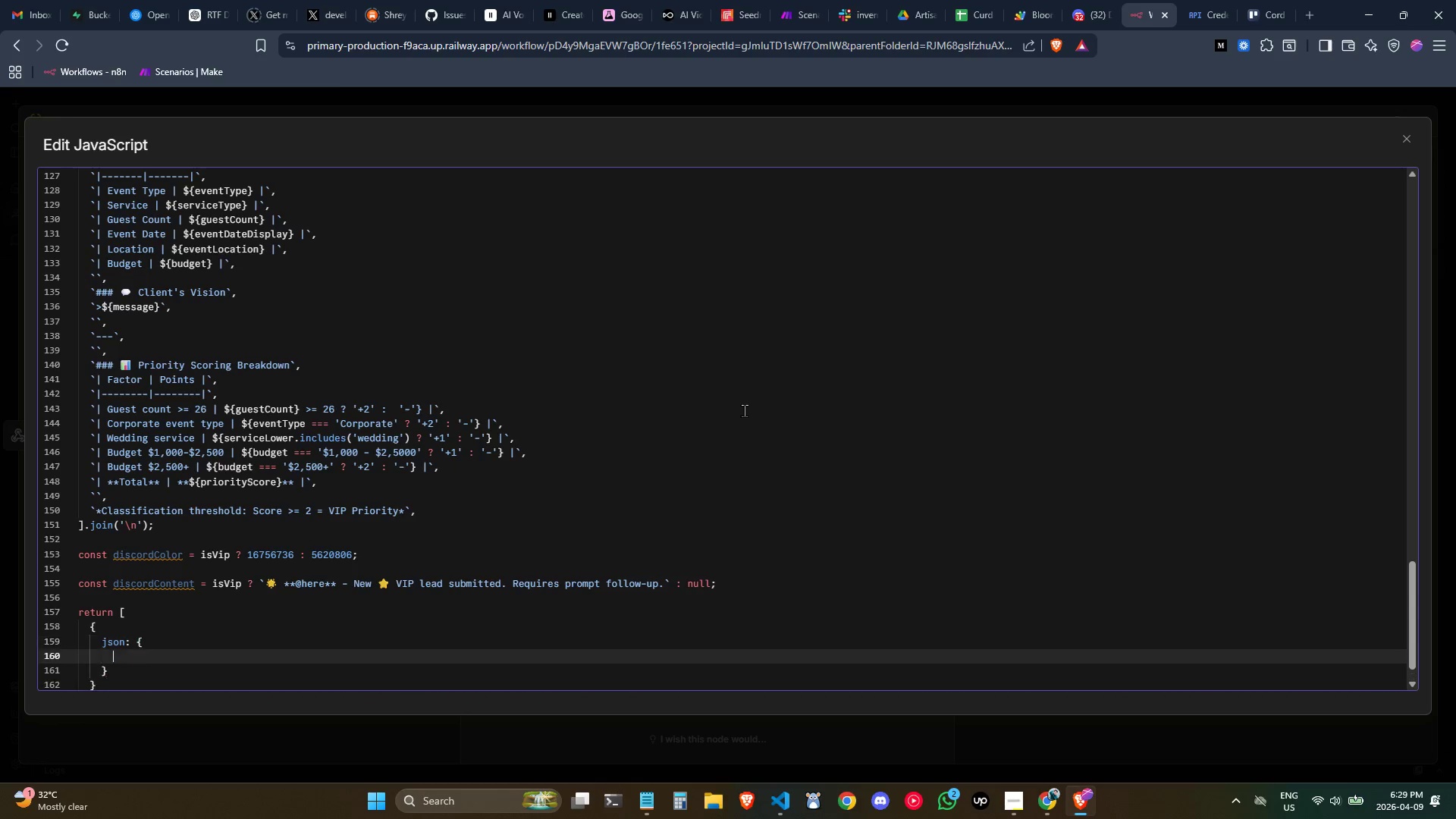 
key(Enter)
 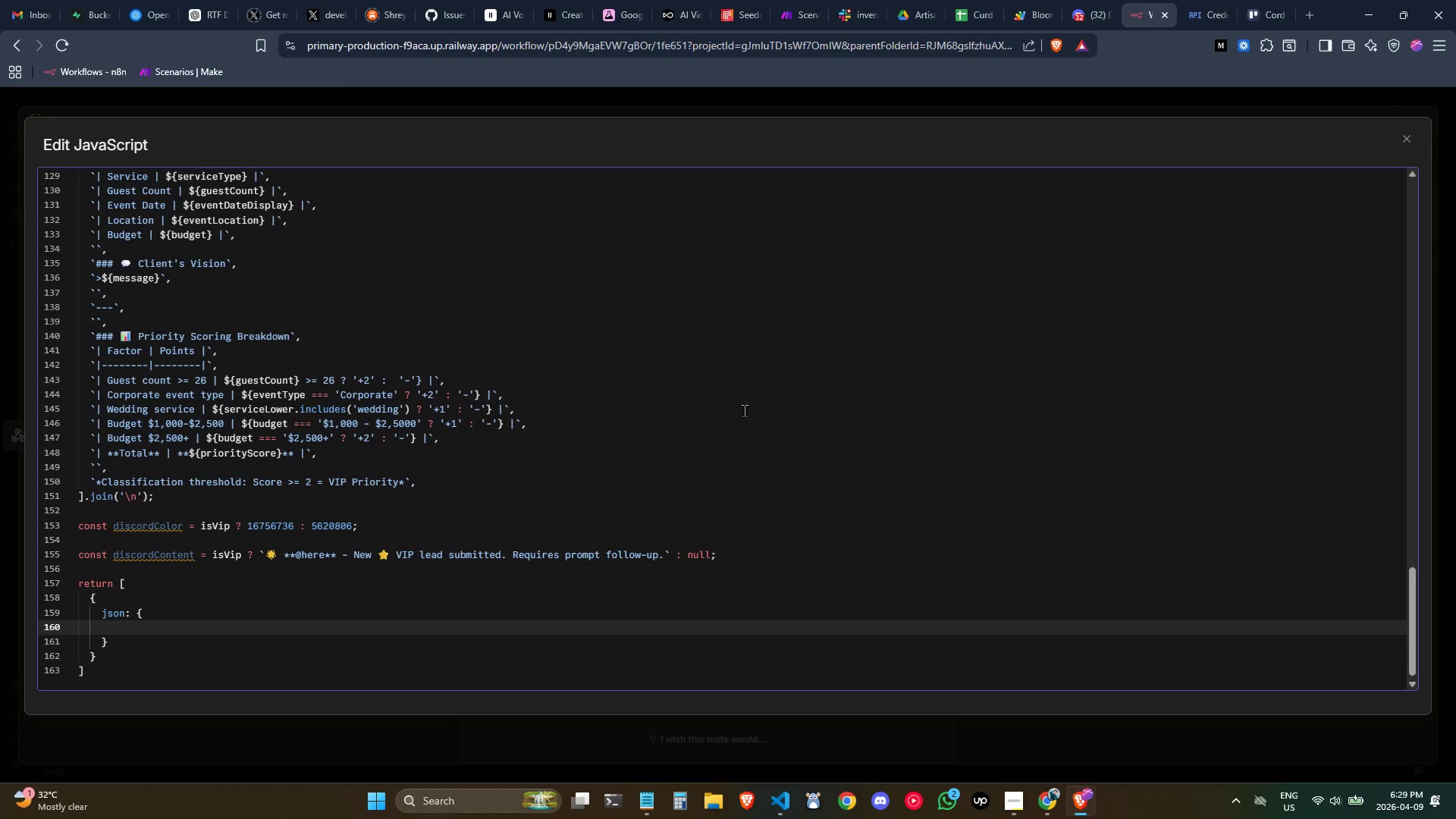 
wait(5.53)
 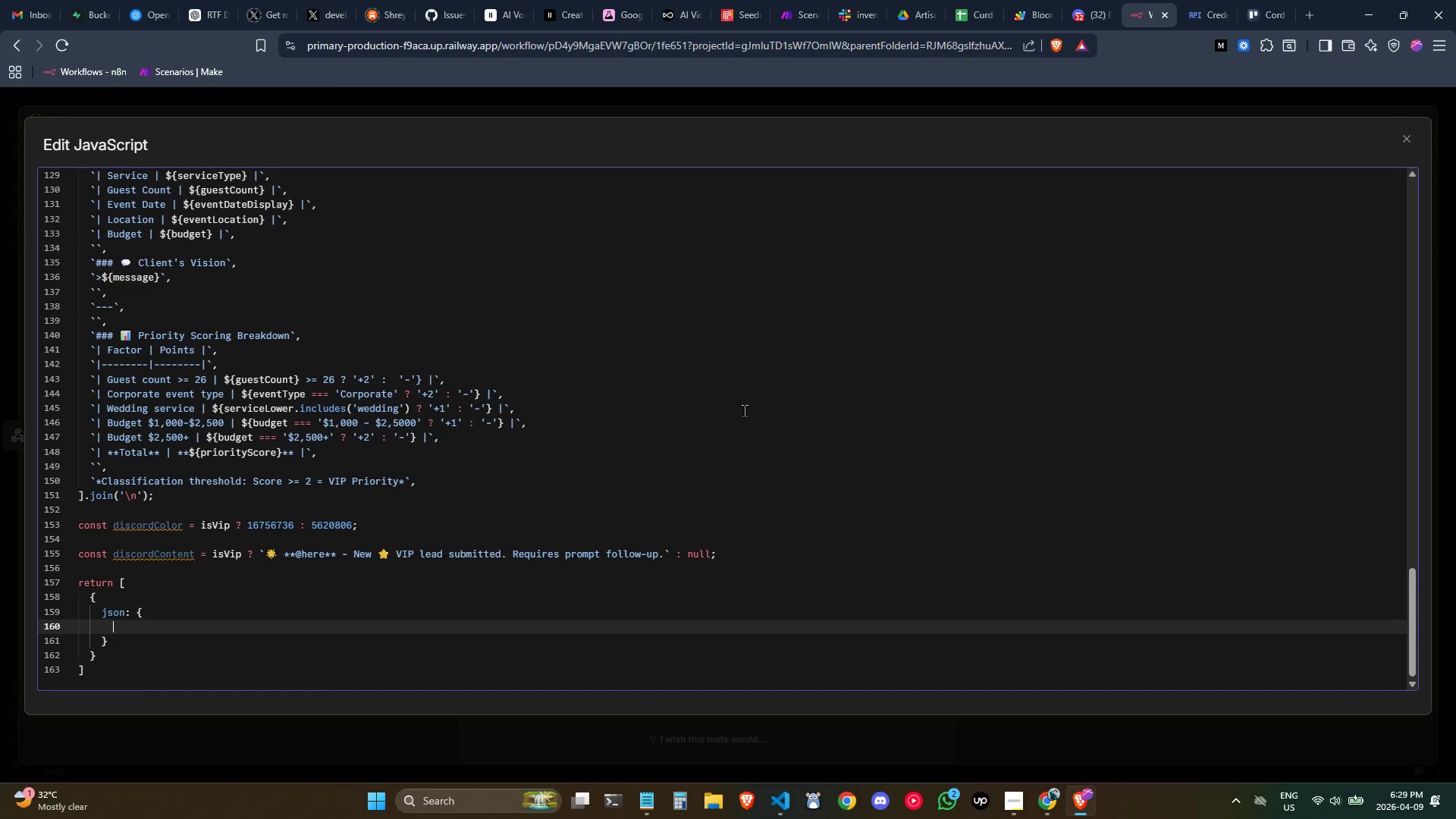 
type(// Prifi)
key(Backspace)
key(Backspace)
key(Backspace)
key(Backspace)
key(Backspace)
type(Original fields)
 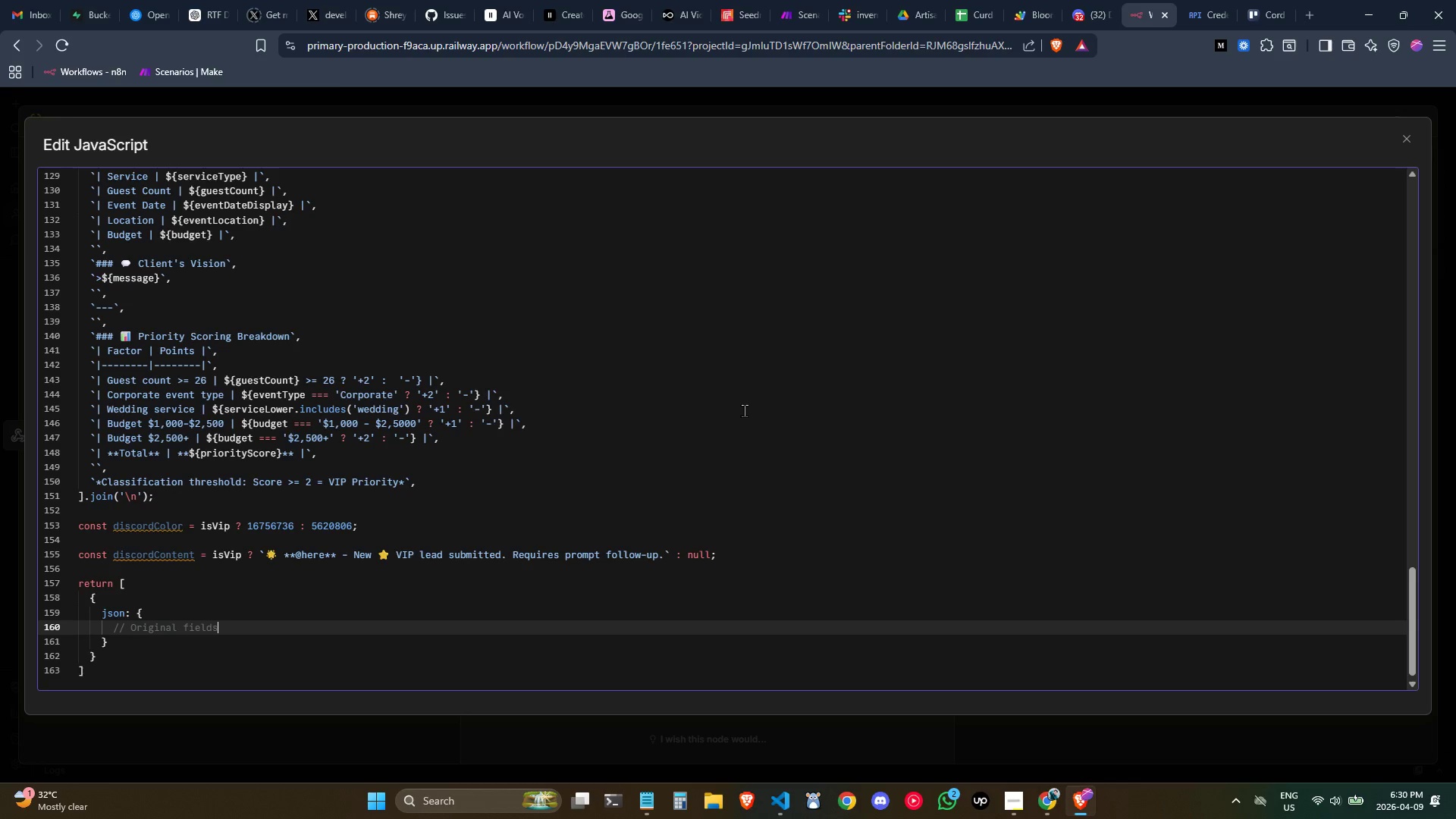 
key(Enter)
 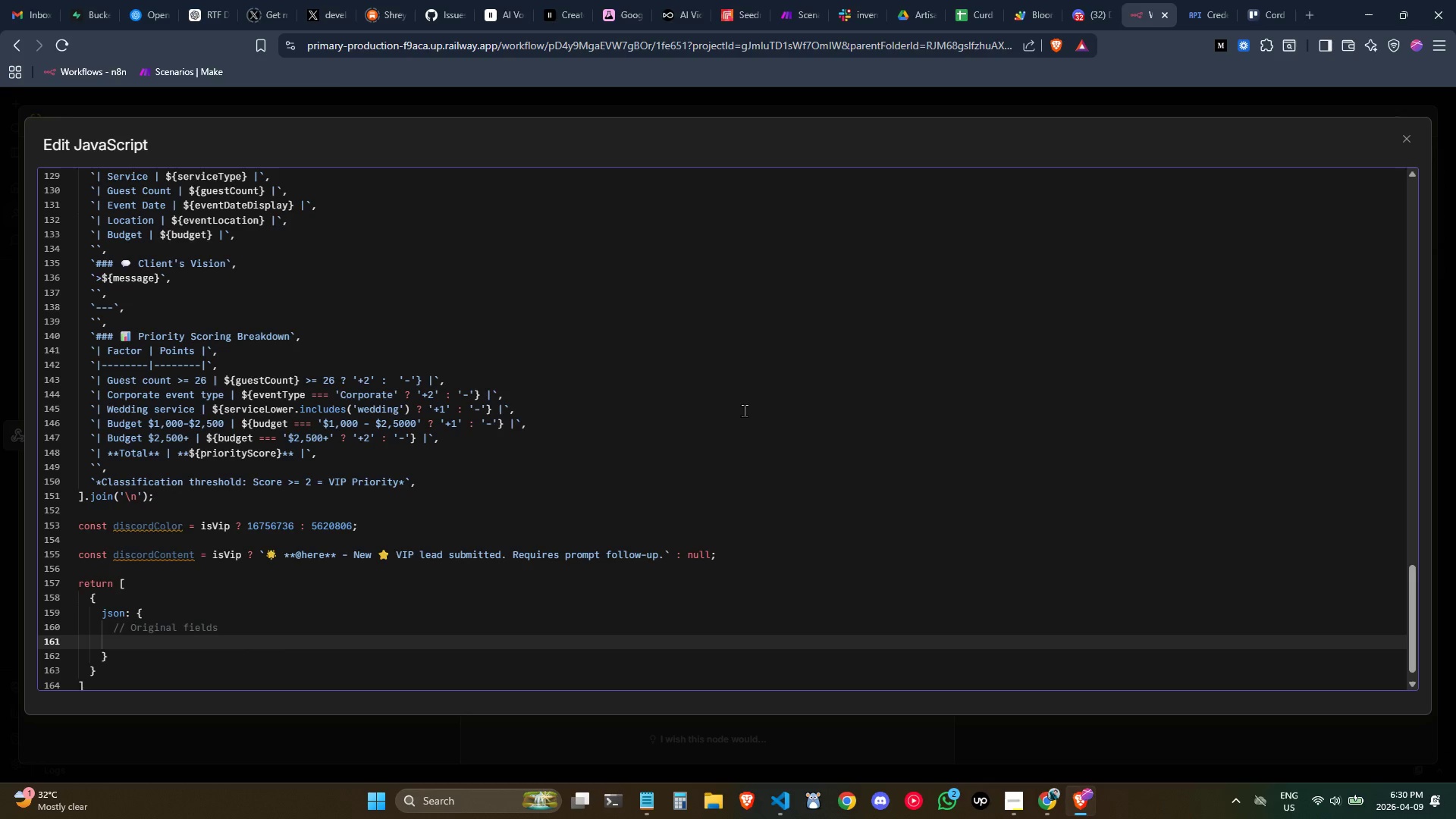 
type(client)
 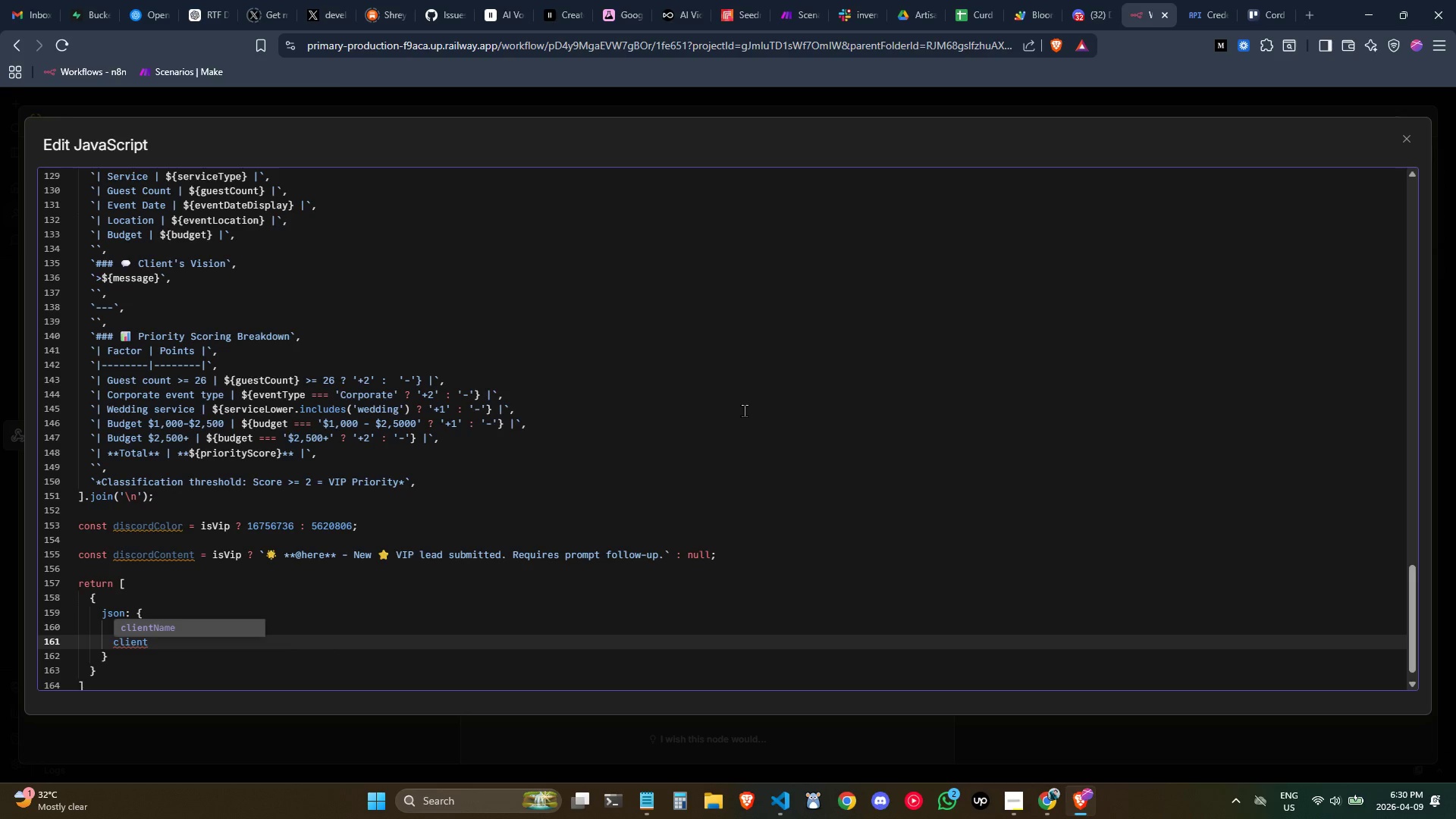 
key(Enter)
 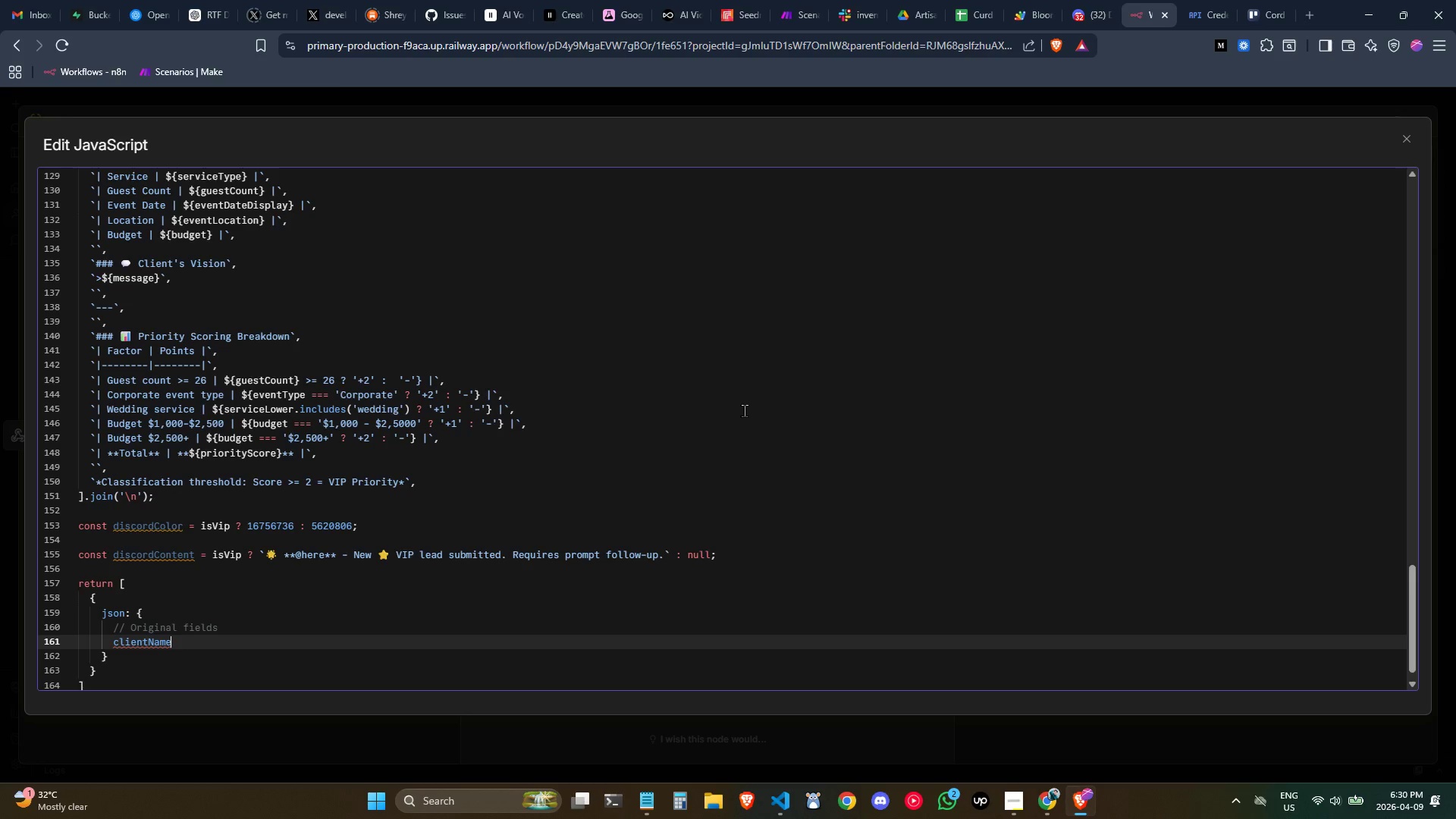 
key(Comma)
 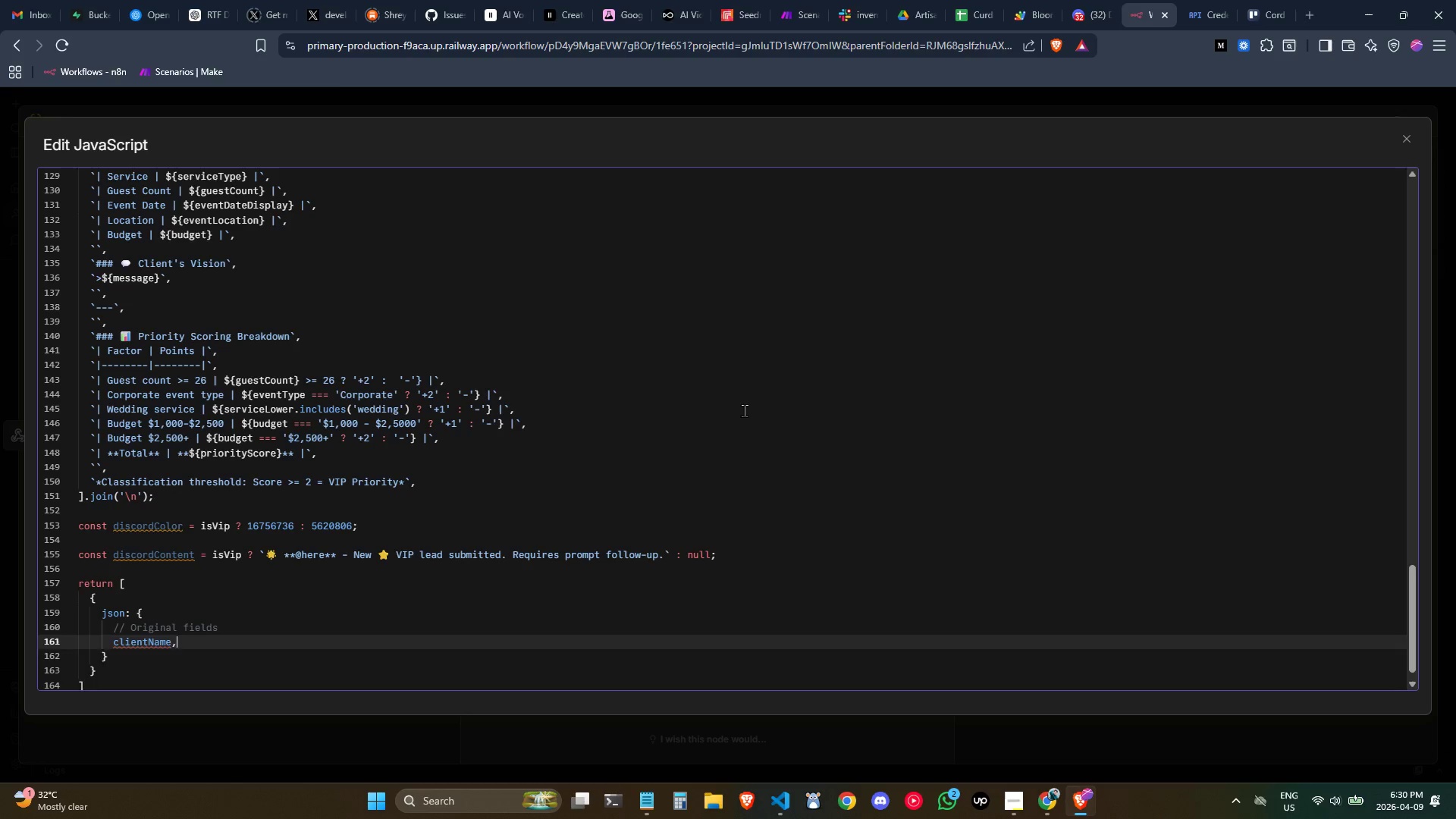 
key(Enter)
 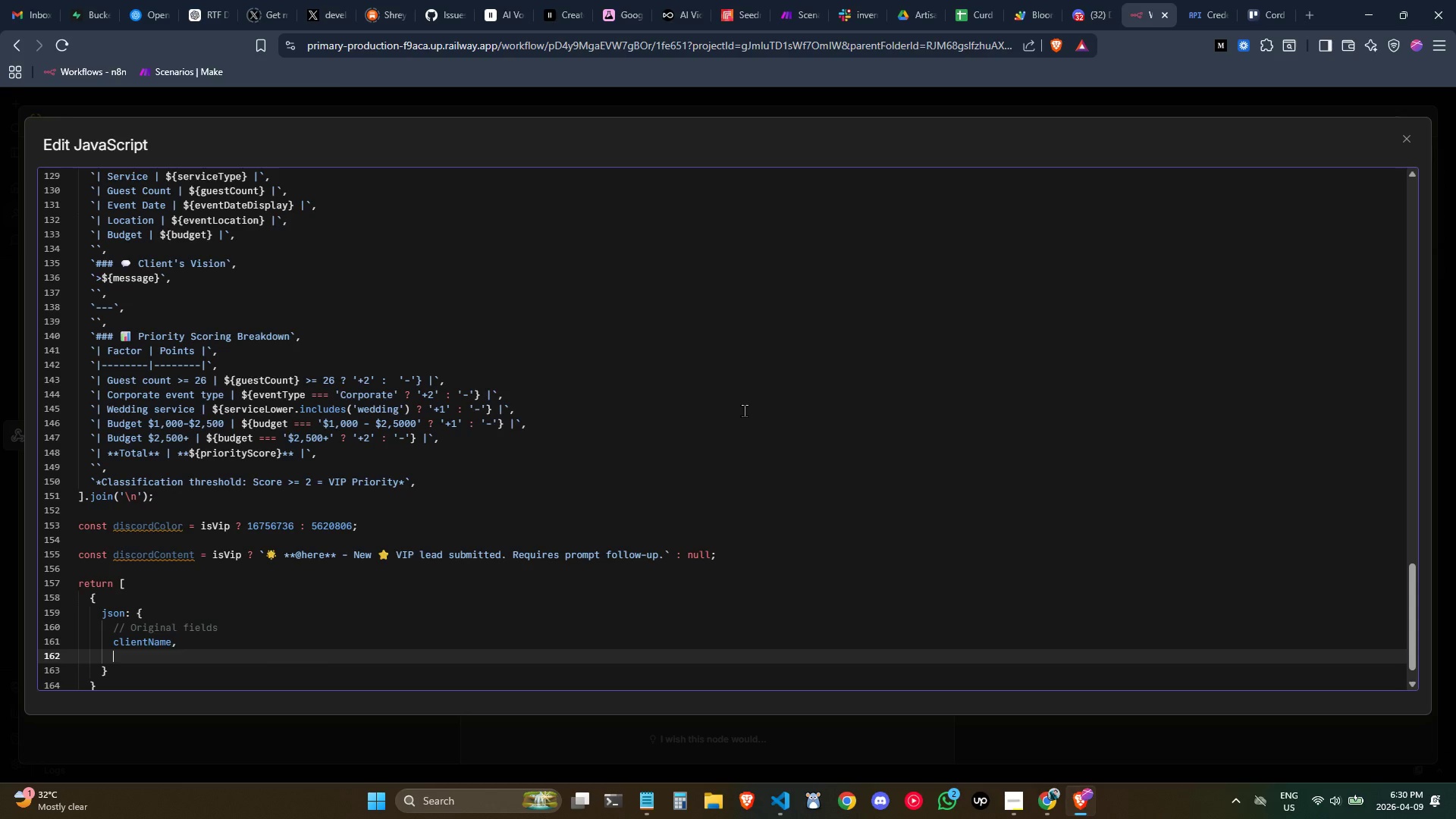 
type(busine)
 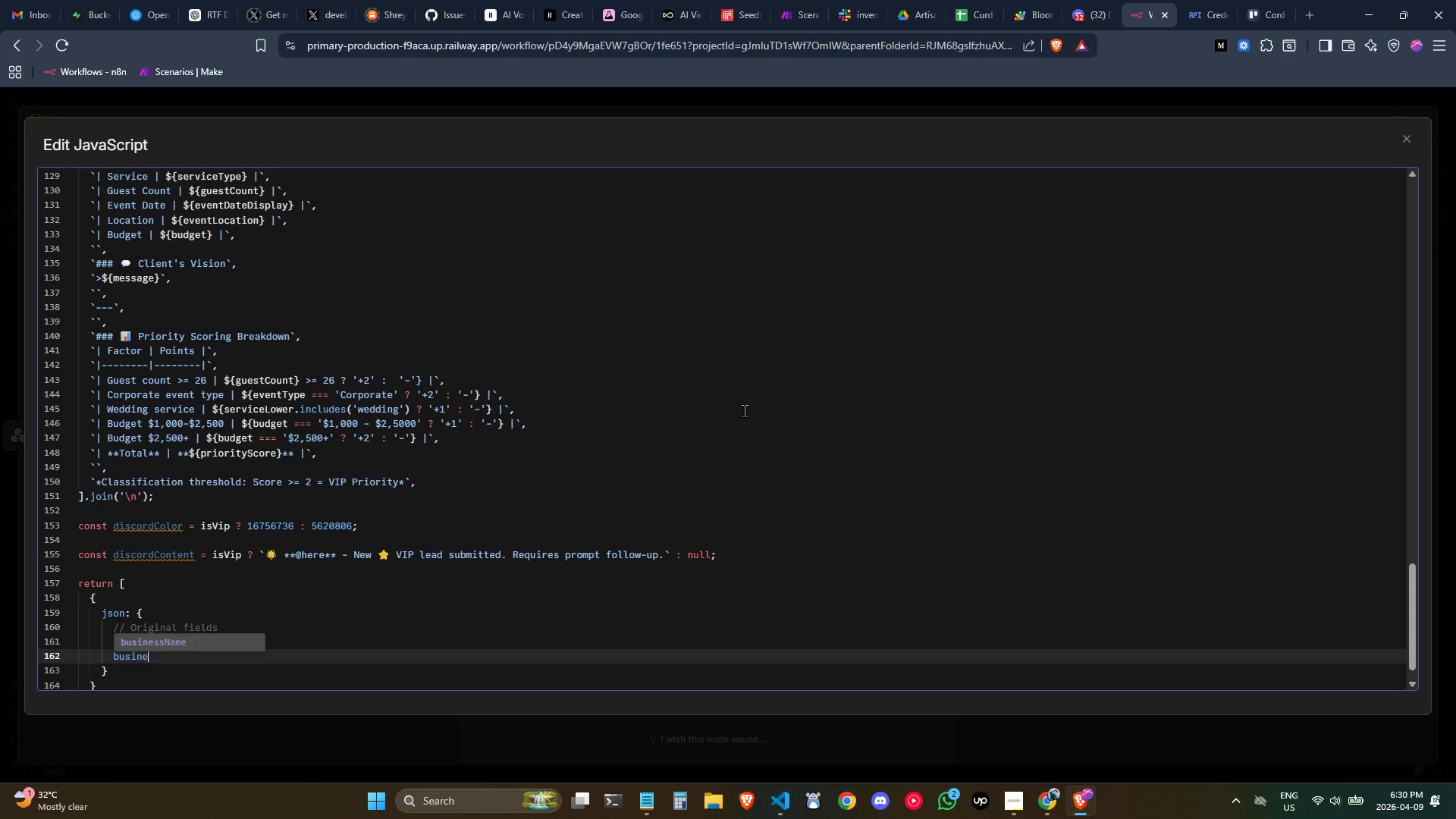 
key(Enter)
 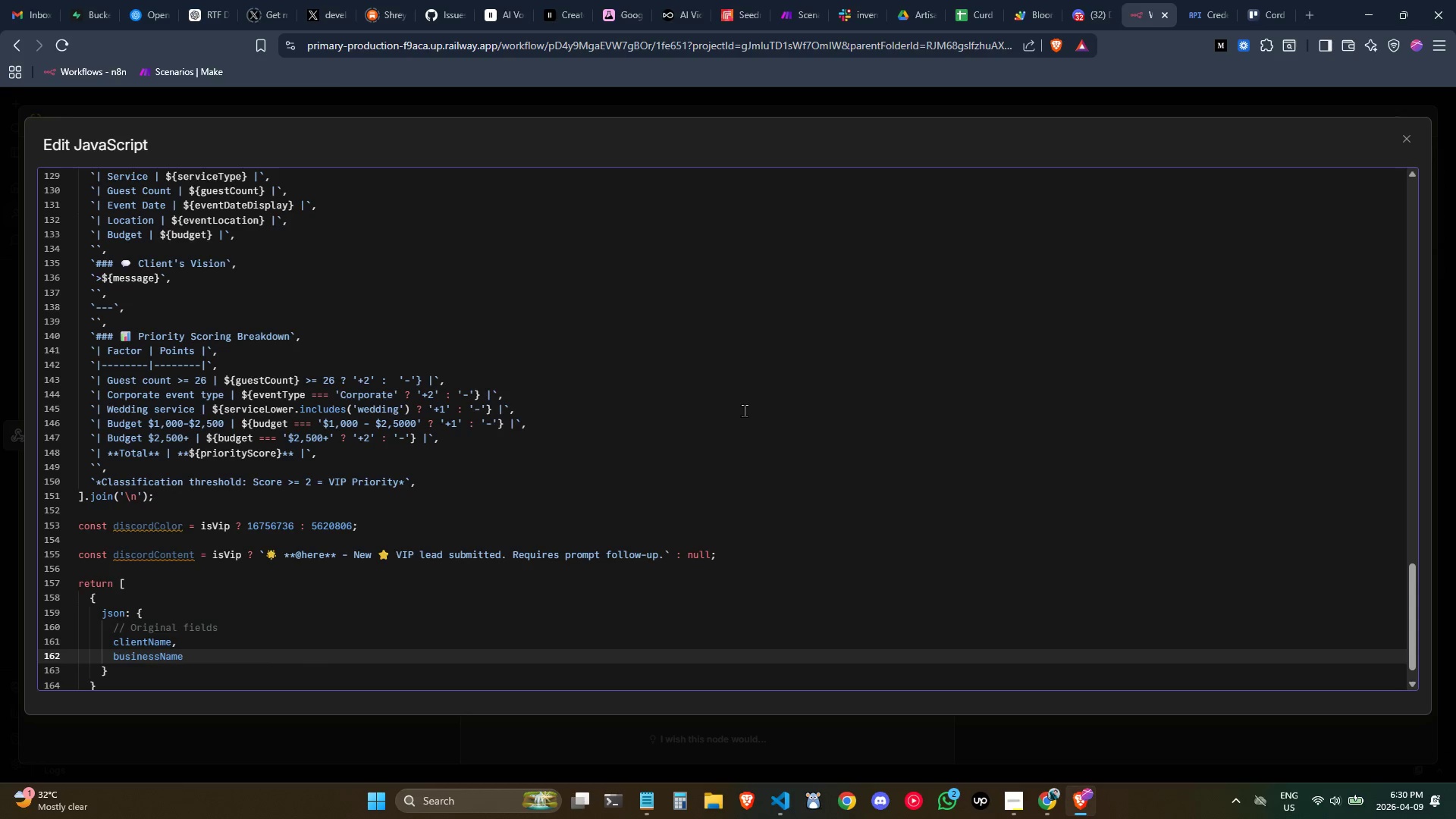 
key(Comma)
 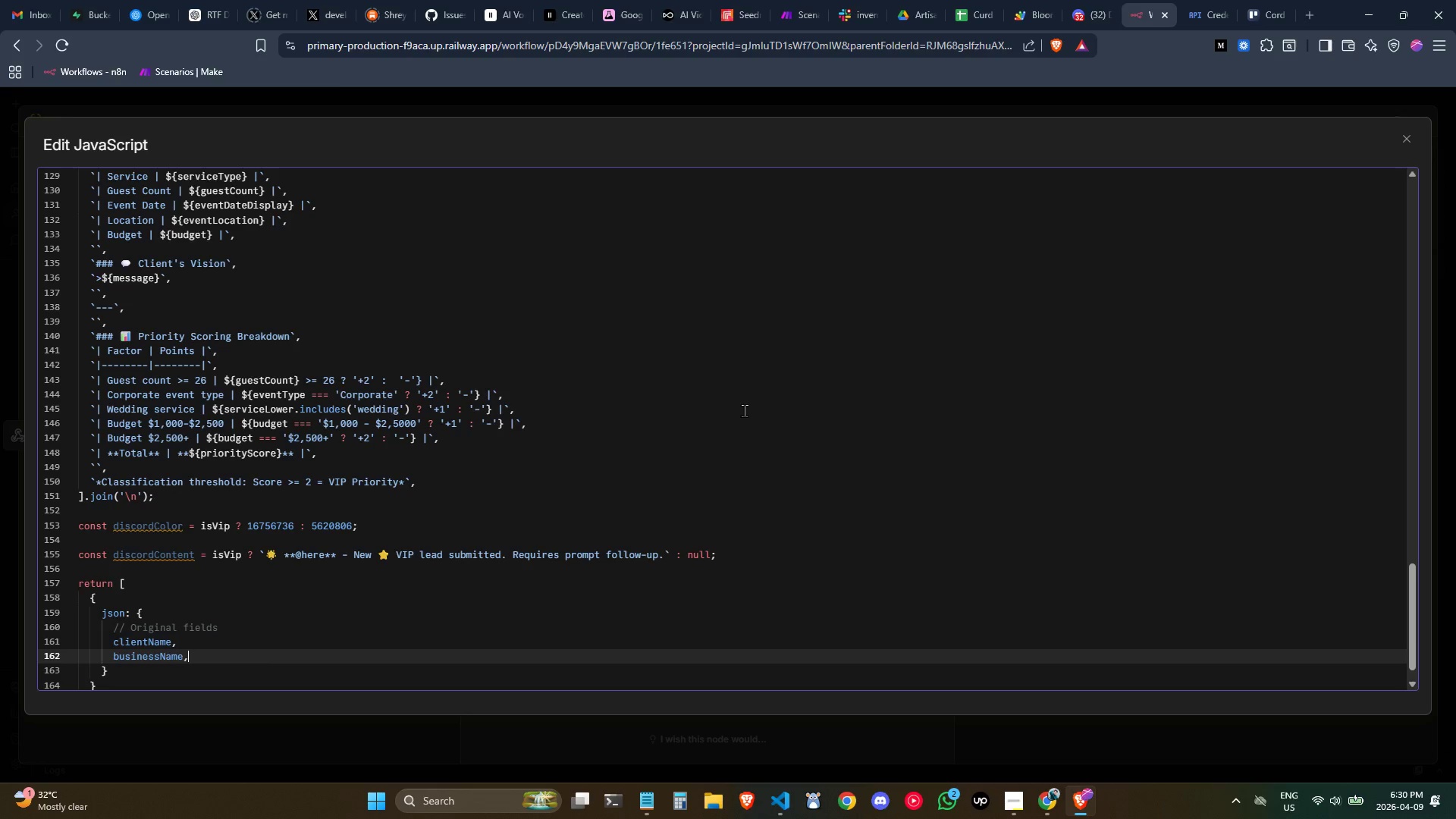 
key(Enter)
 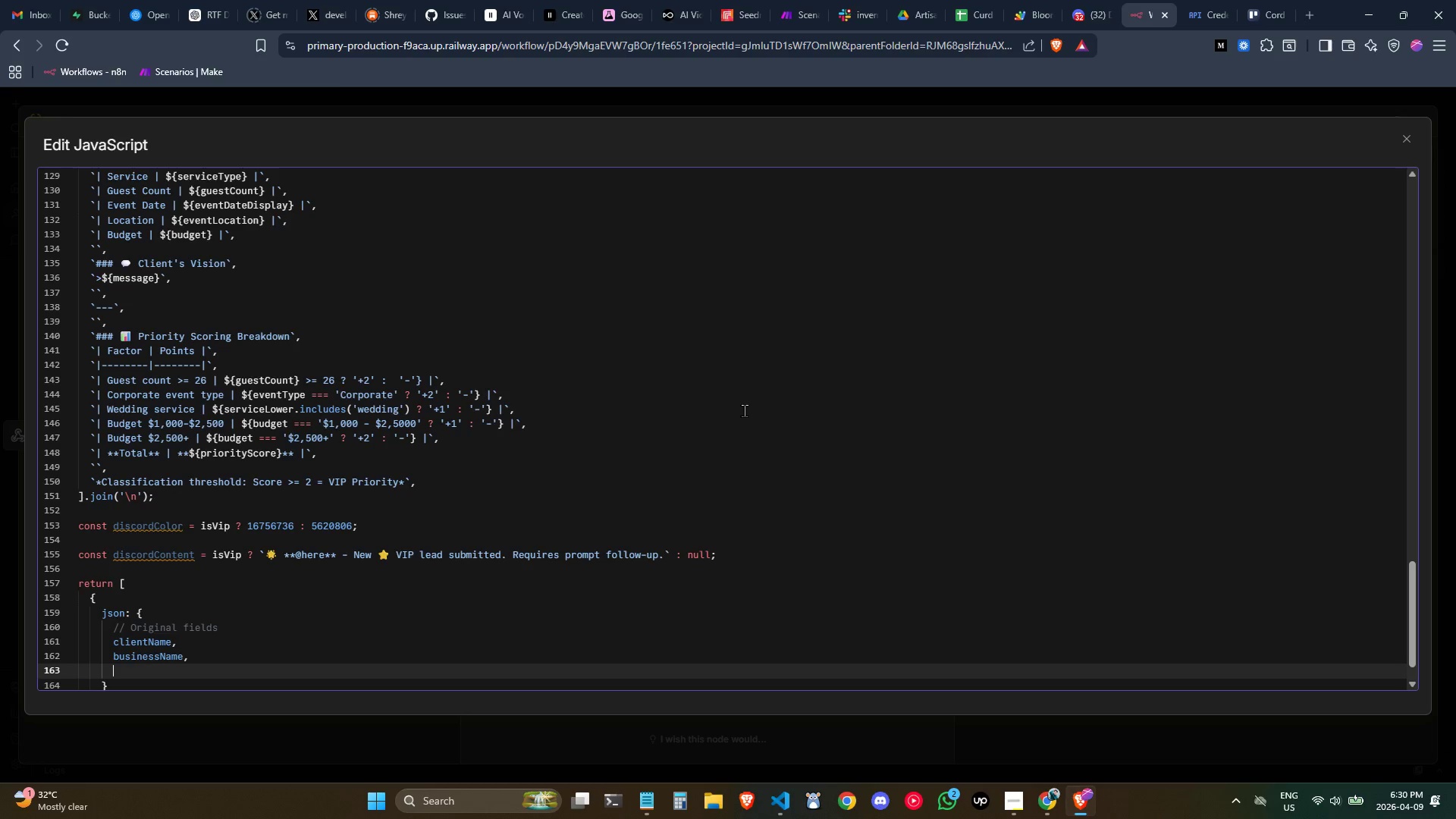 
type(email)
 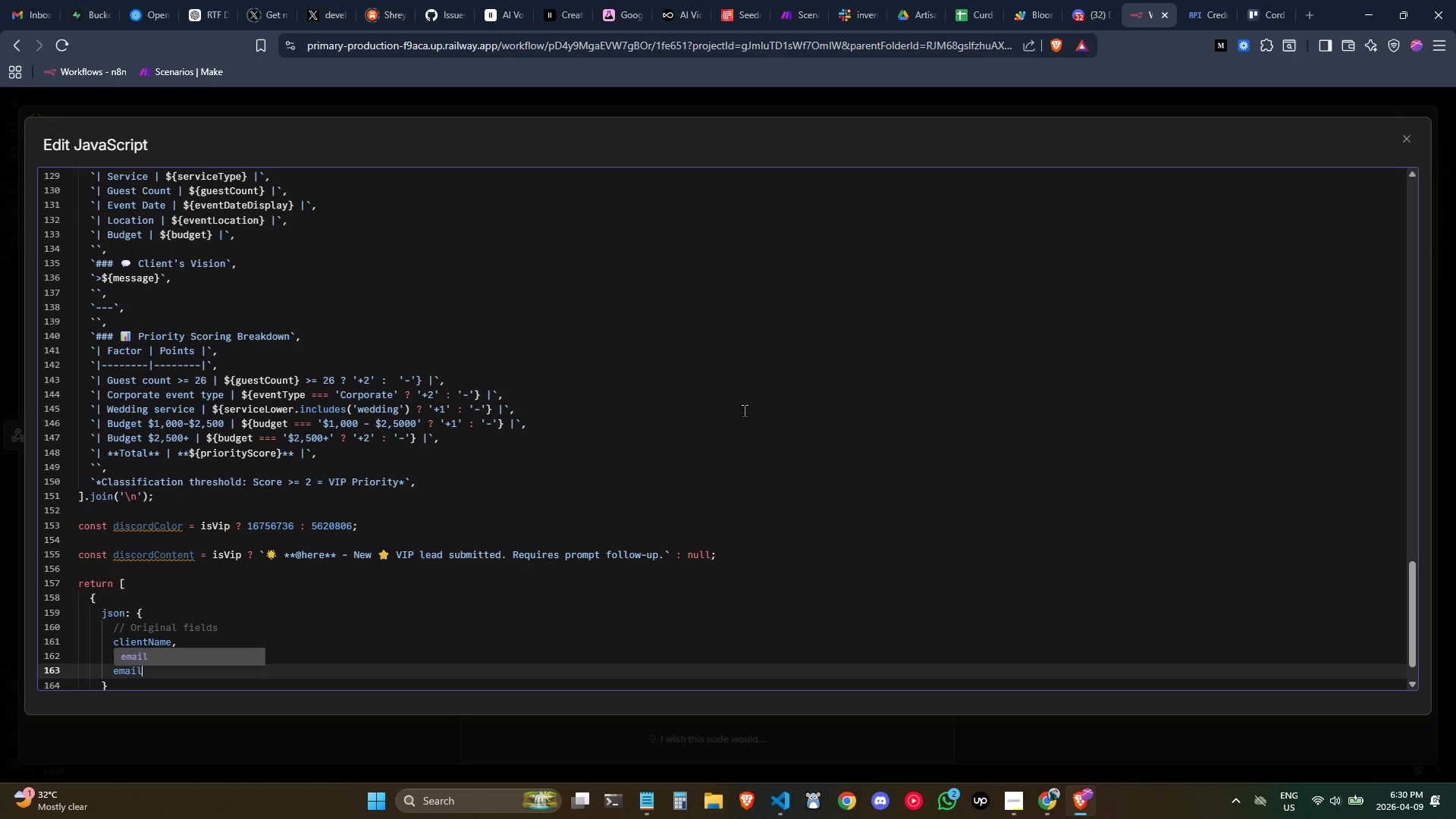 
key(Enter)
 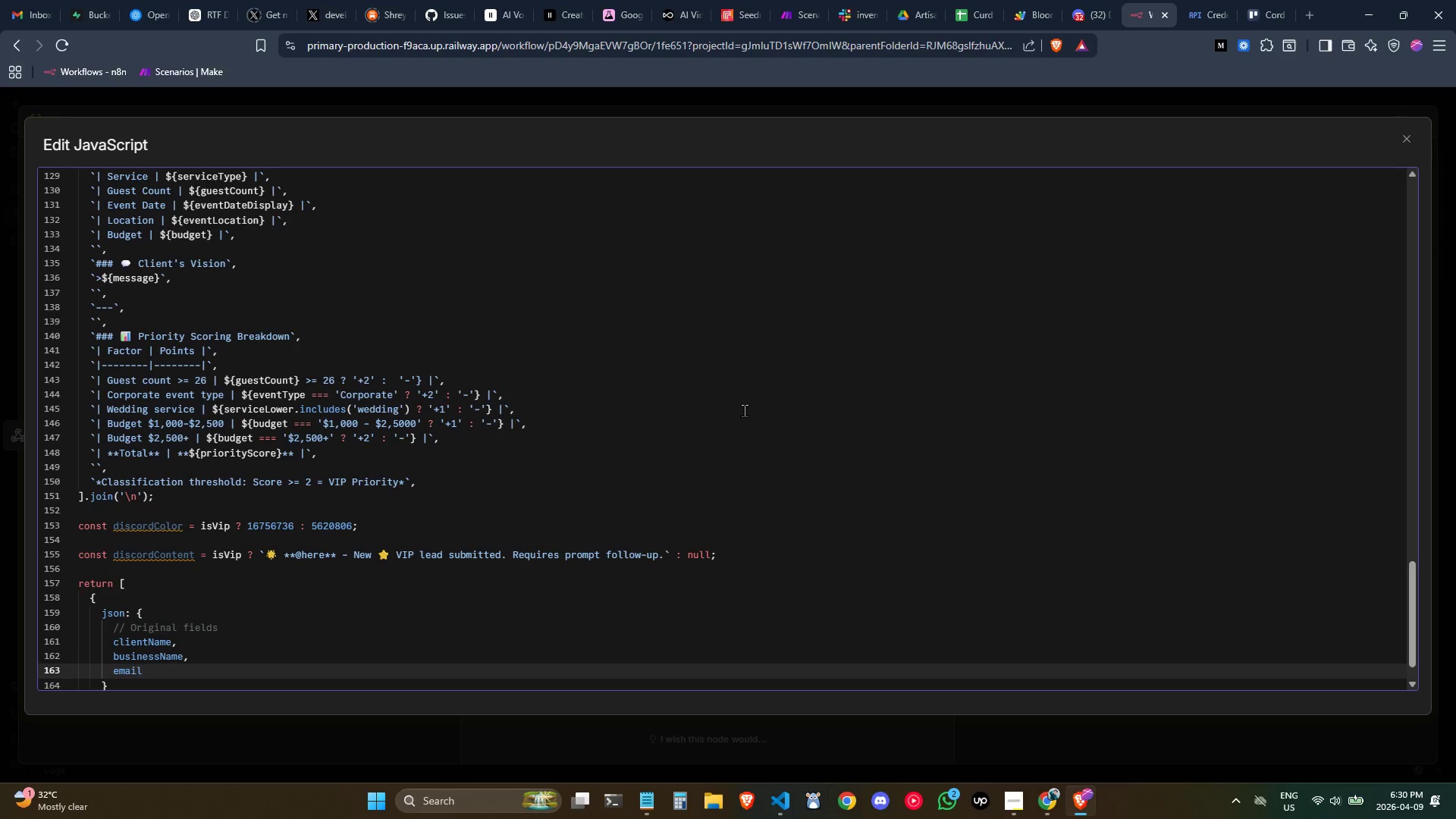 
key(Period)
 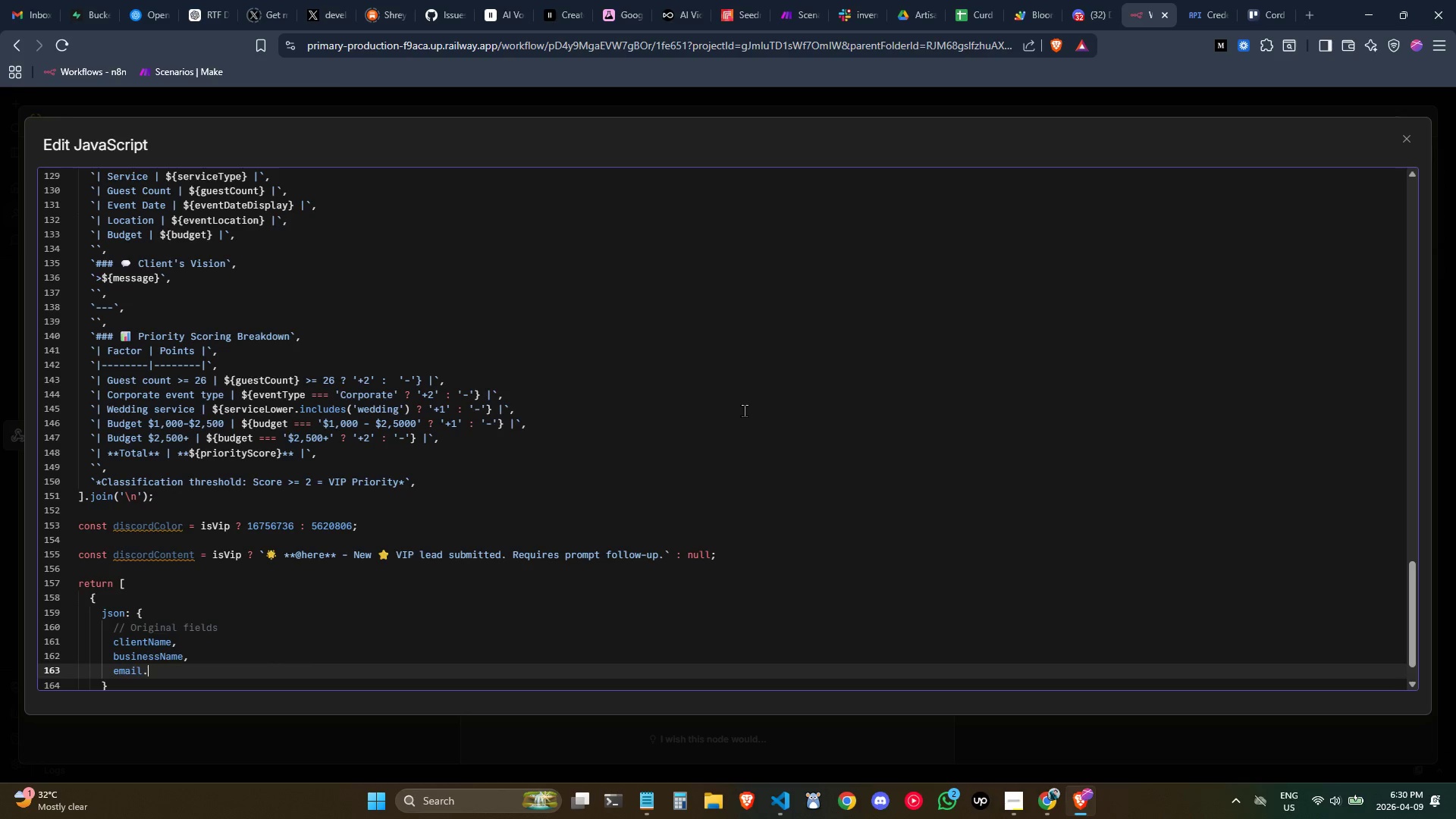 
key(Backspace)
 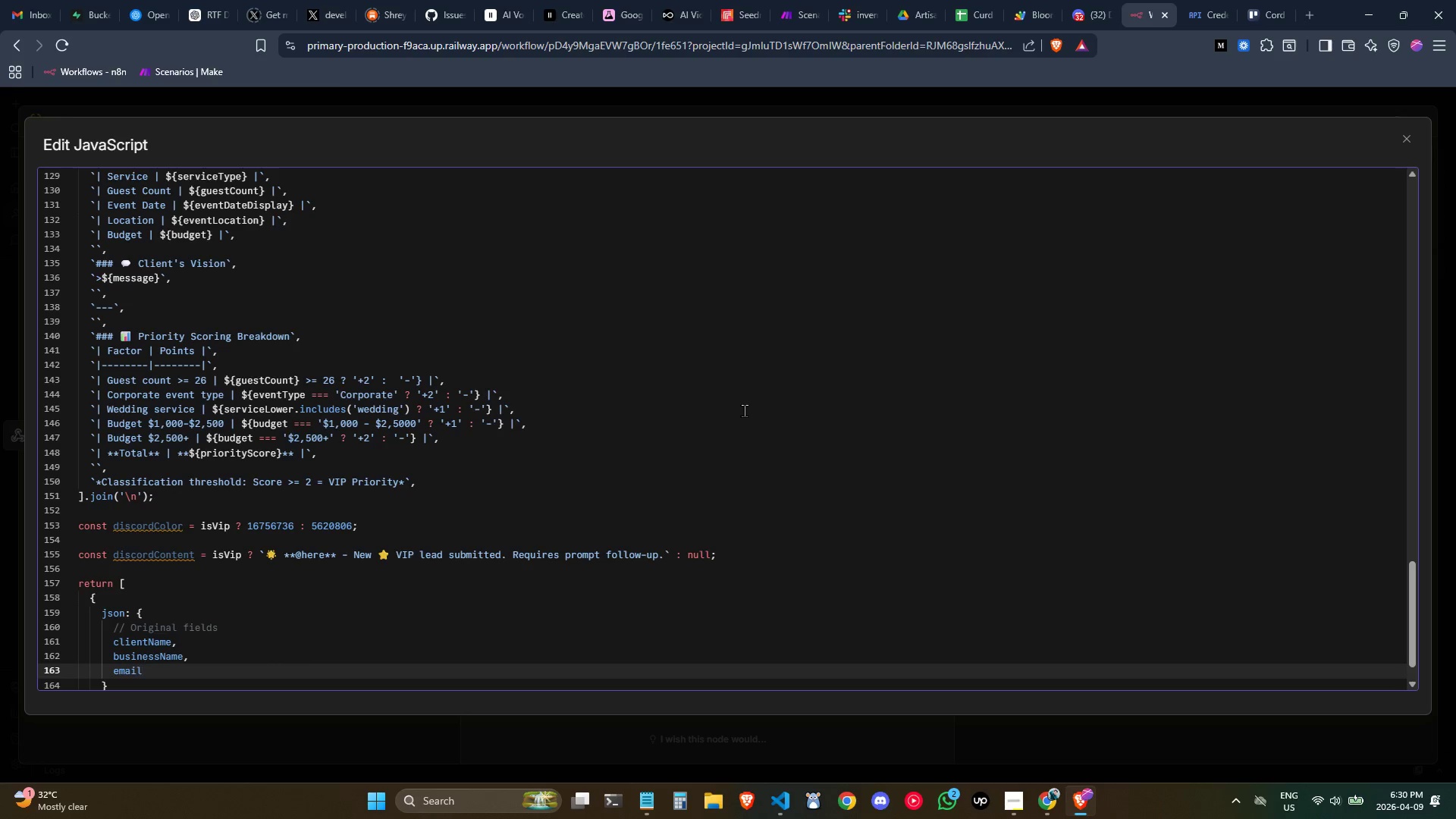 
key(Comma)
 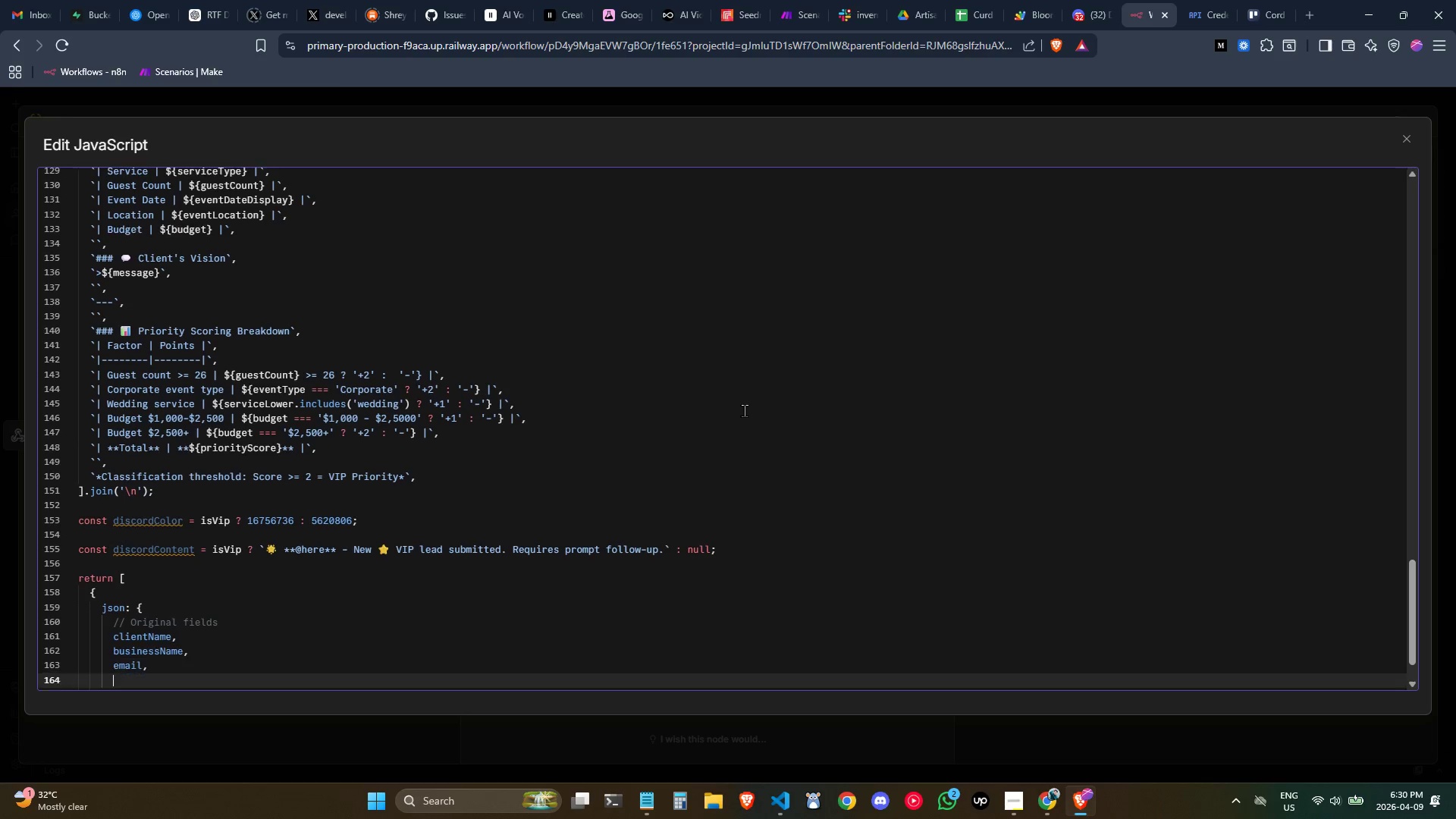 
key(Enter)
 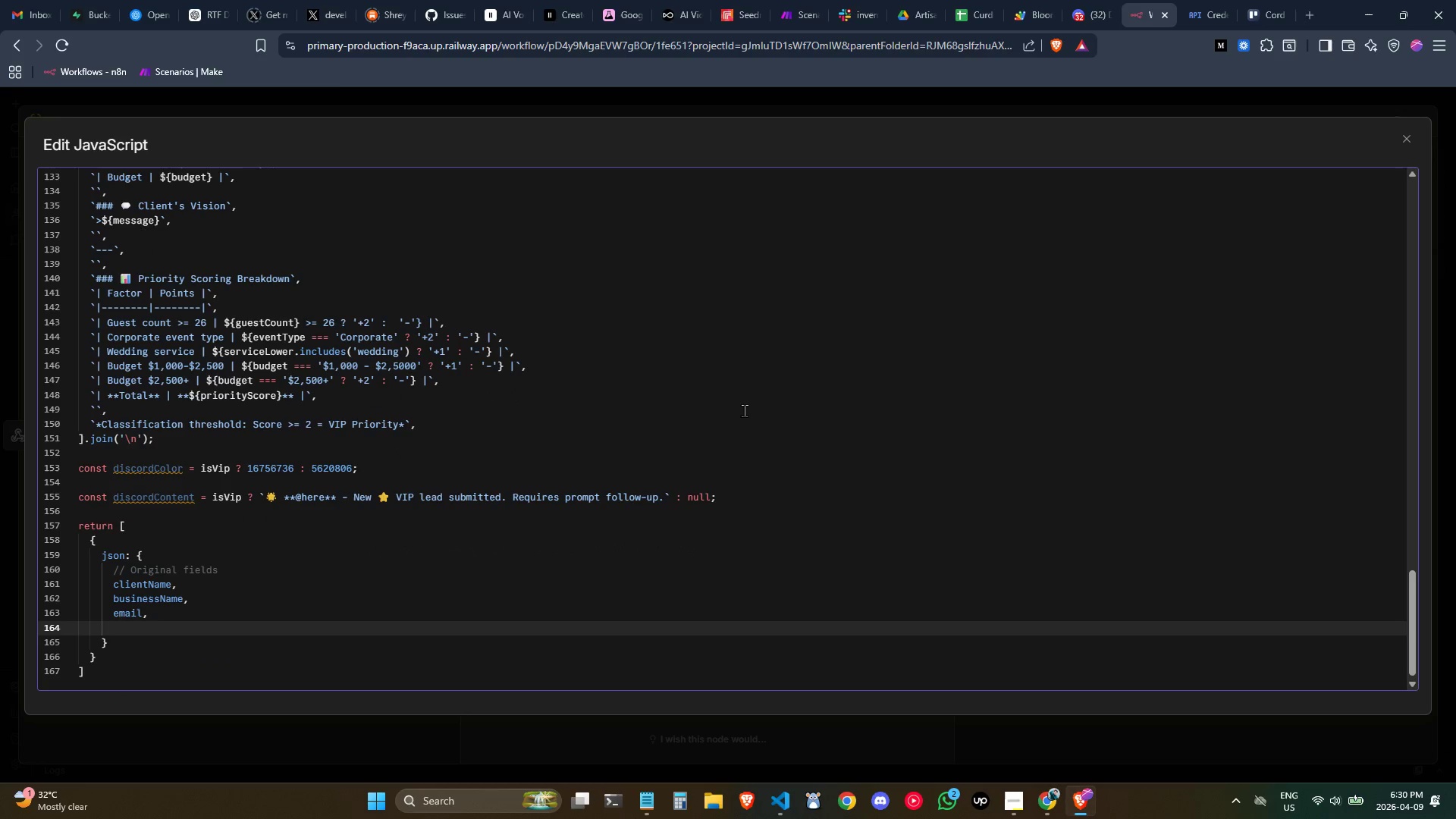 
type(ph)
 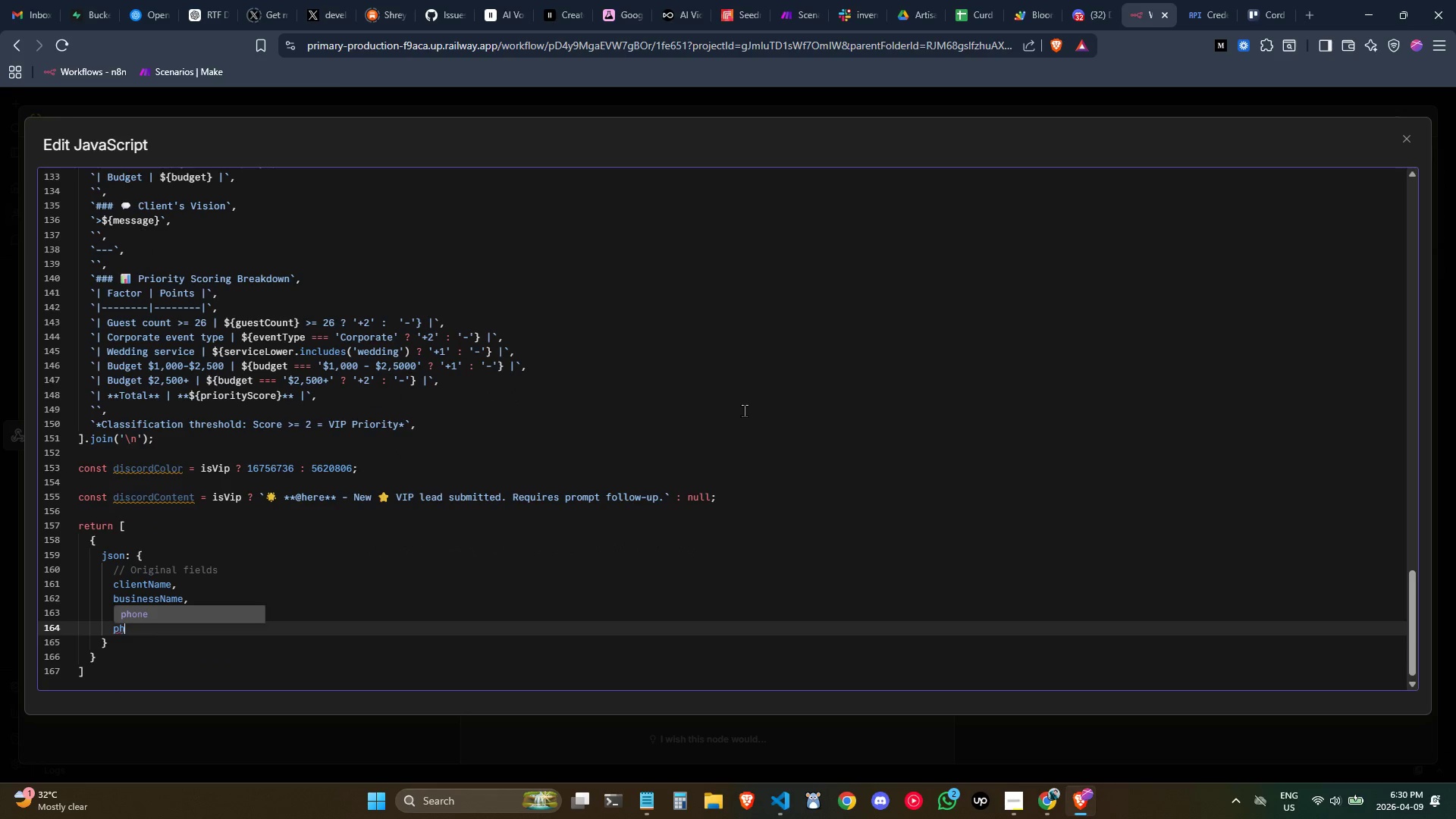 
key(Enter)
 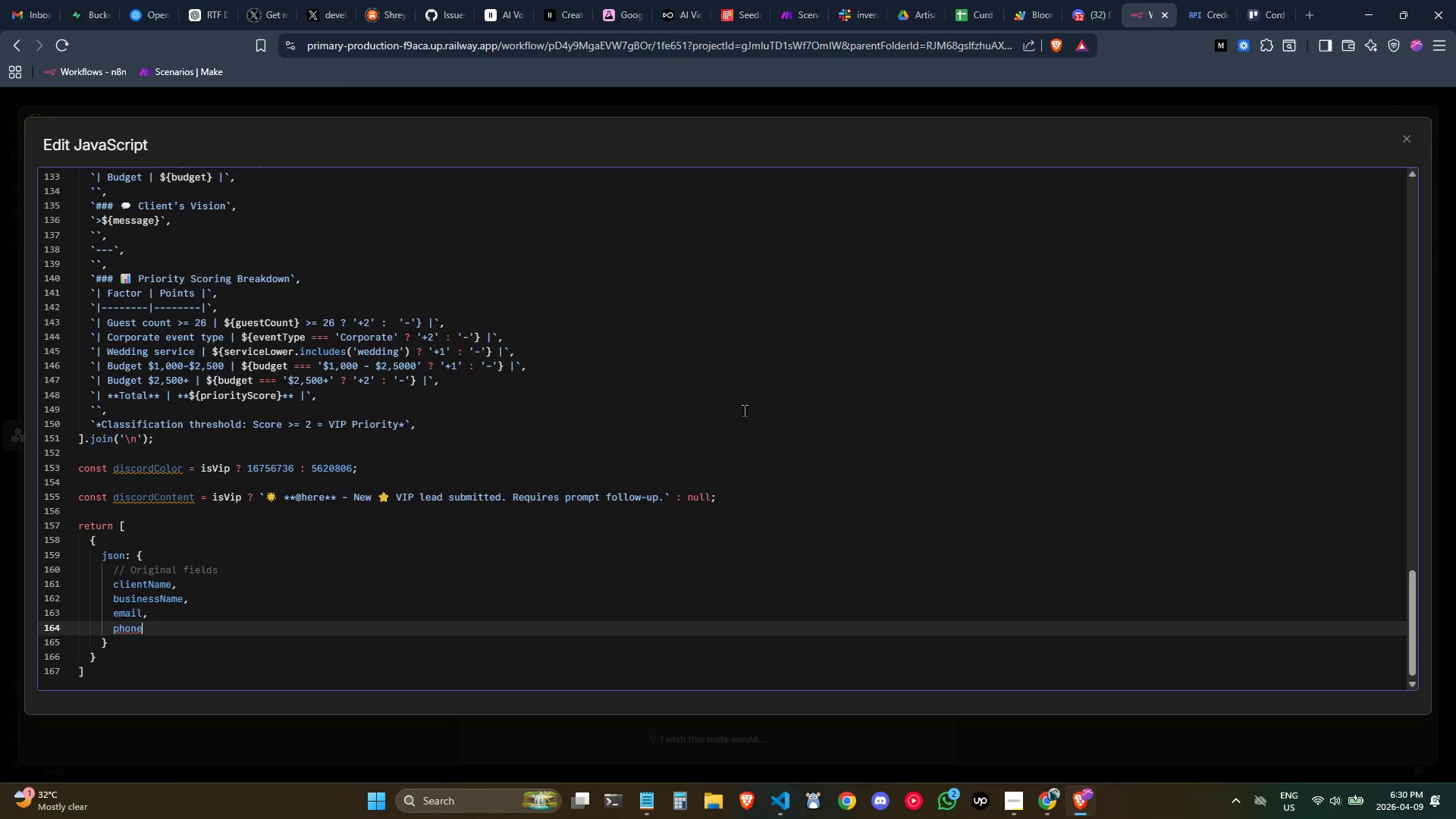 
key(Comma)
 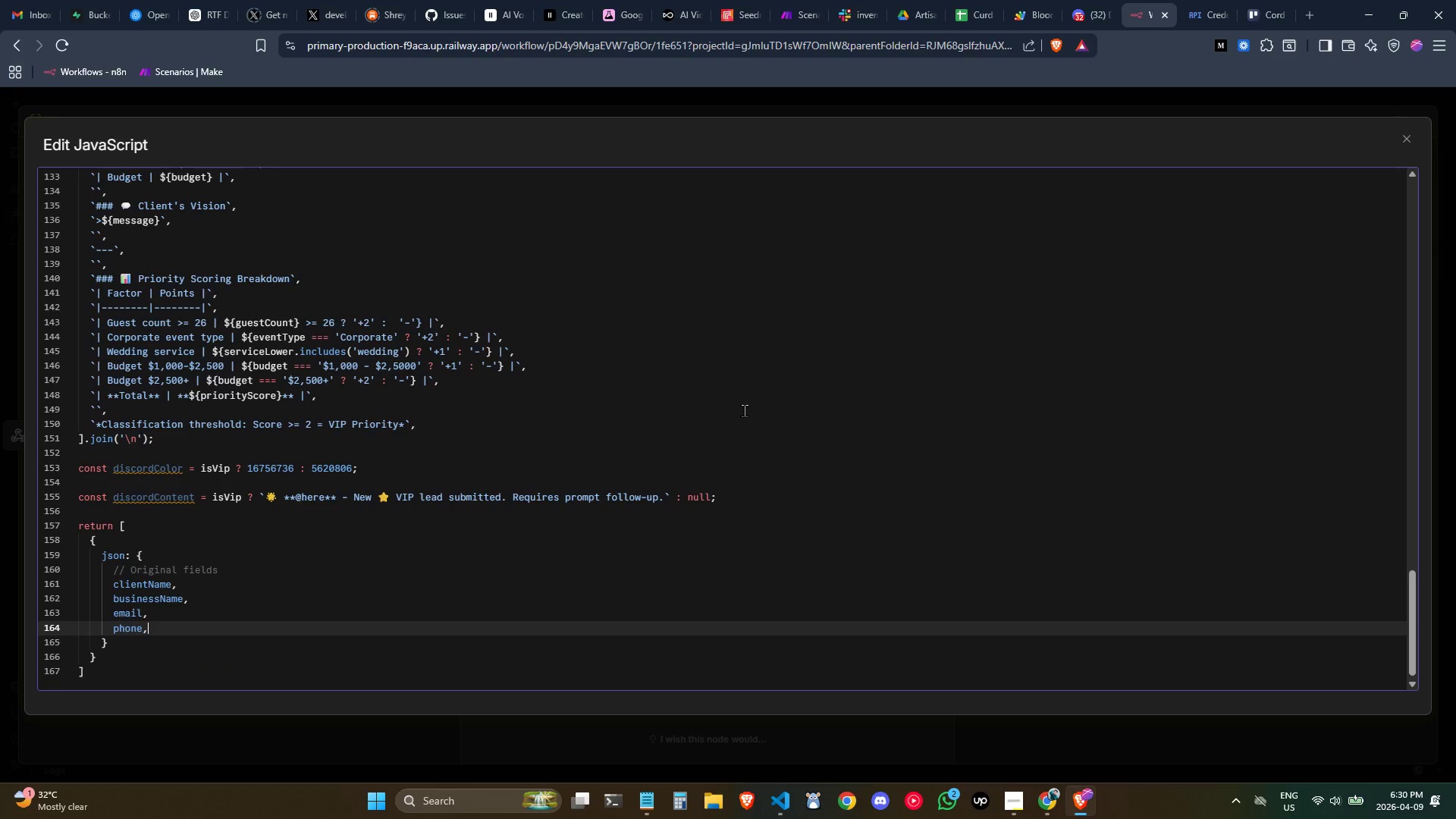 
key(Enter)
 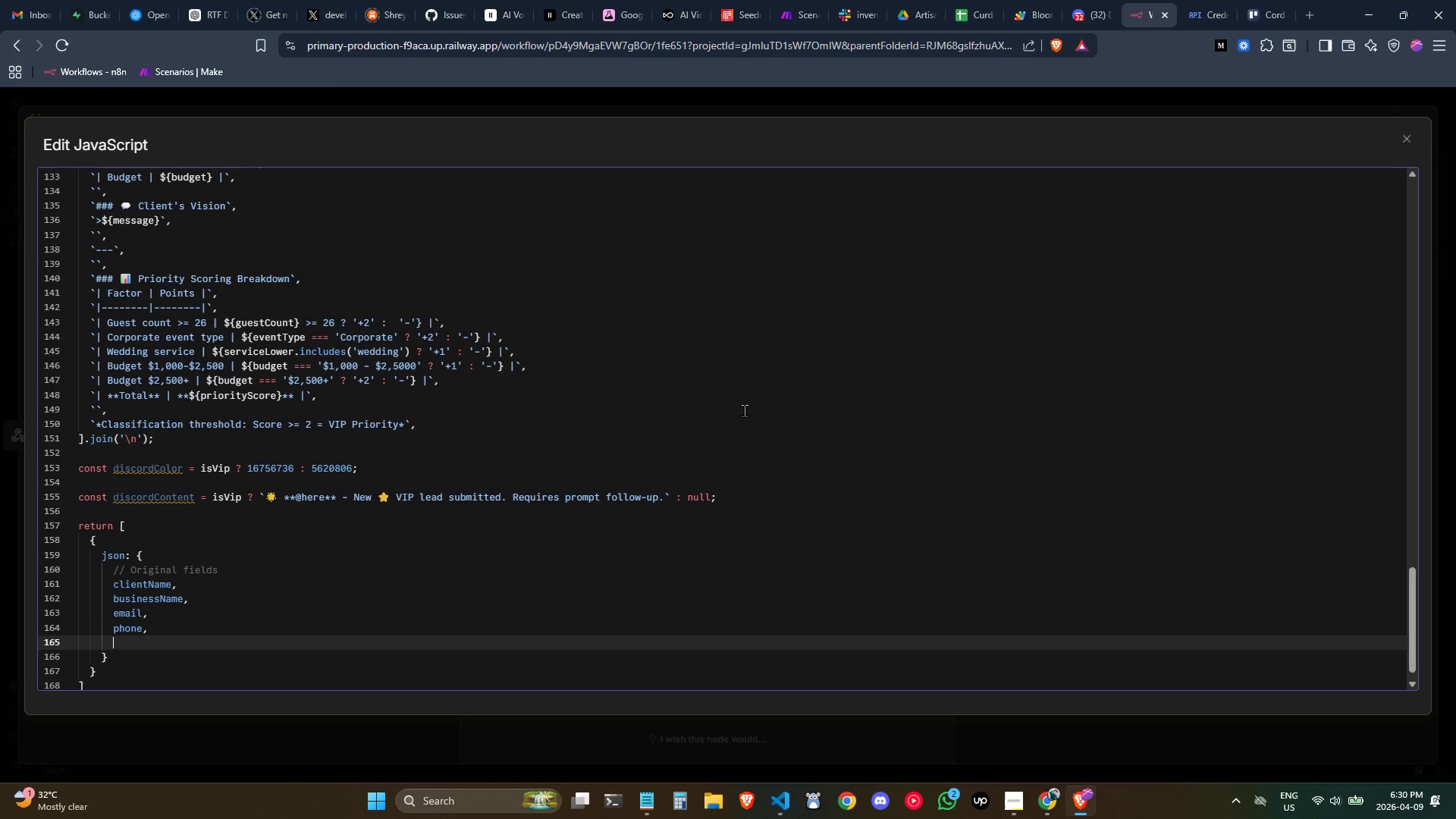 
type(servicety)
 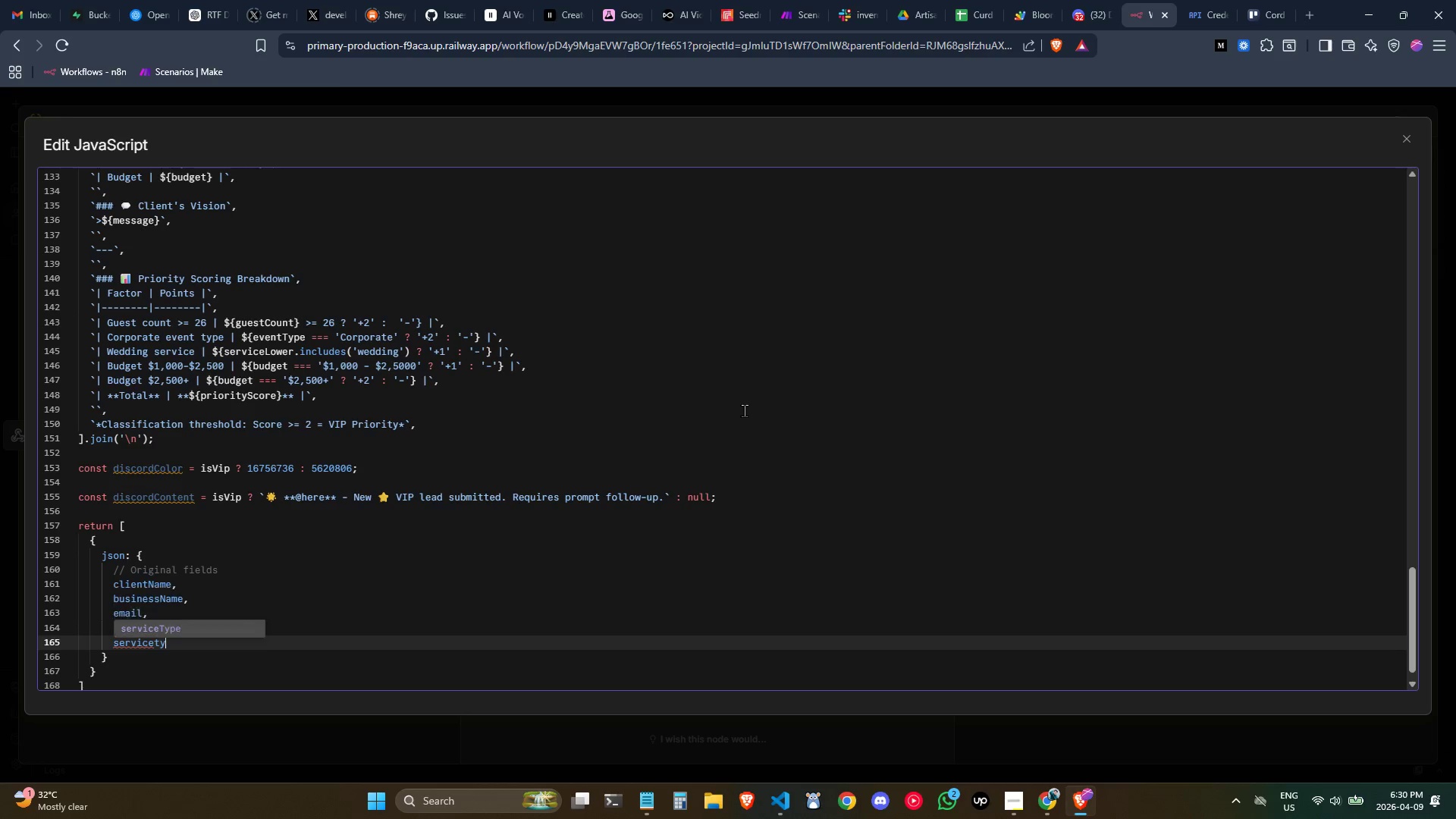 
key(Enter)
 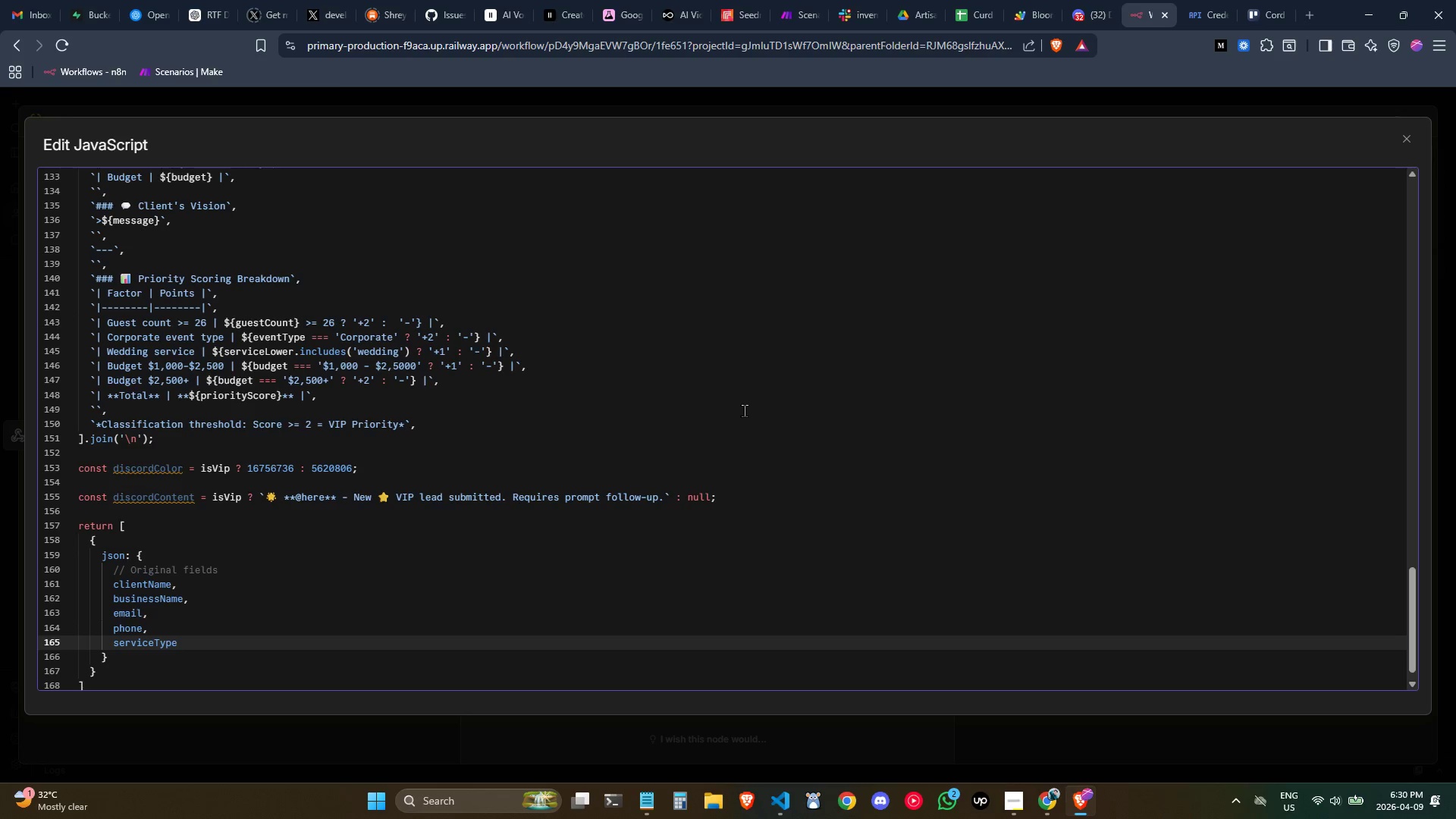 
key(Comma)
 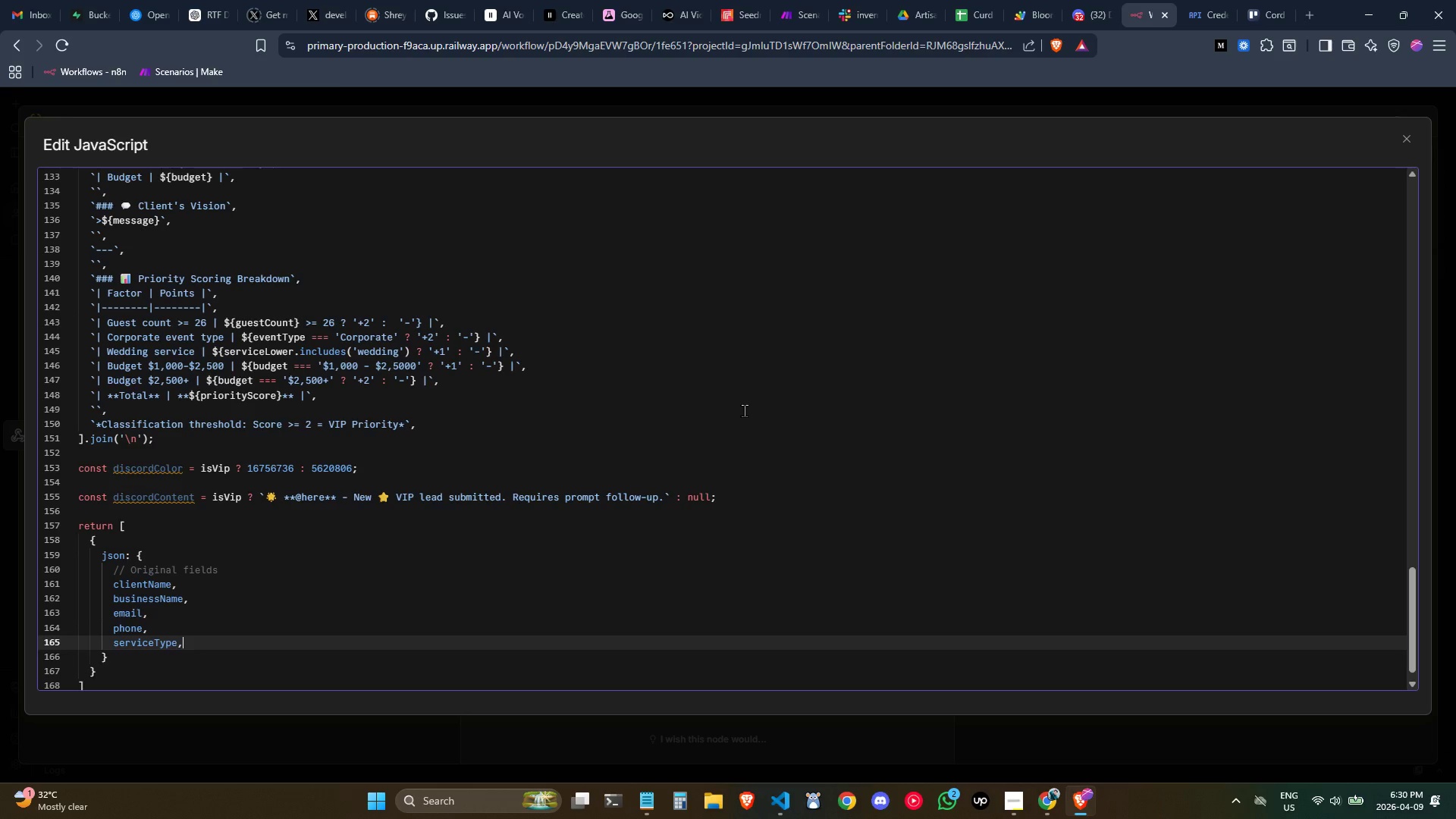 
key(Enter)
 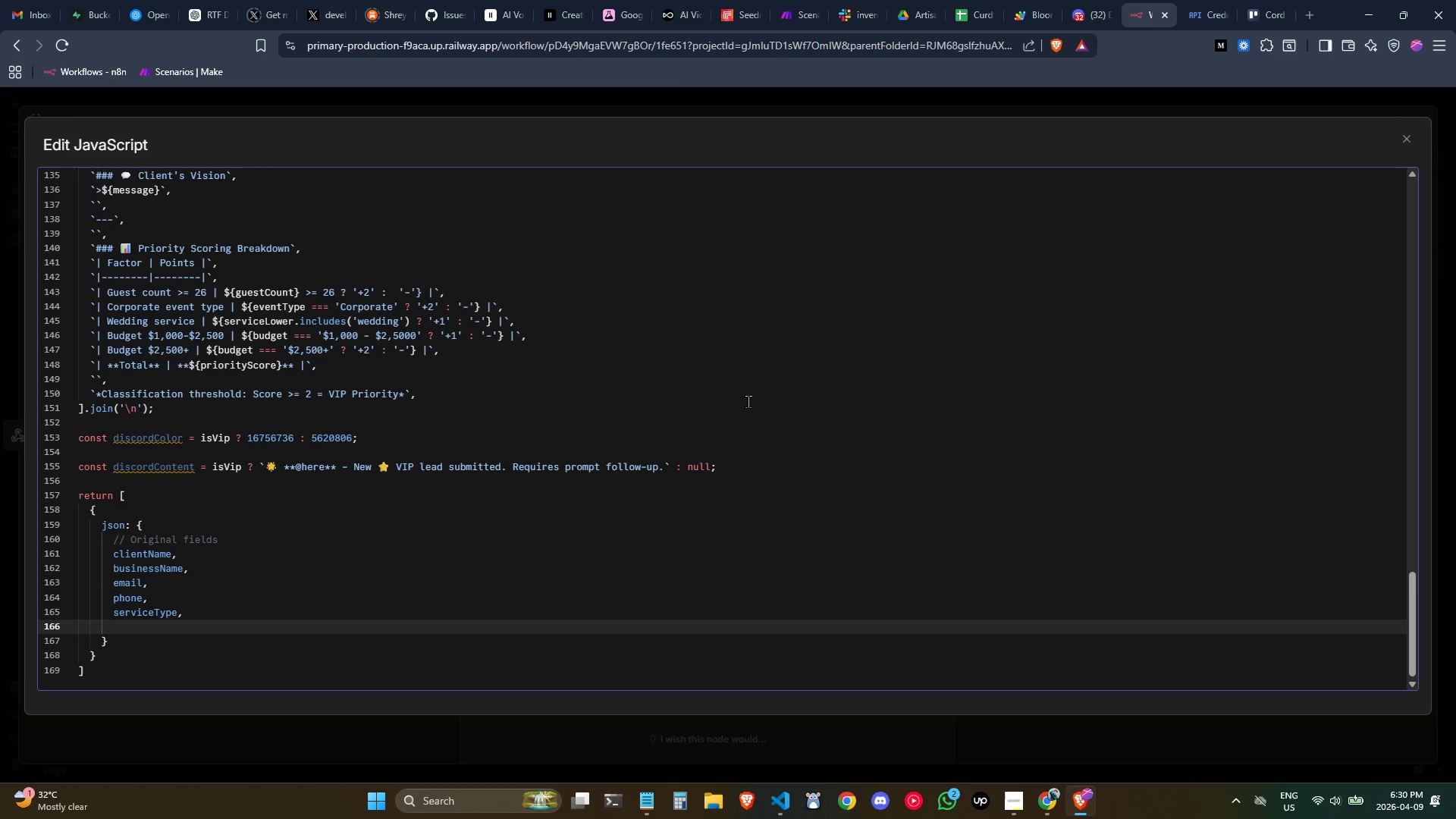 
type(eventty)
 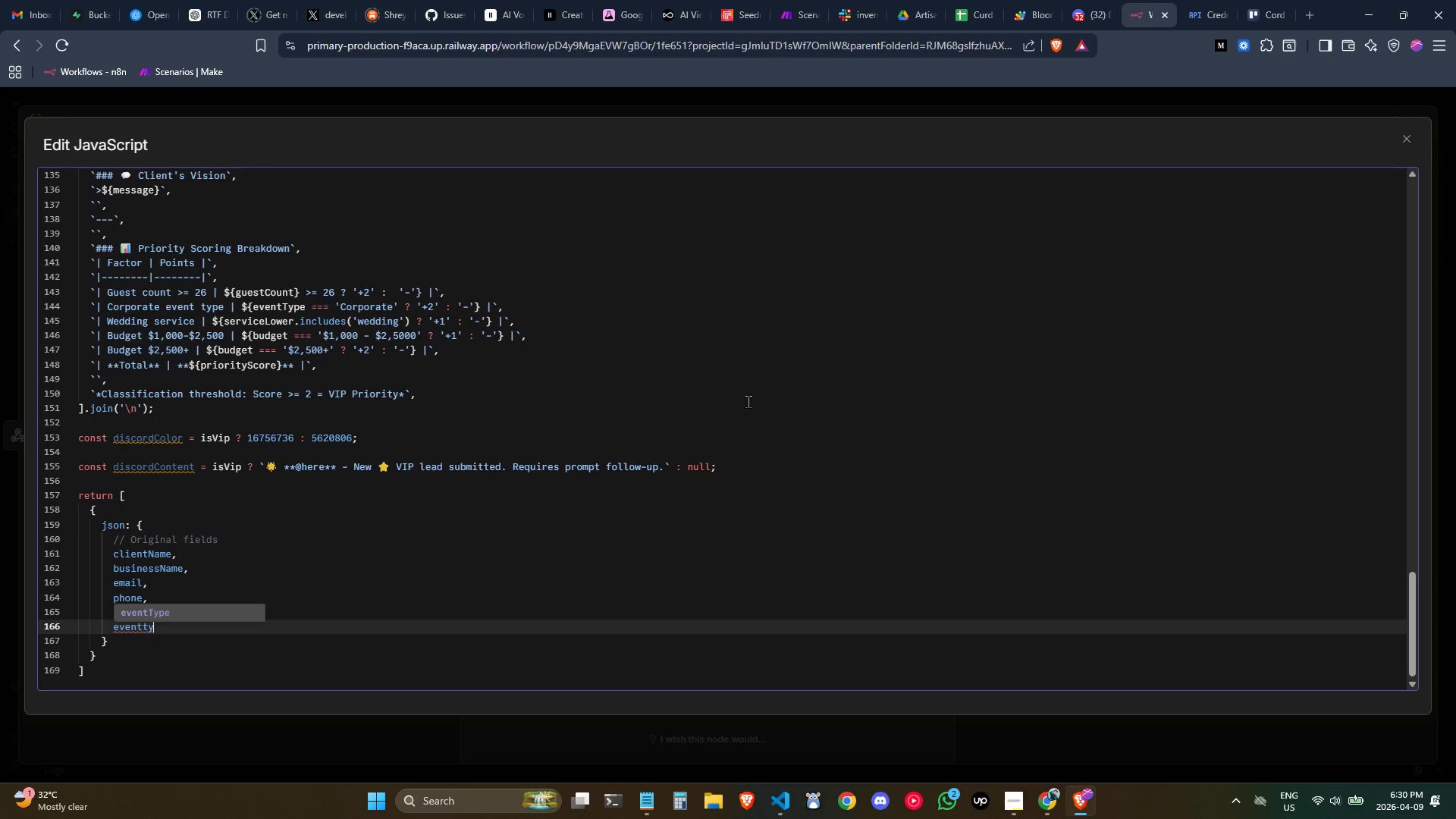 
key(Enter)
 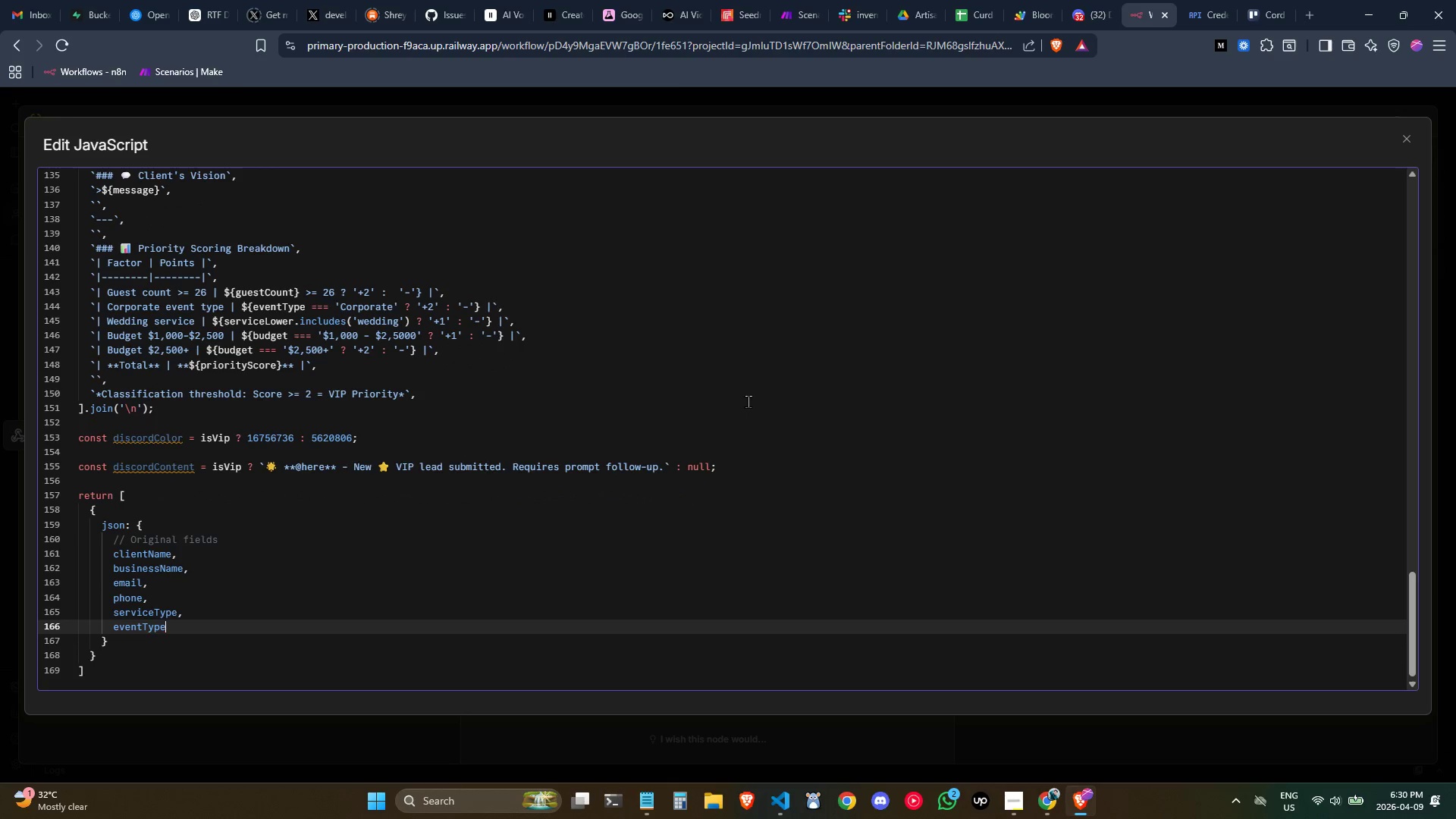 
key(Comma)
 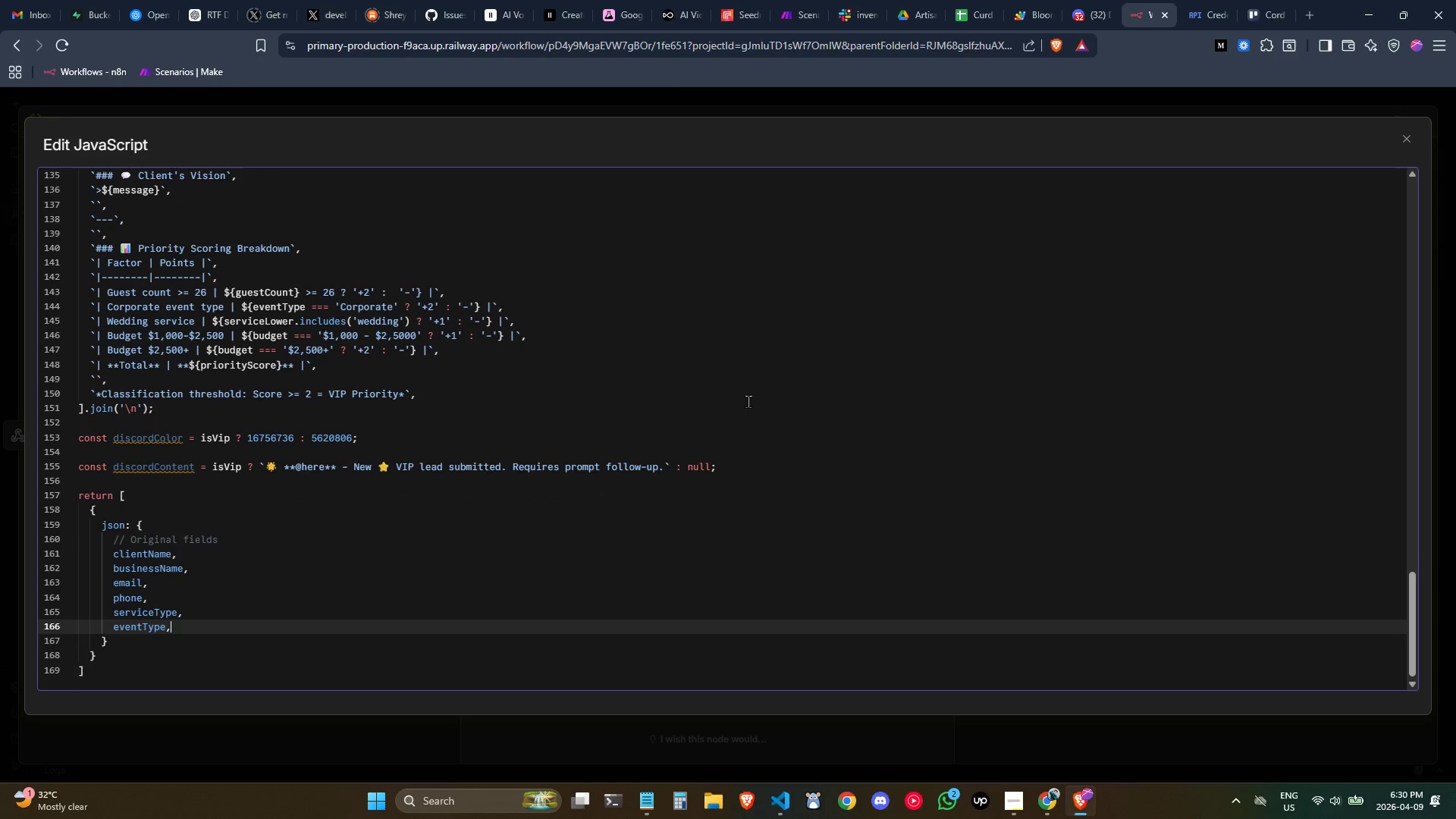 
key(Enter)
 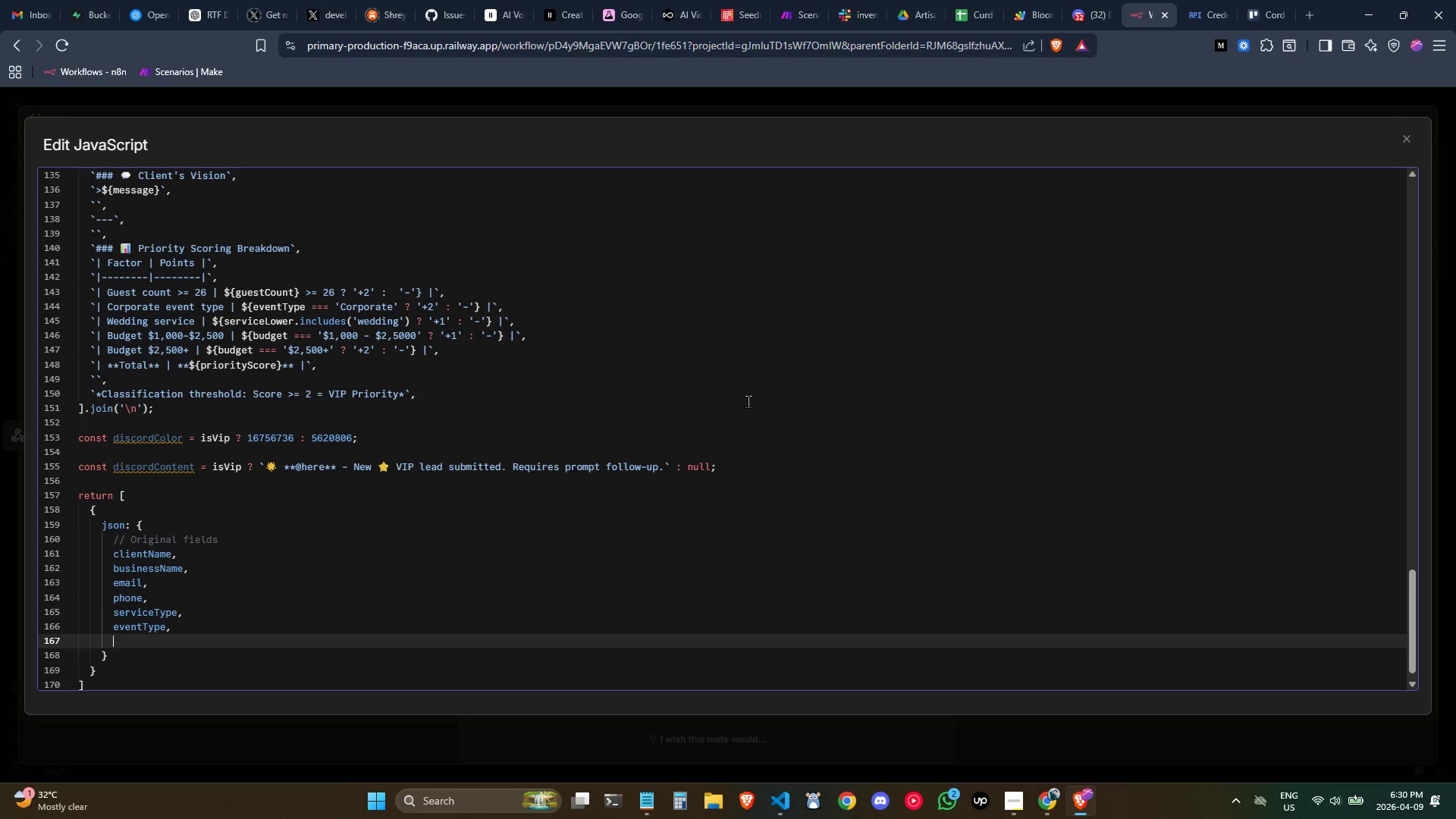 
type(gues)
 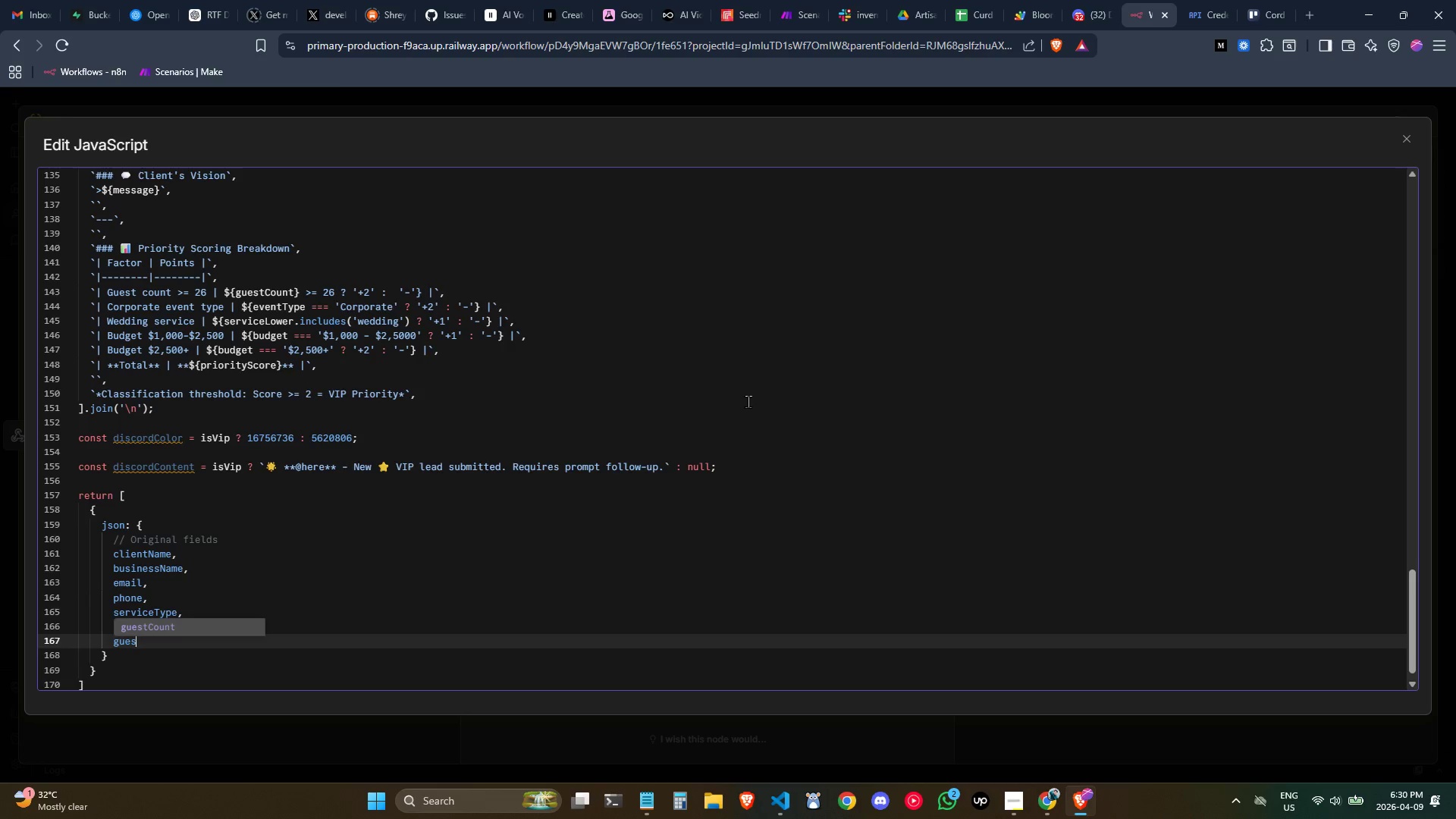 
key(Enter)
 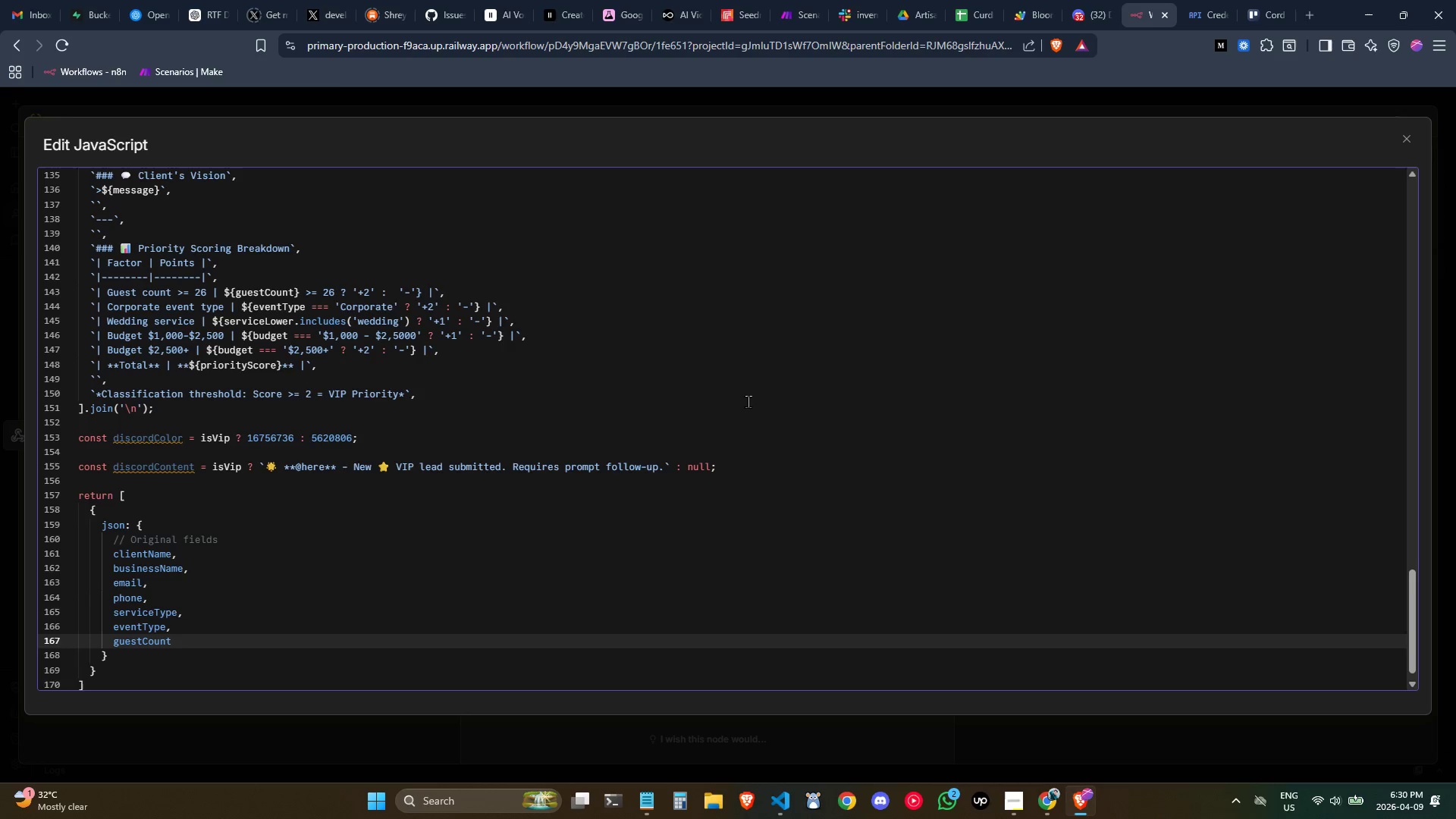 
key(Comma)
 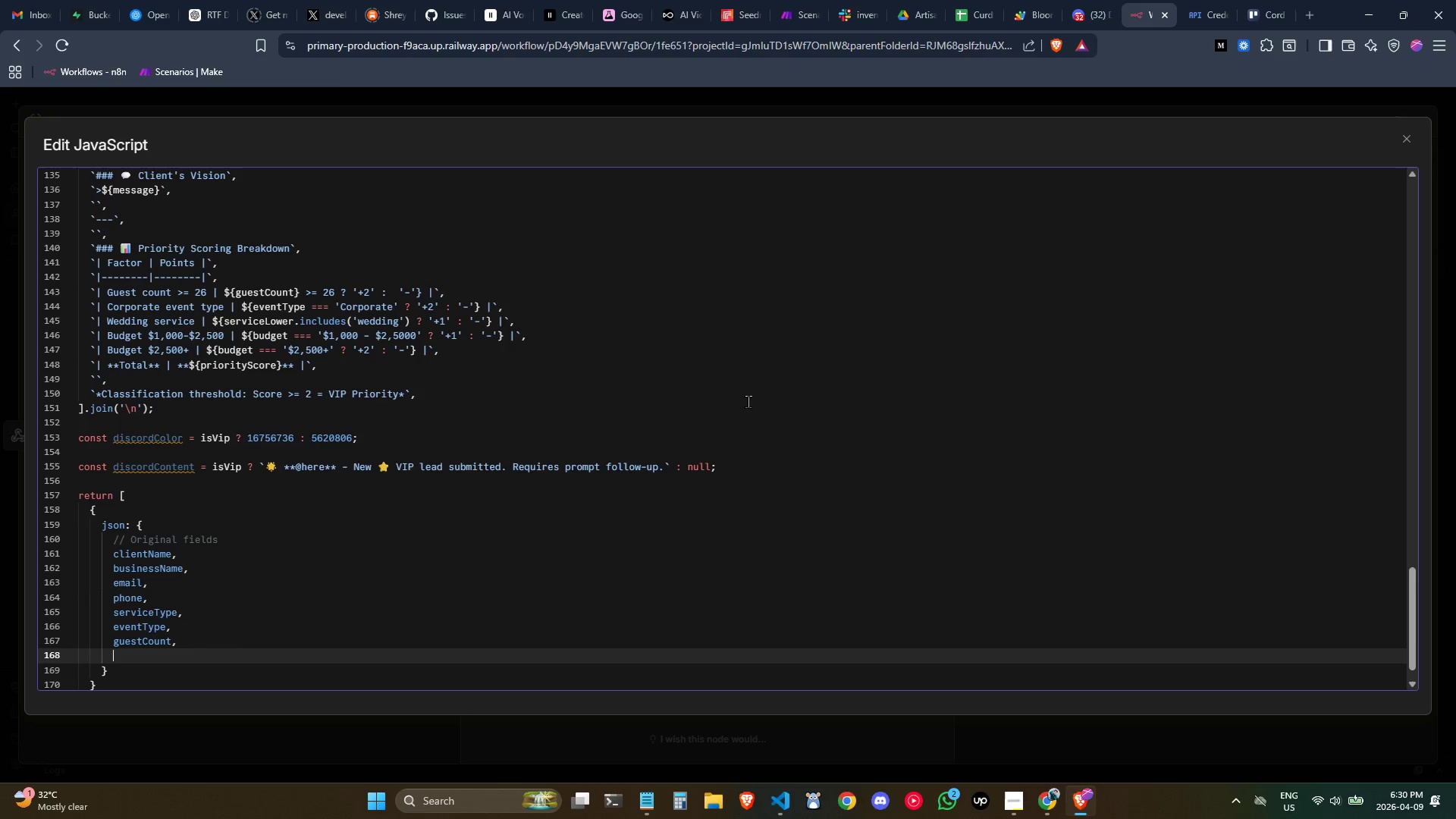 
key(Enter)
 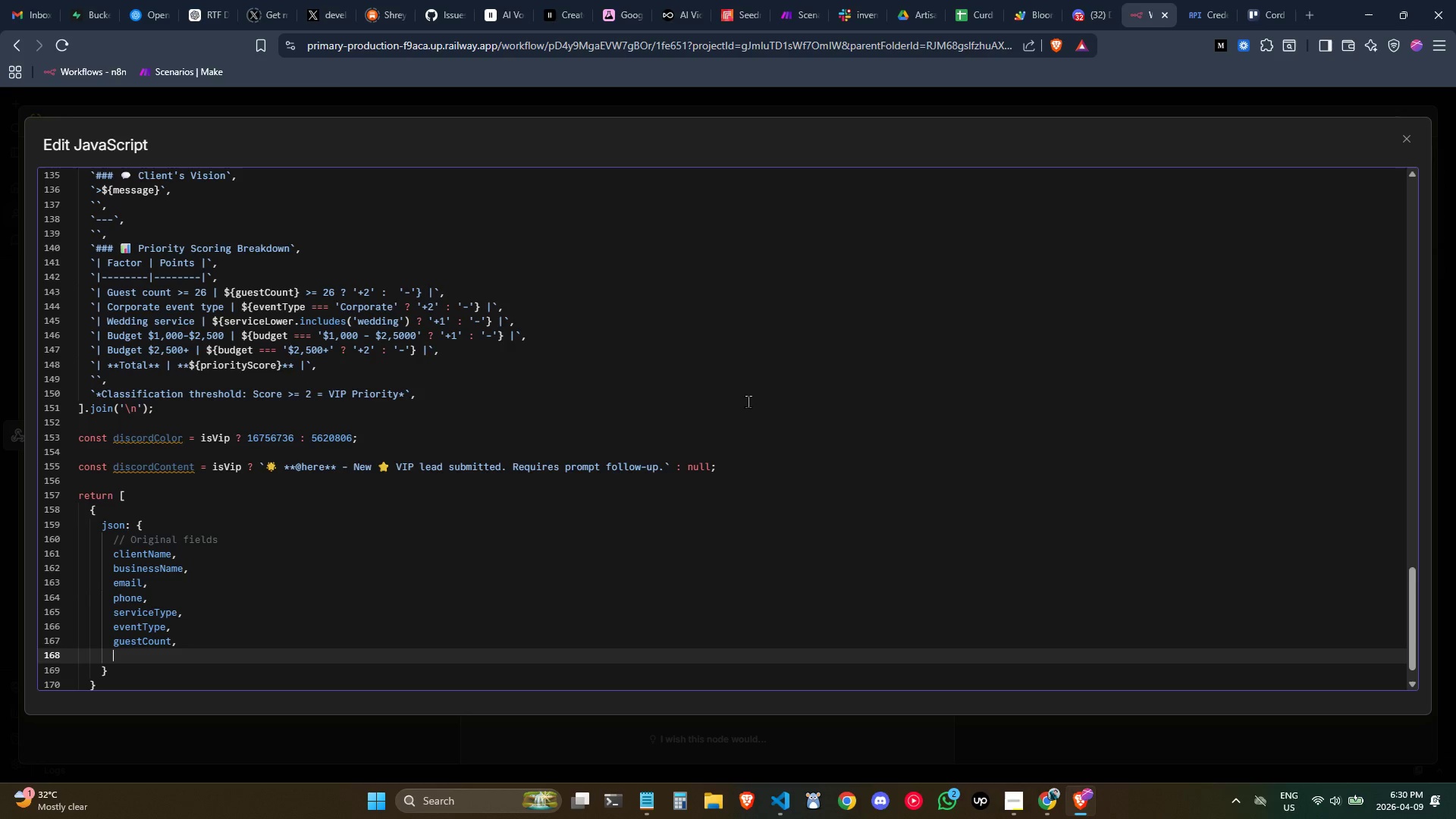 
type(evetn)
key(Backspace)
key(Backspace)
type(ntdat)
 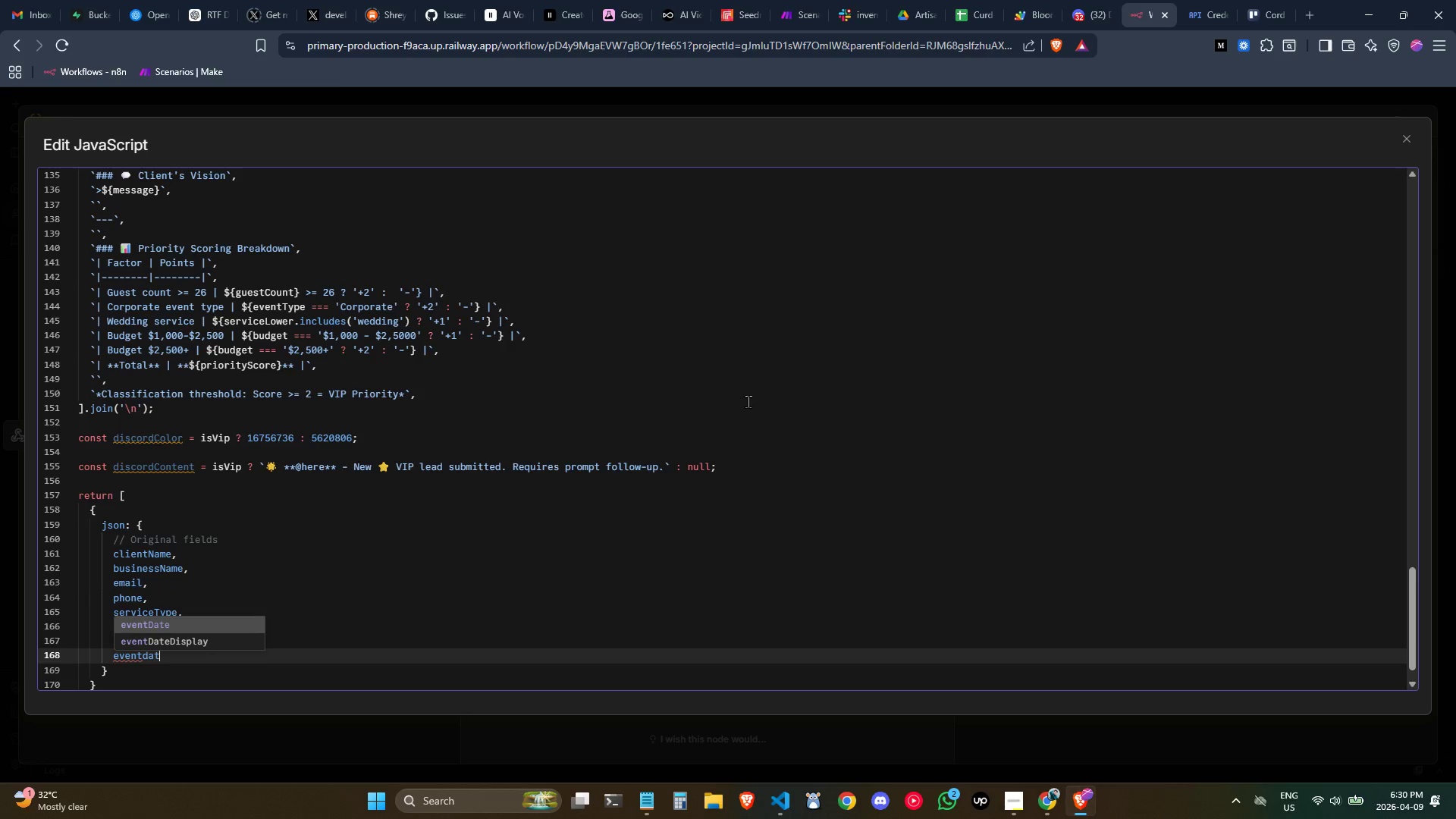 
key(Enter)
 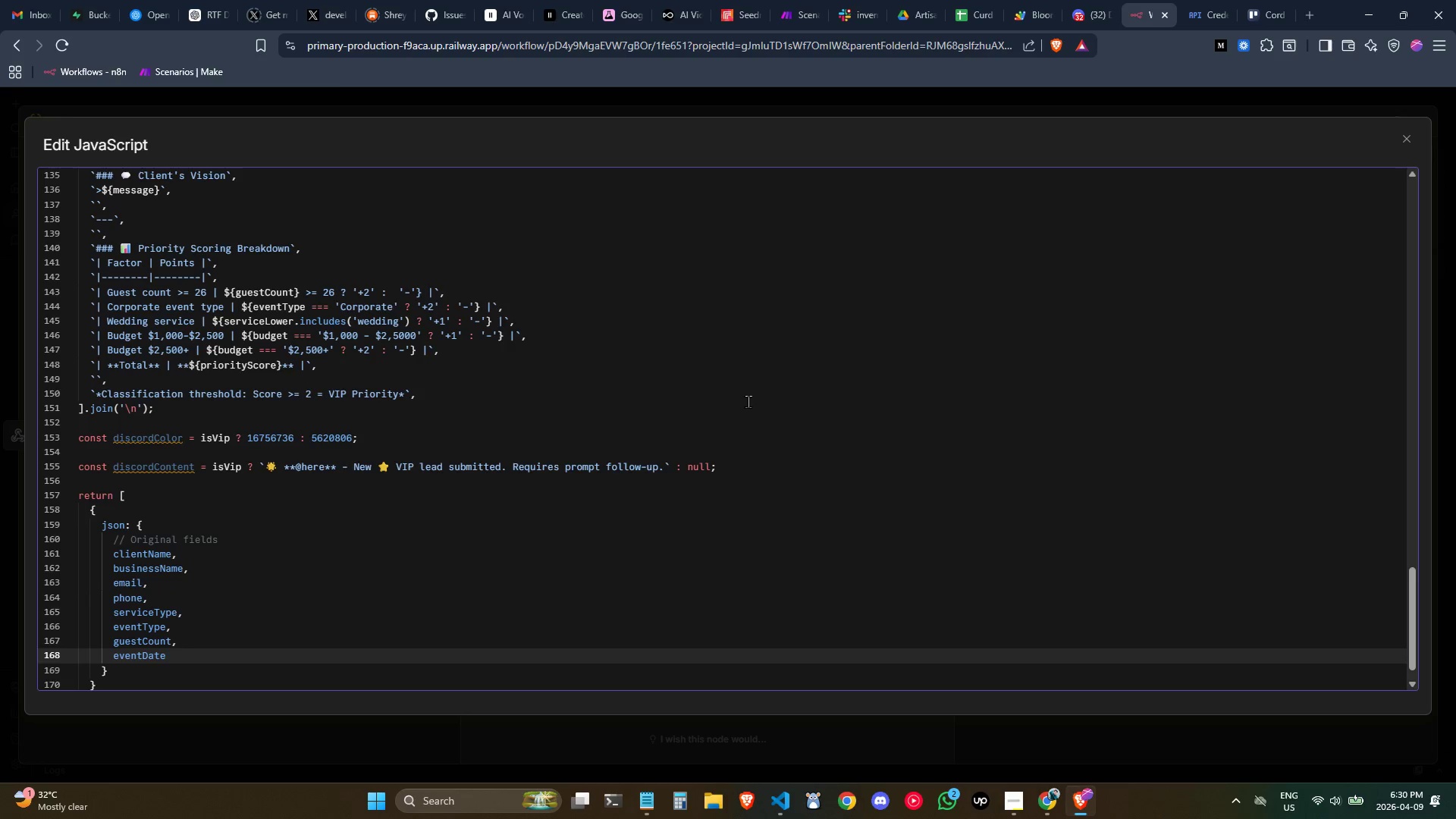 
key(Comma)
 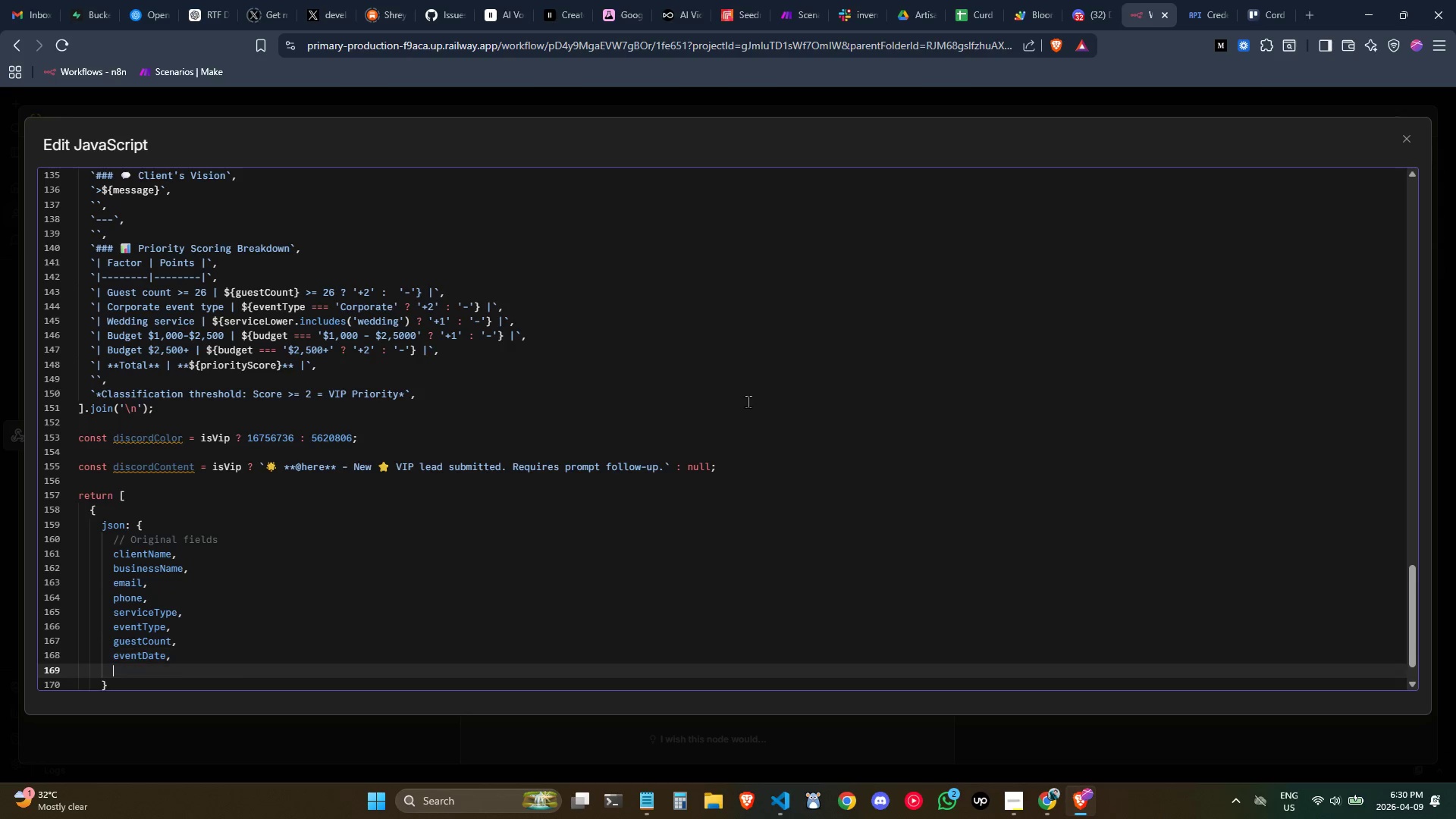 
key(Enter)
 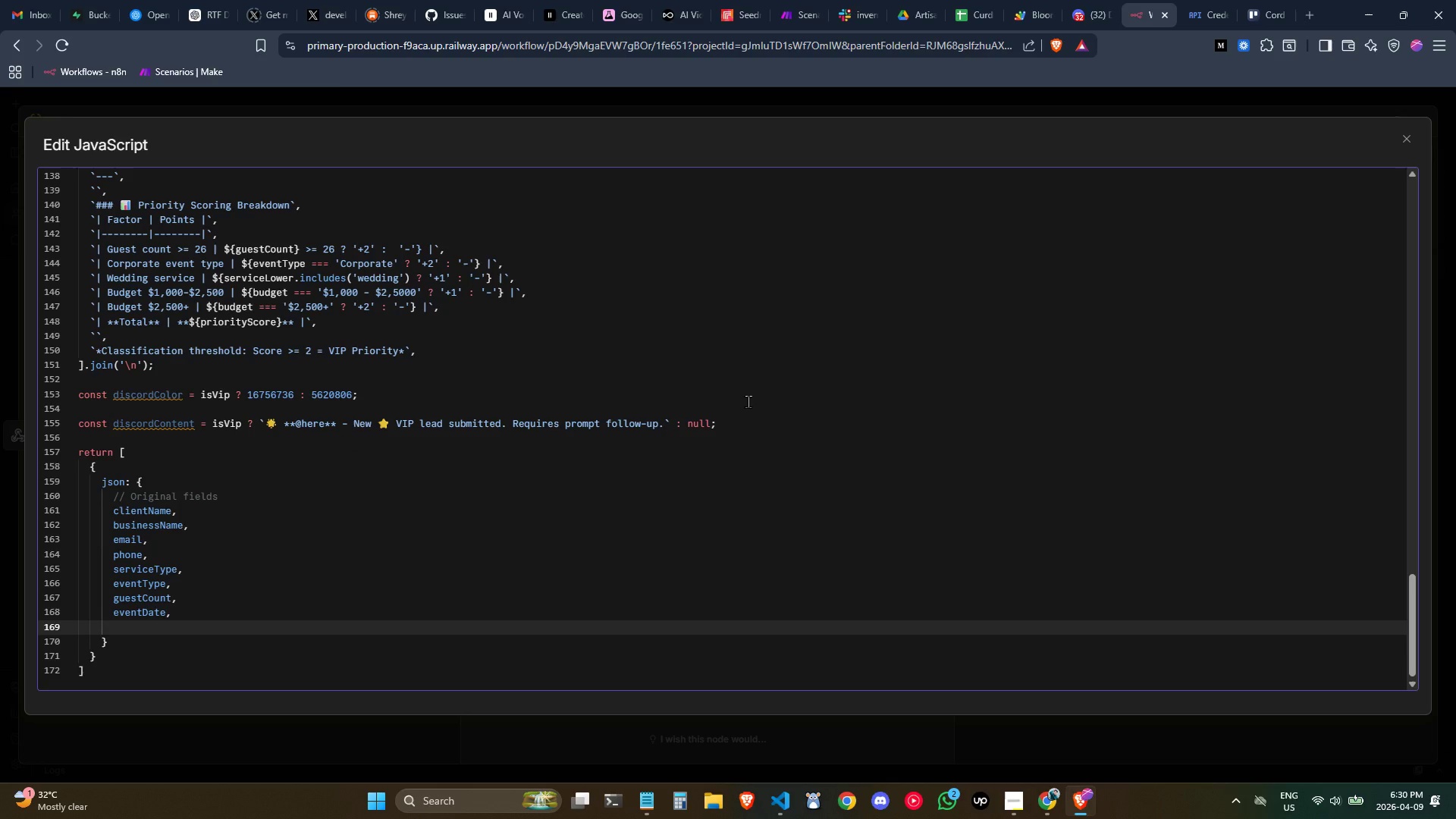 
wait(5.94)
 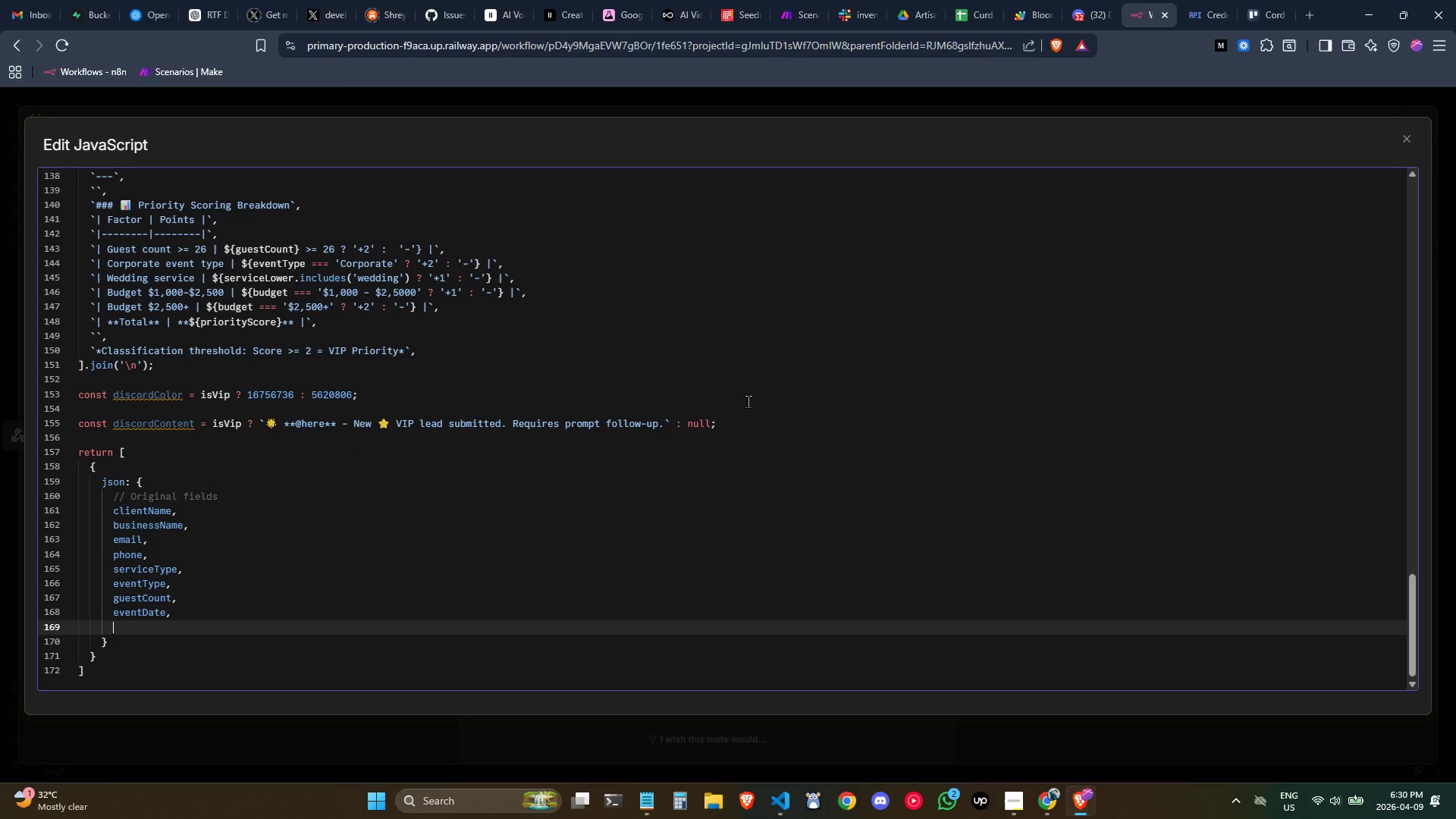 
type(eventda)
 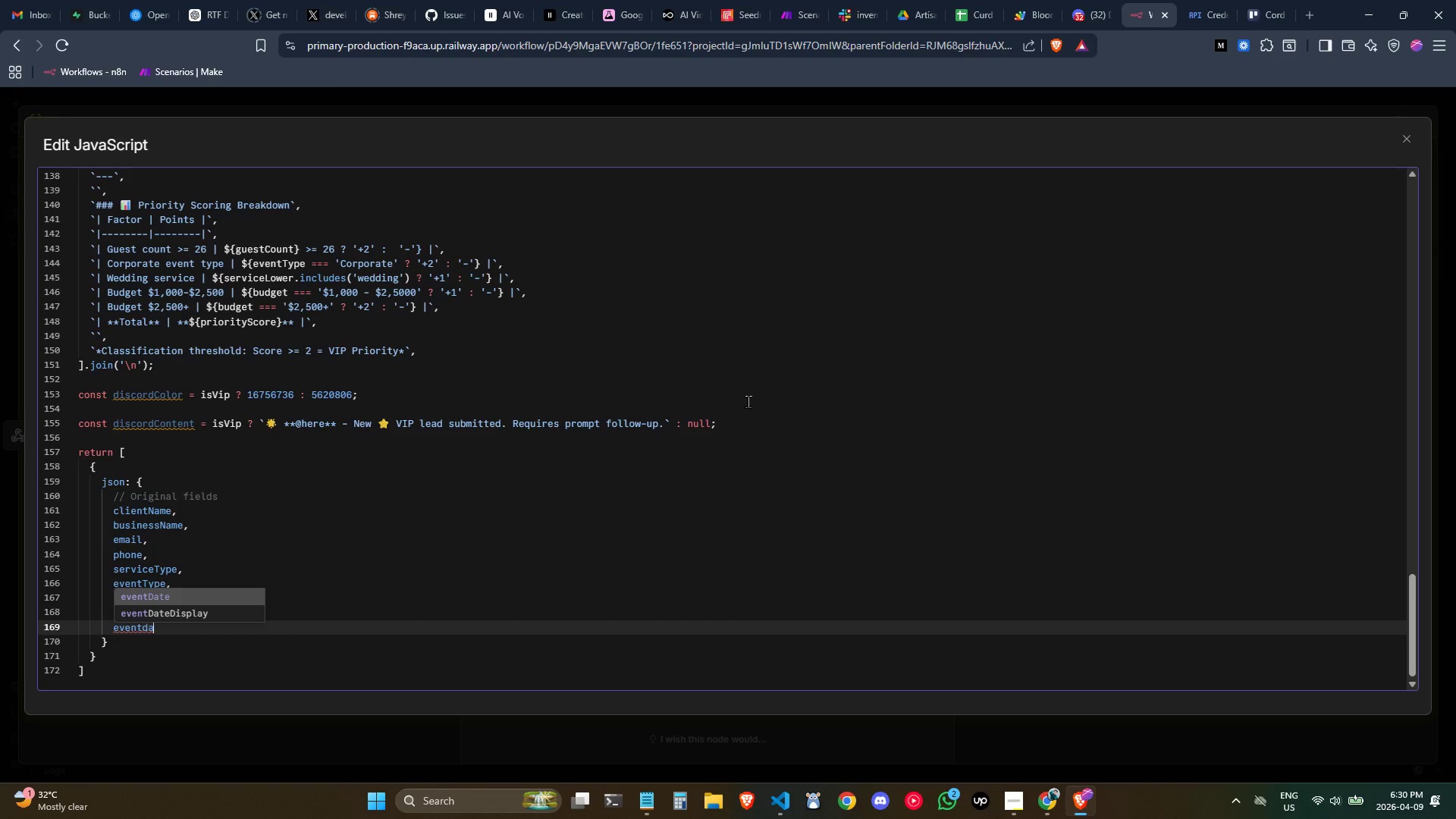 
key(ArrowUp)
 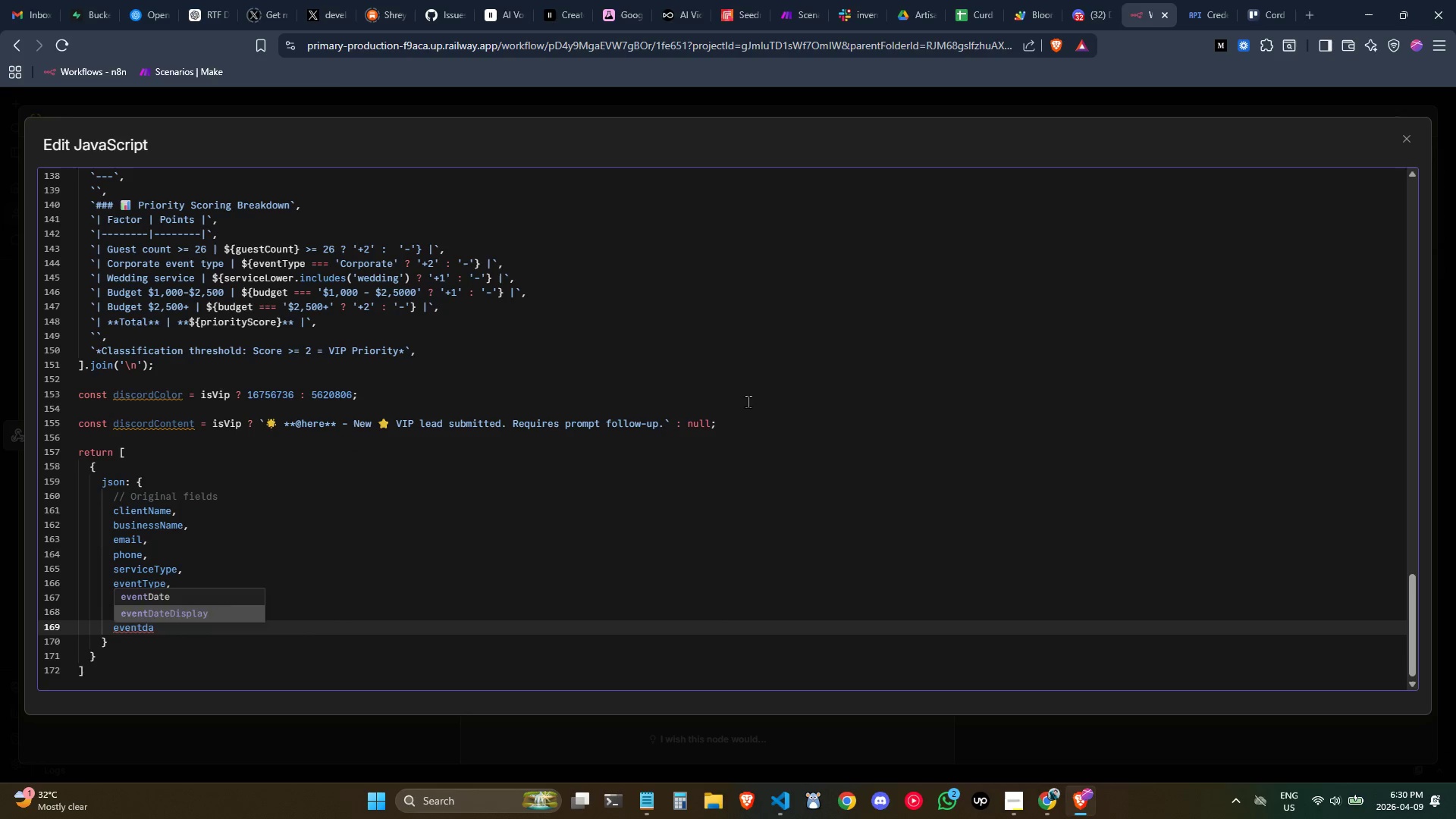 
key(Enter)
 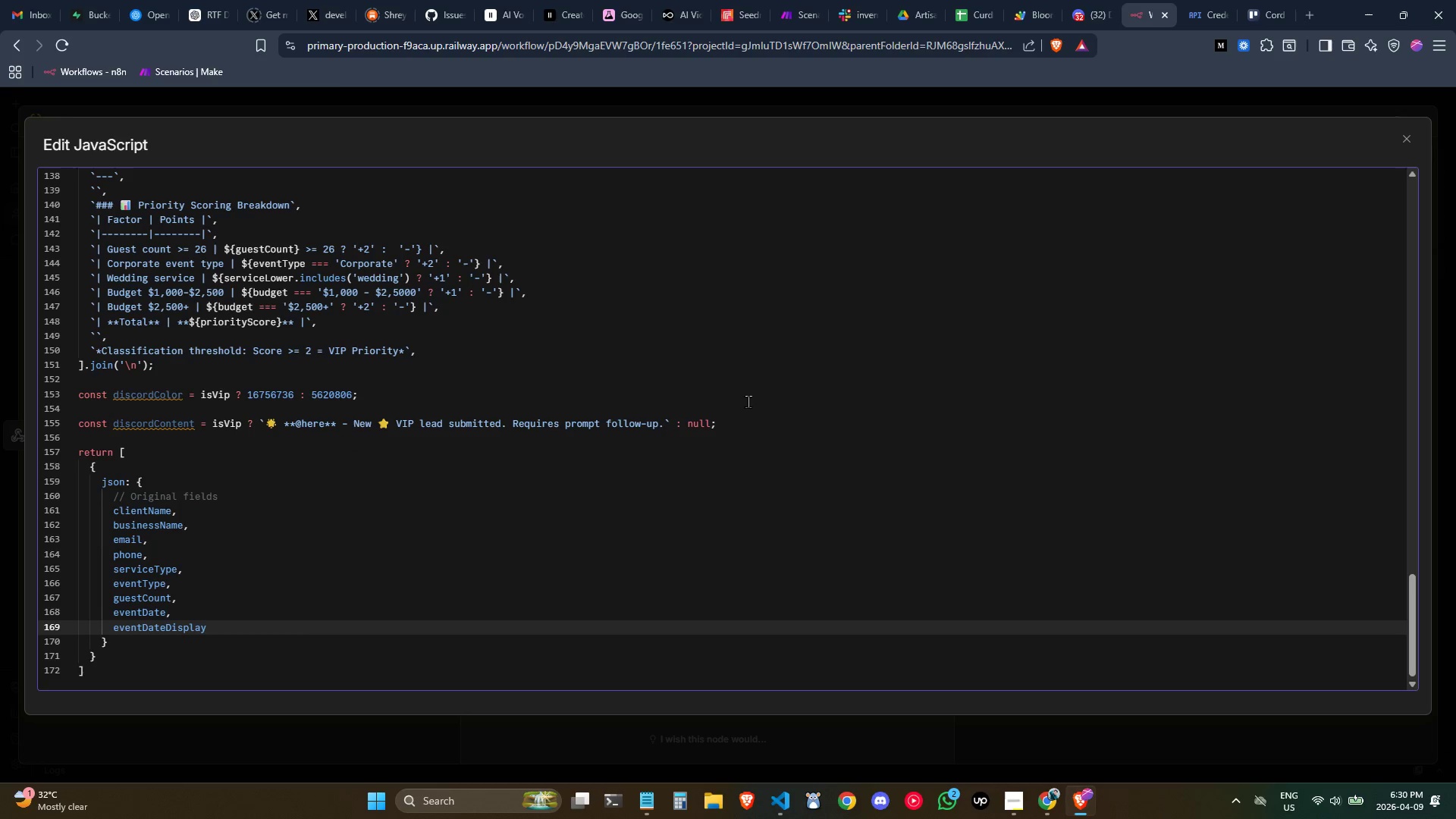 
key(Comma)
 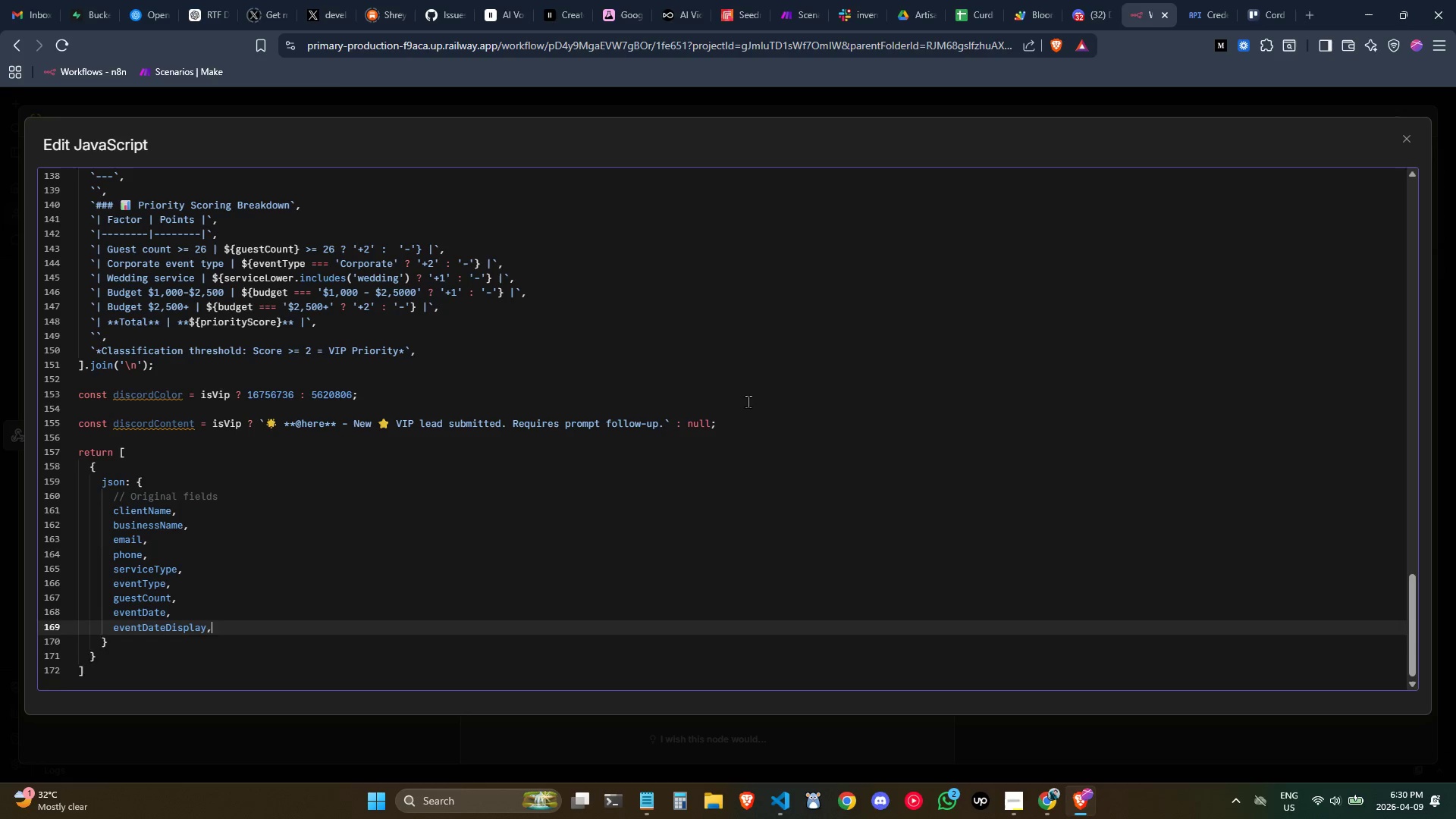 
key(Enter)
 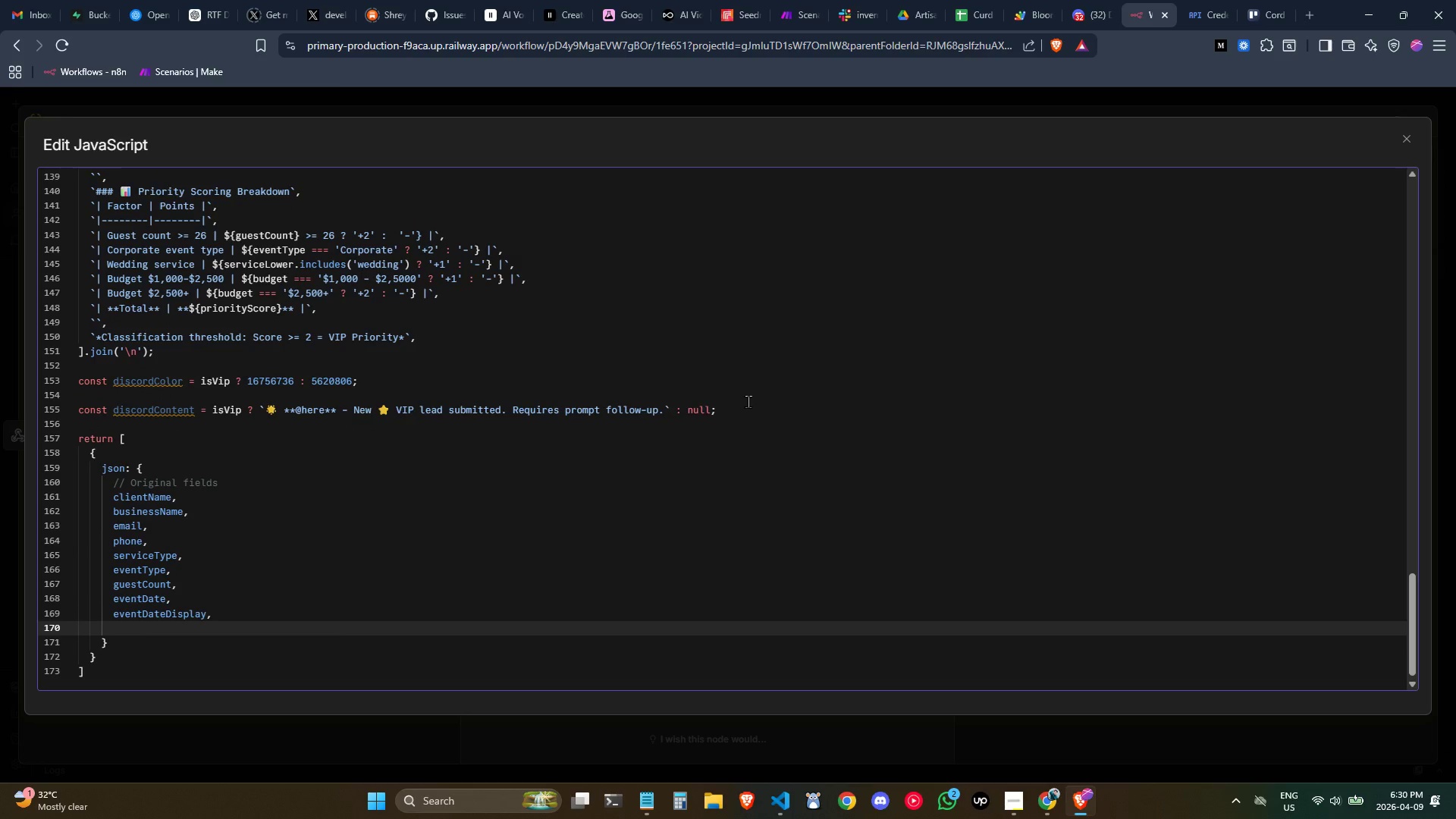 
type(eventlocati)
 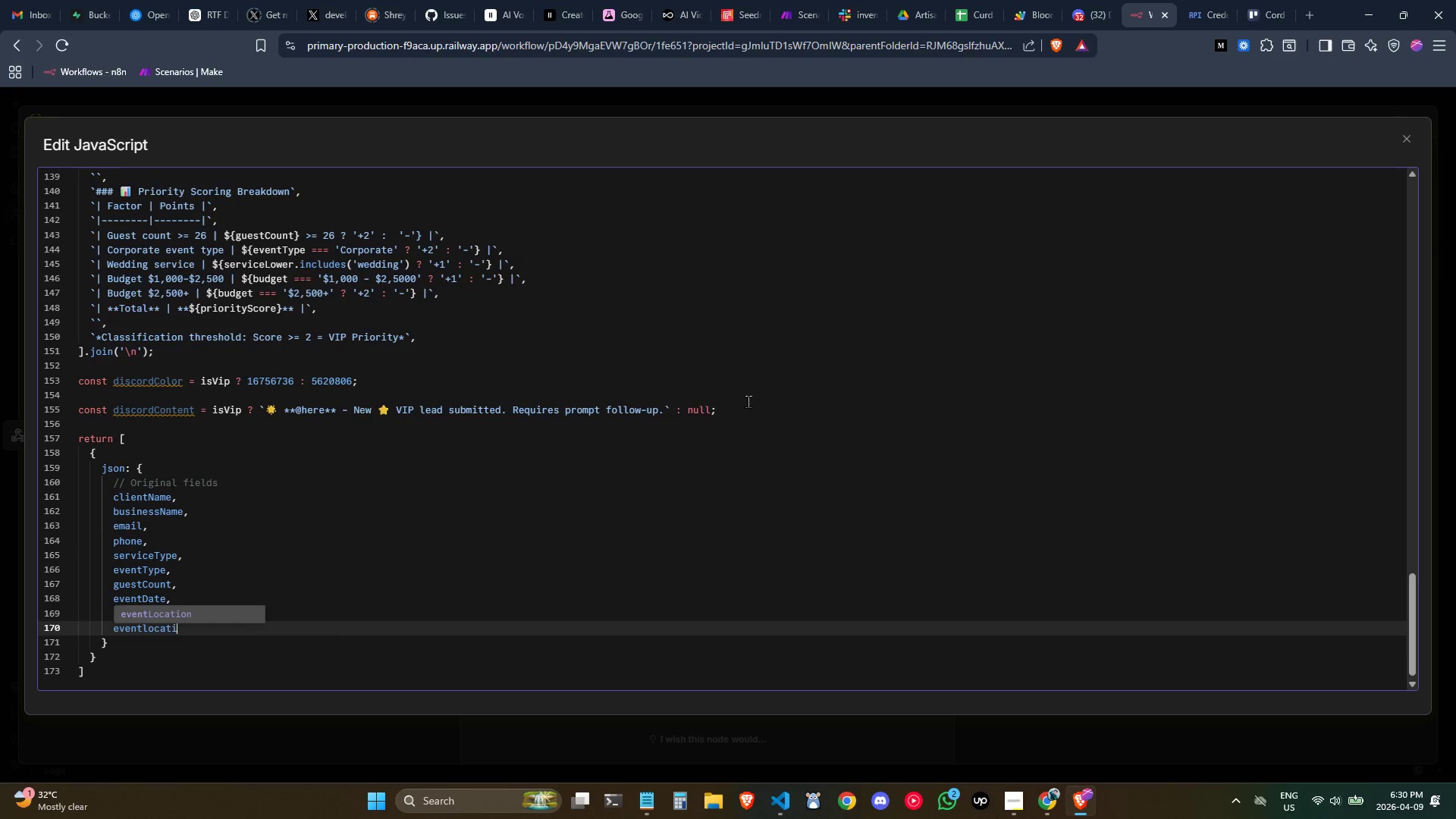 
key(Enter)
 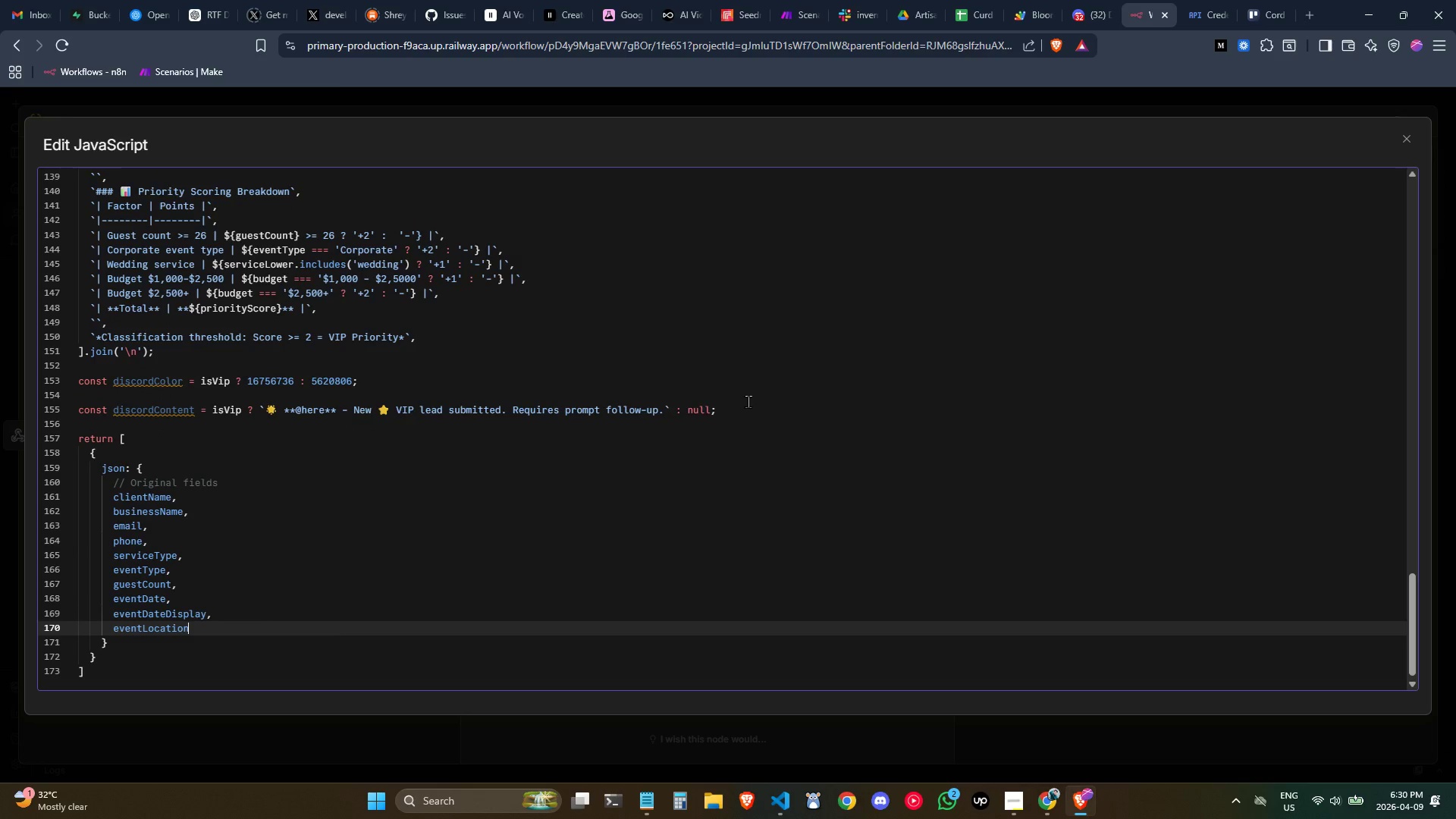 
key(Comma)
 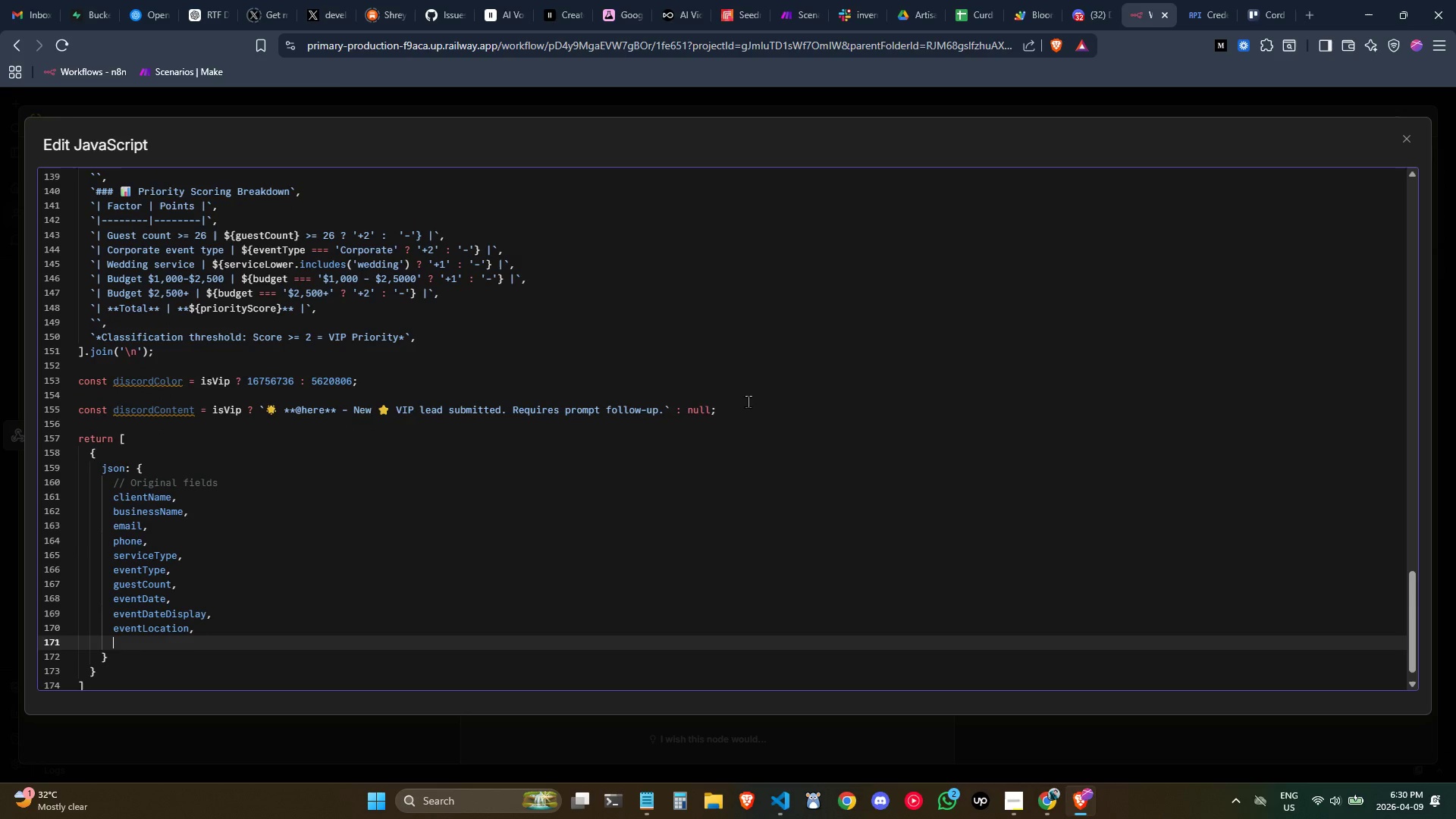 
key(Enter)
 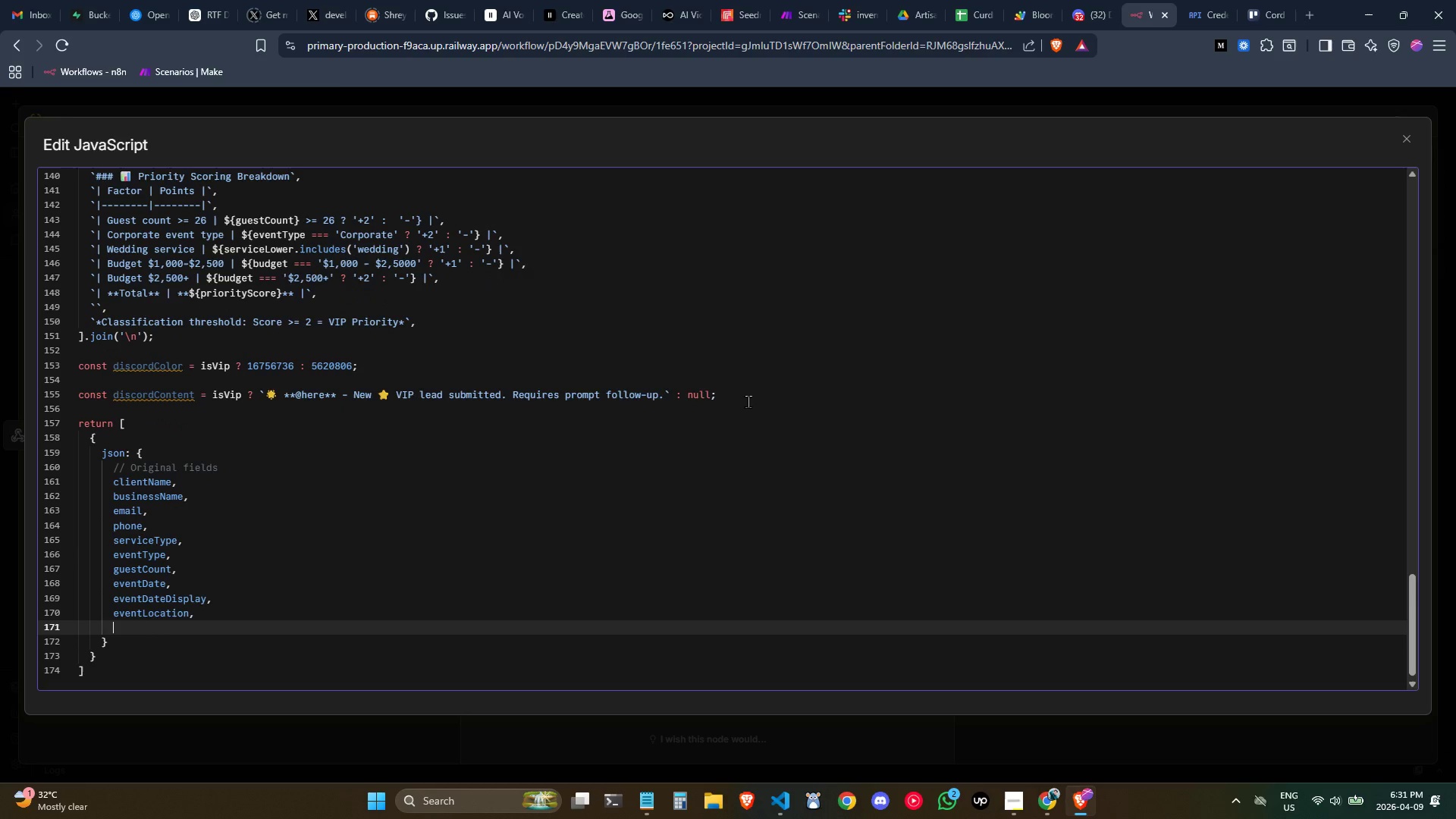 
type(budget)
 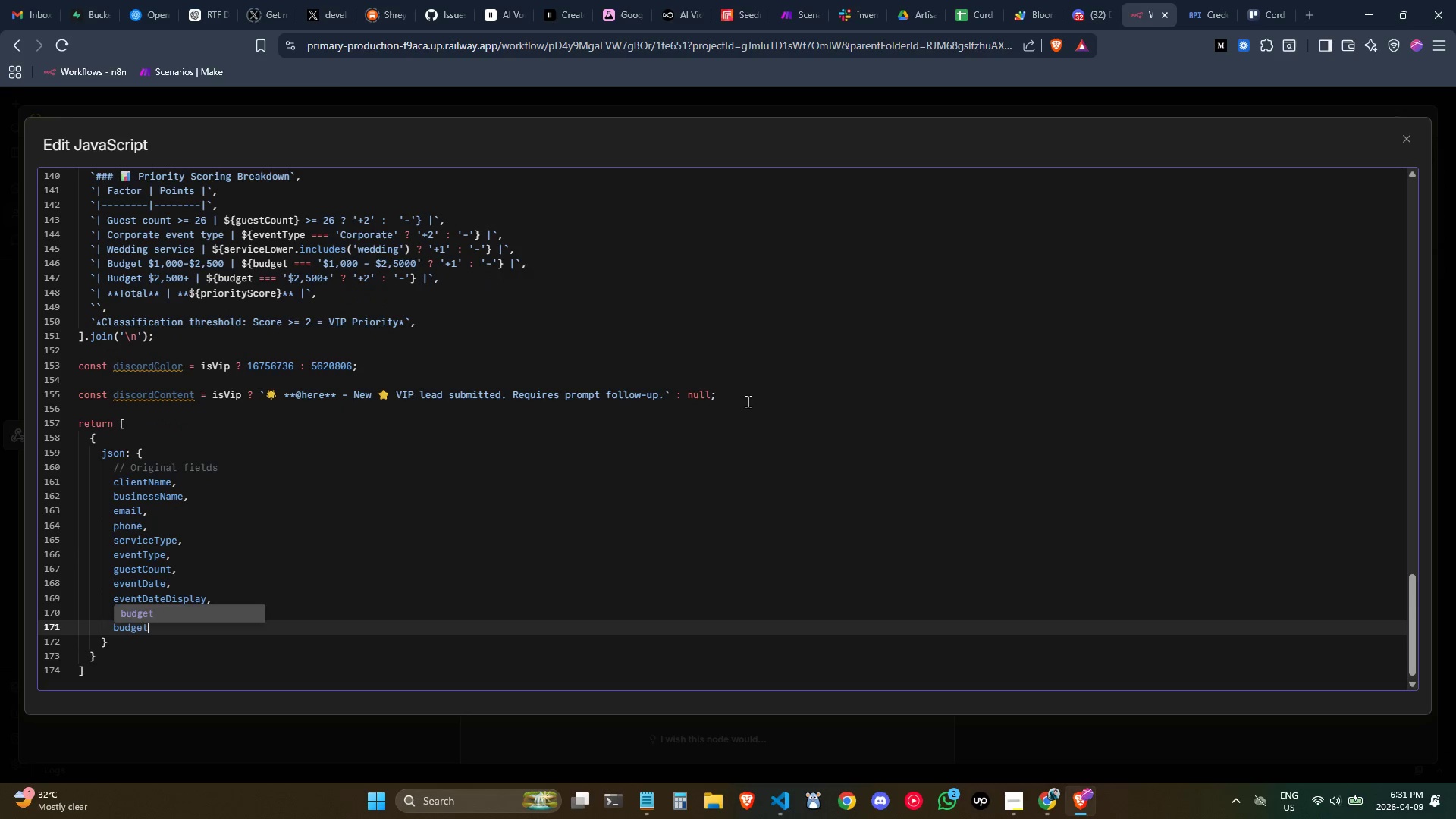 
key(Enter)
 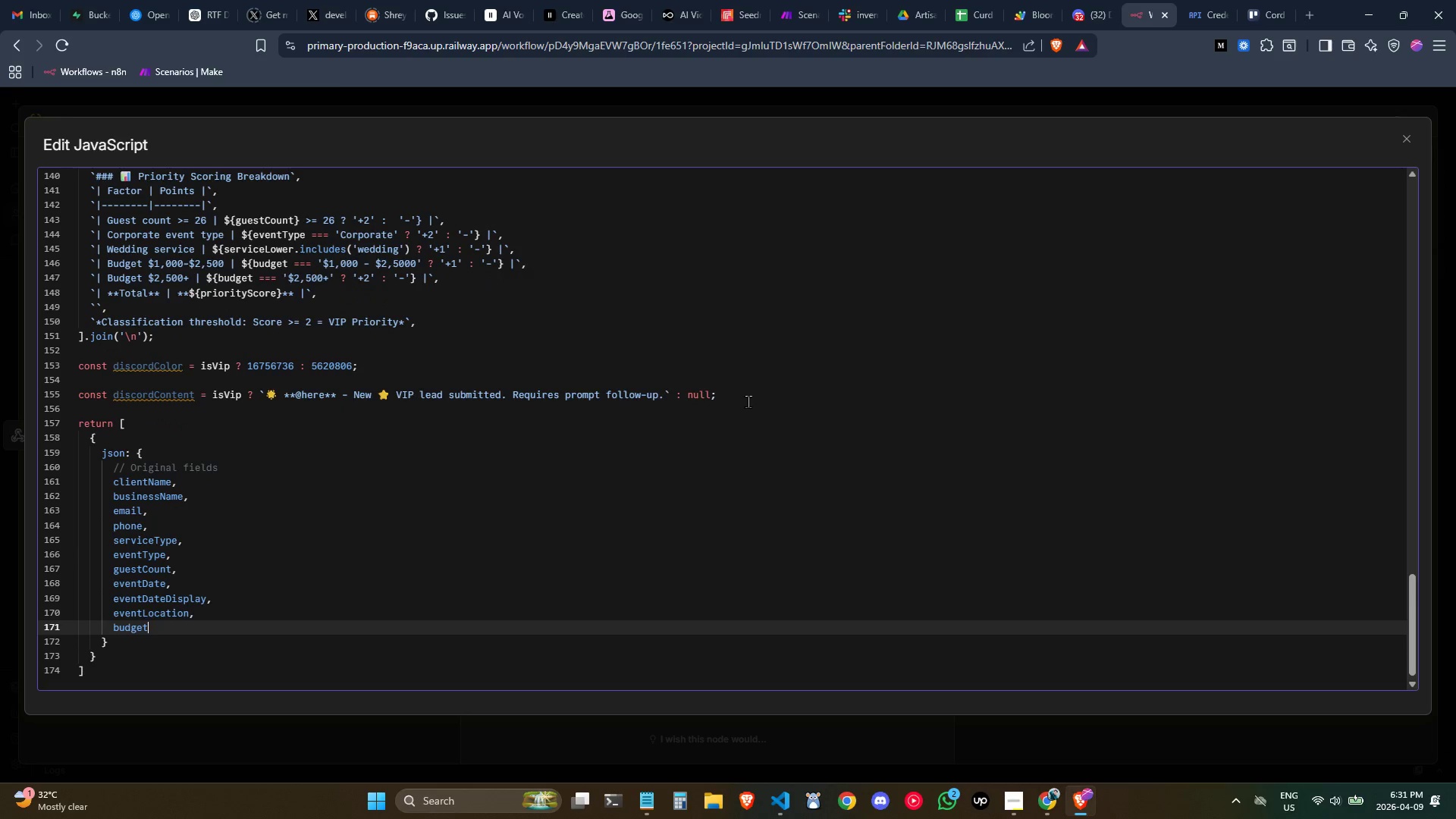 
key(Comma)
 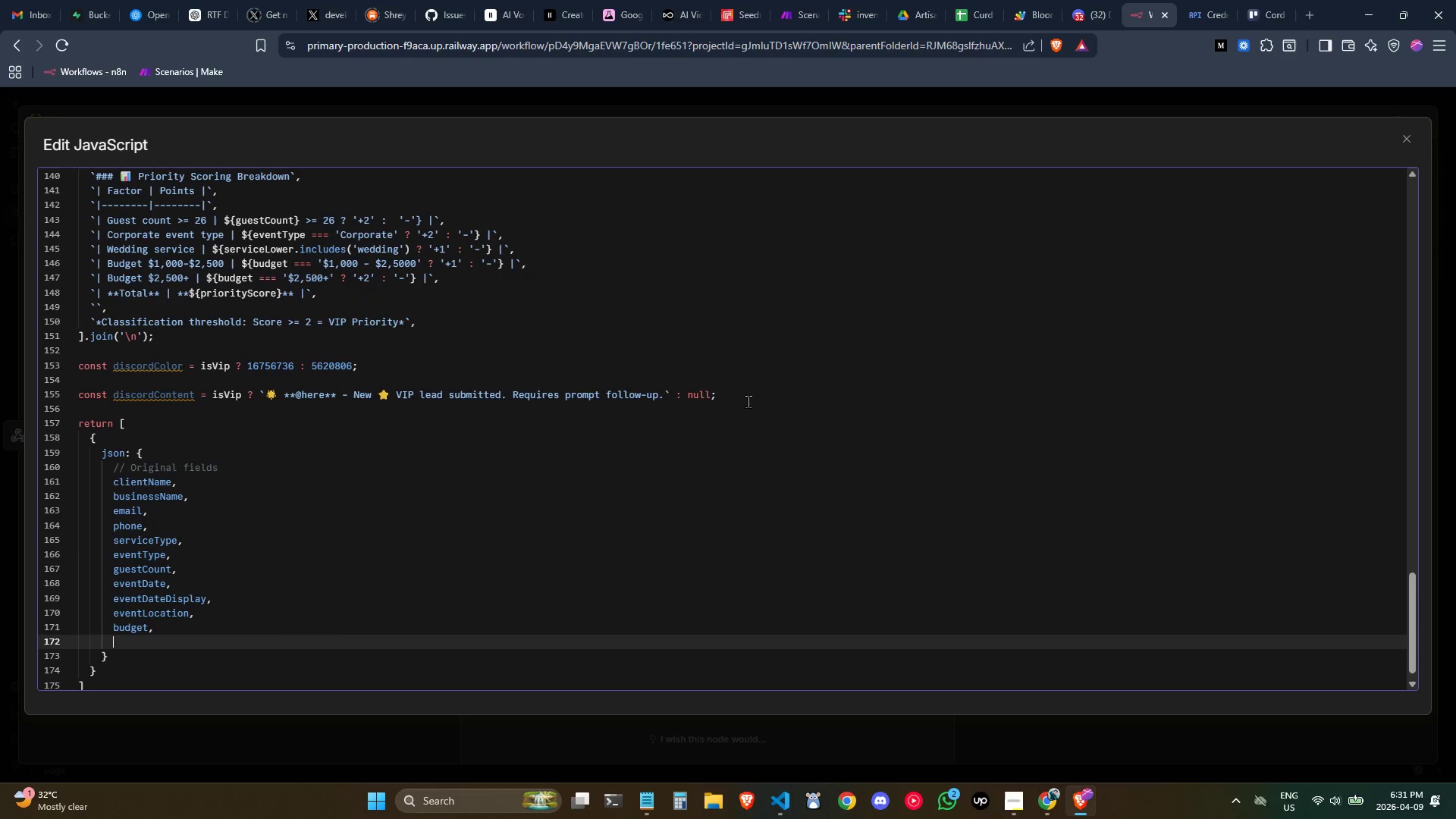 
key(Enter)
 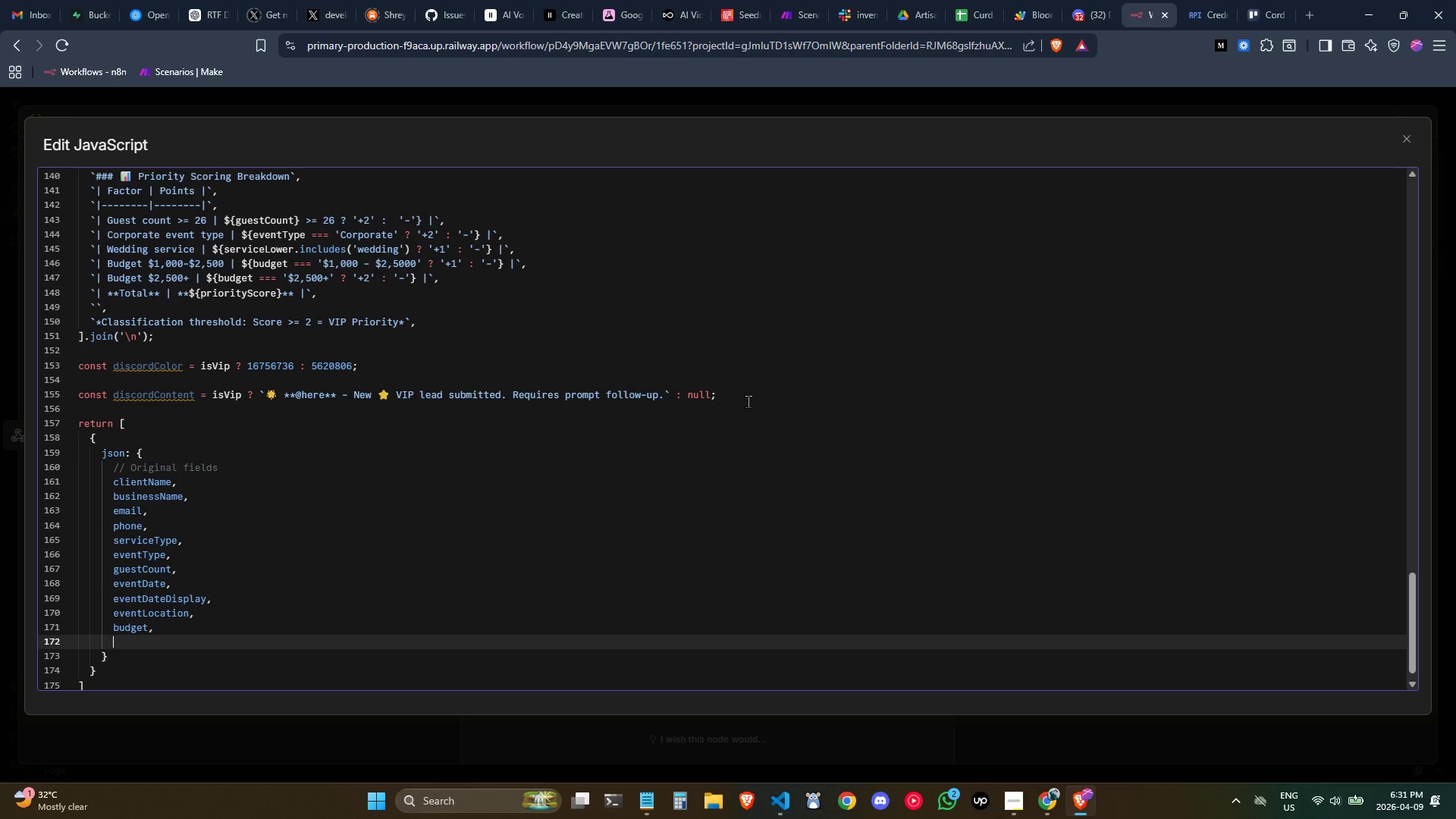 
type(message,)
 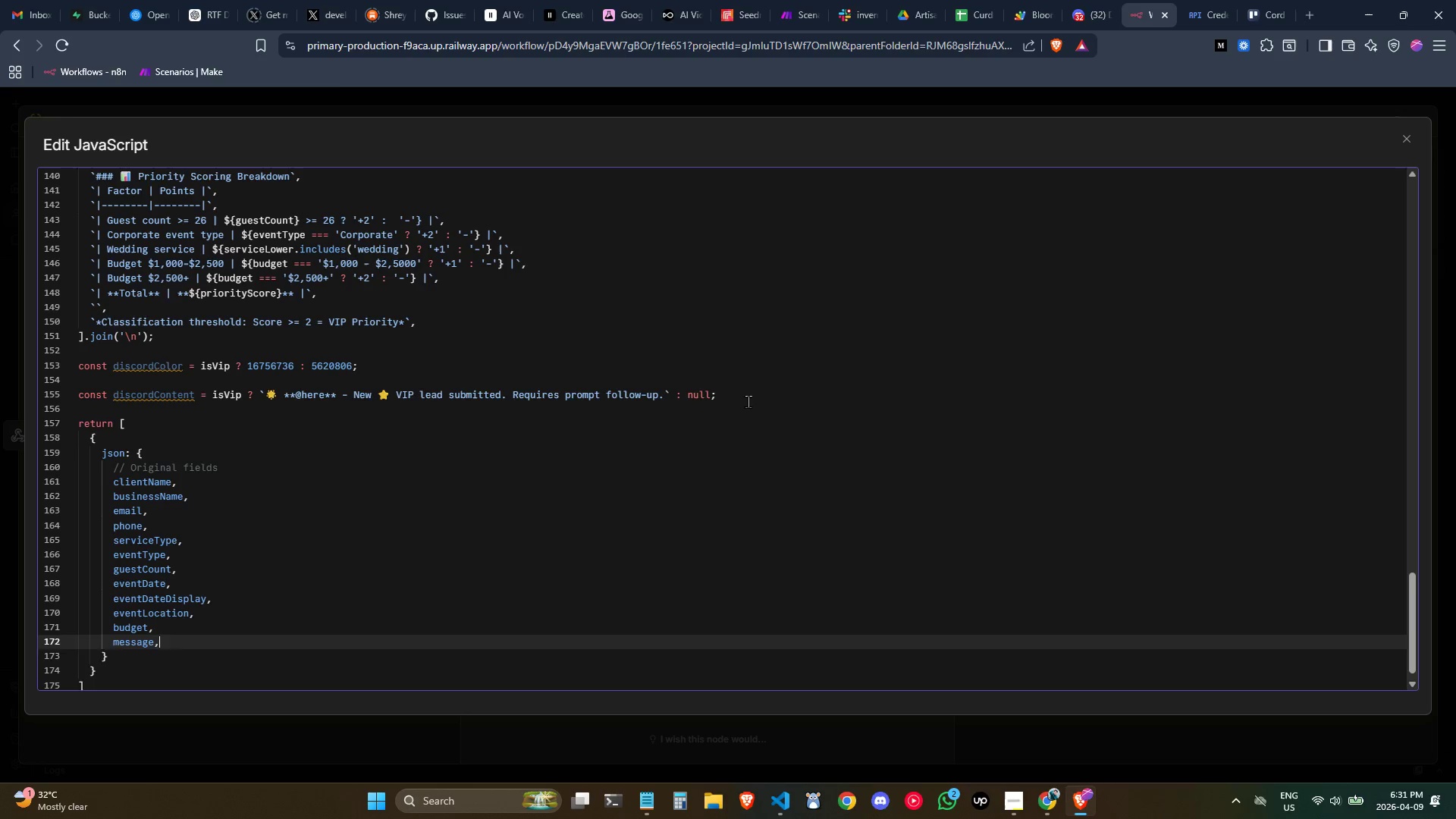 
key(Enter)
 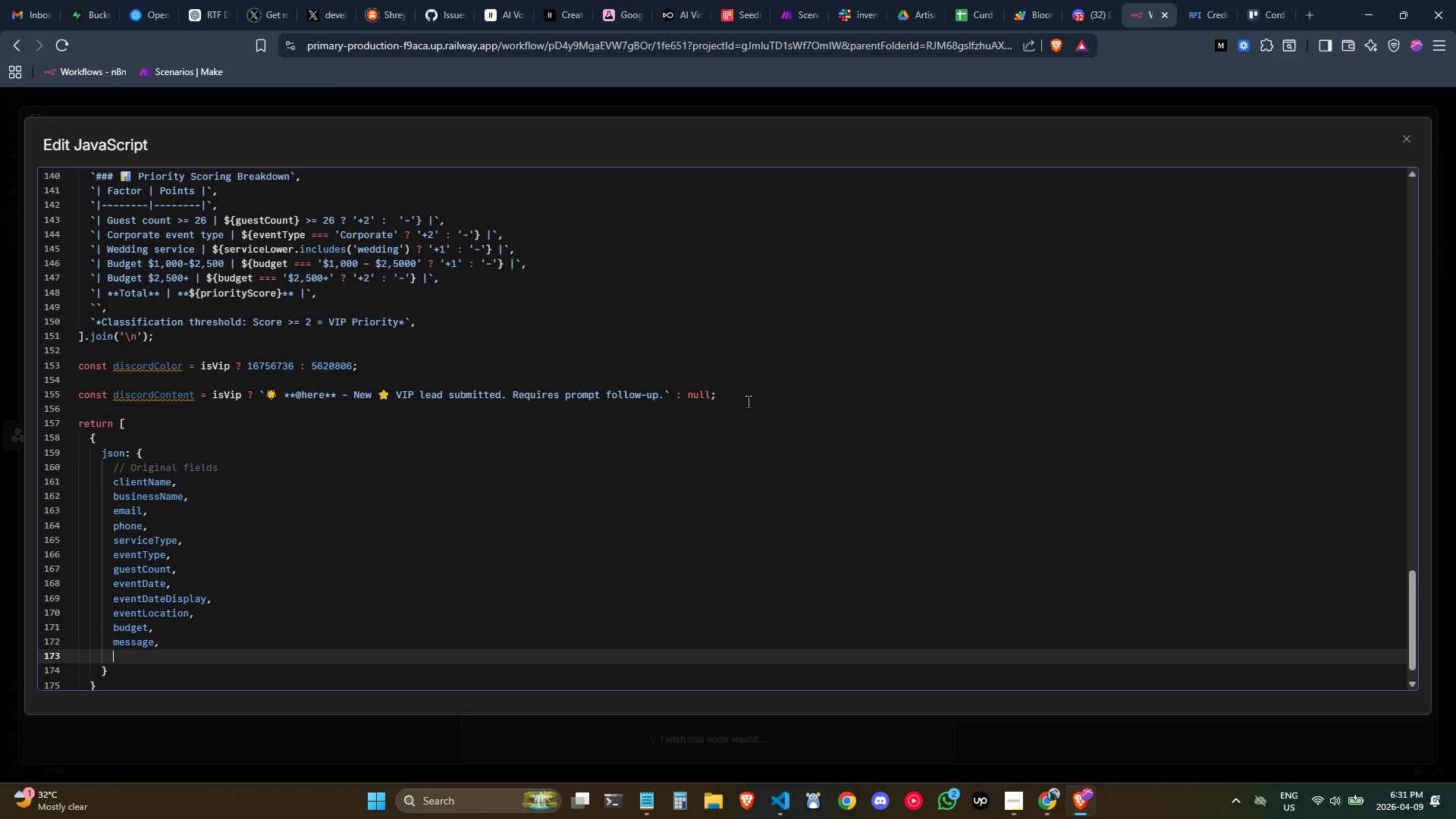 
type(leadi)
 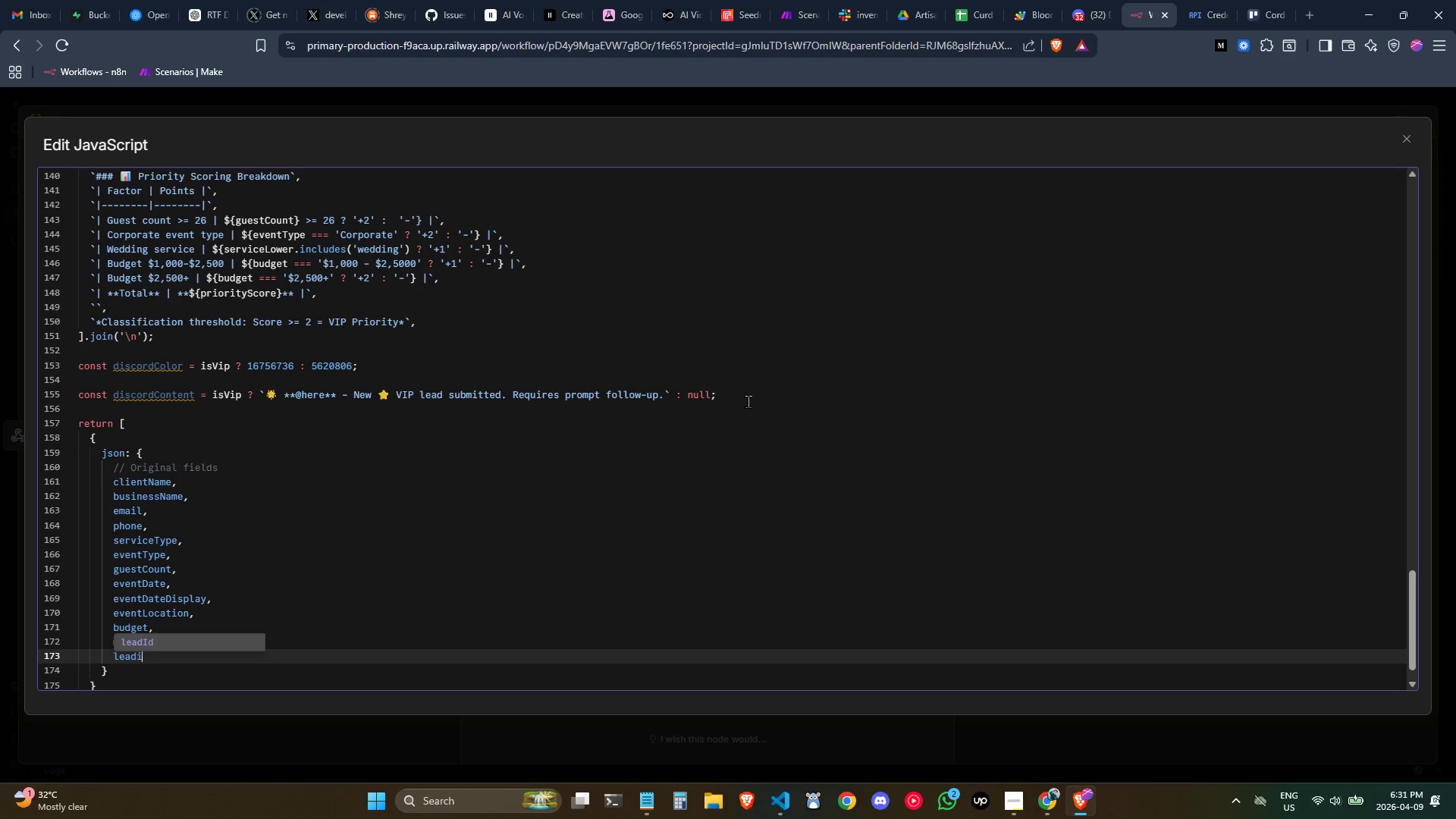 
key(Enter)
 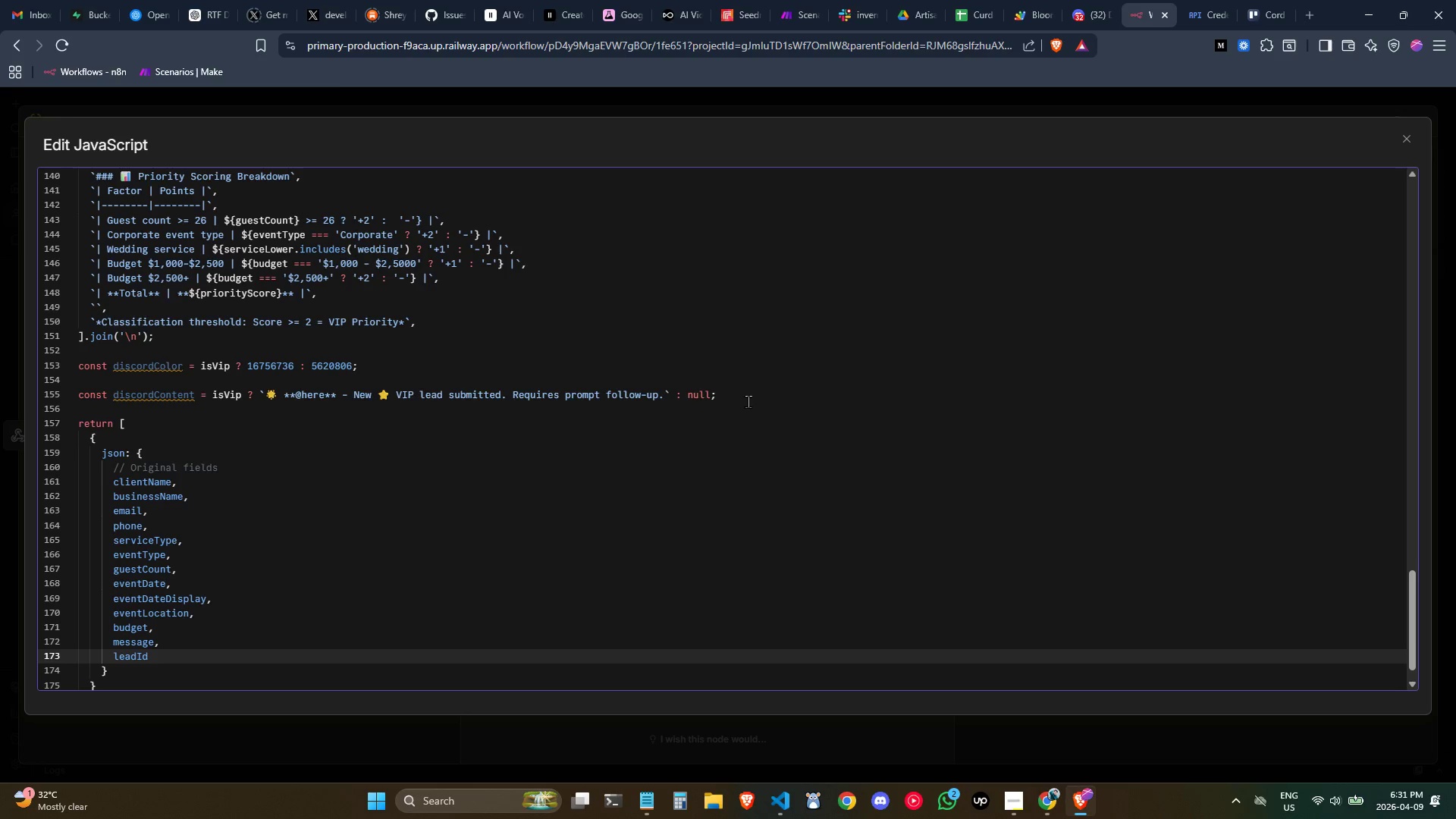 
key(Comma)
 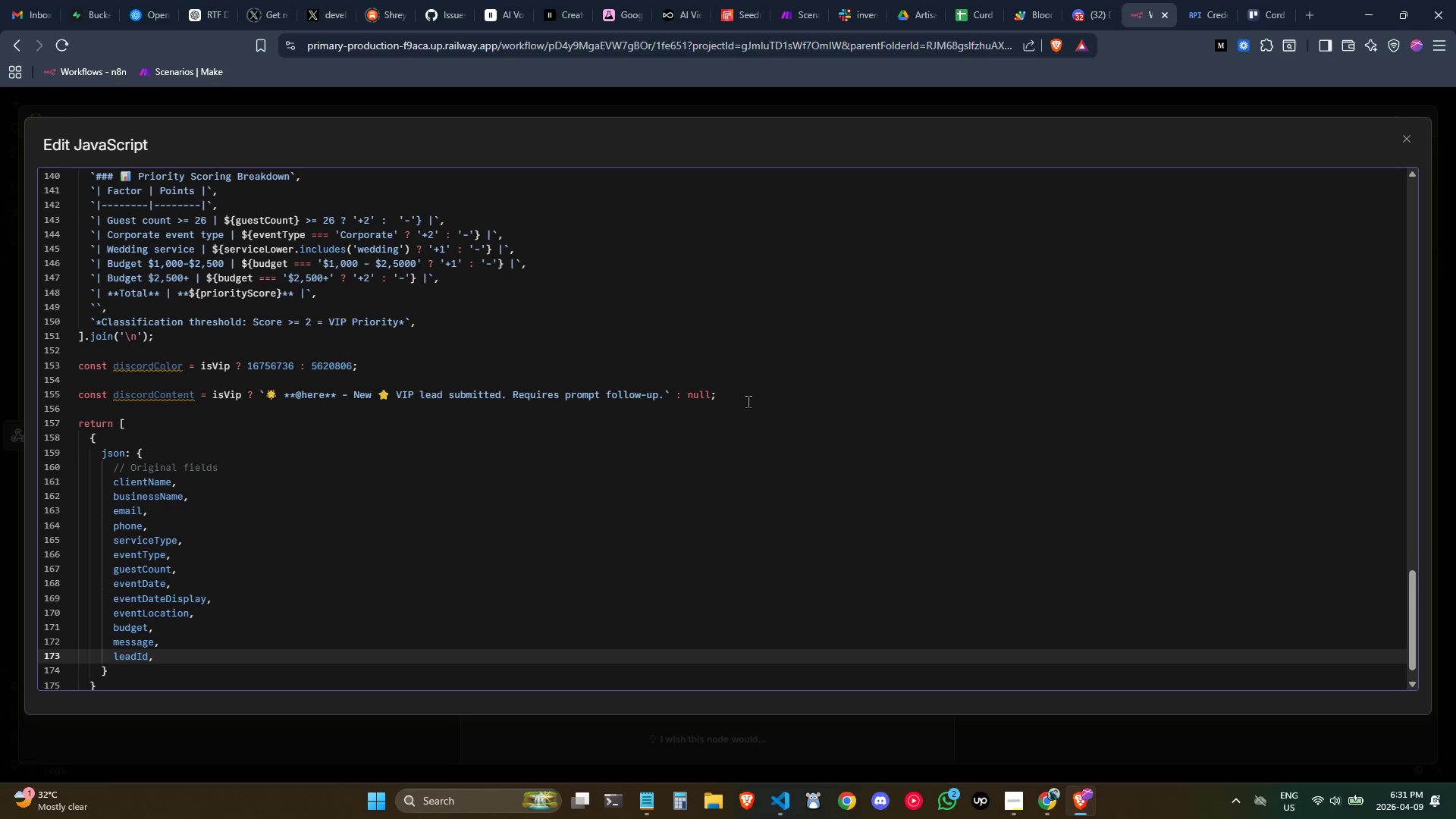 
key(Enter)
 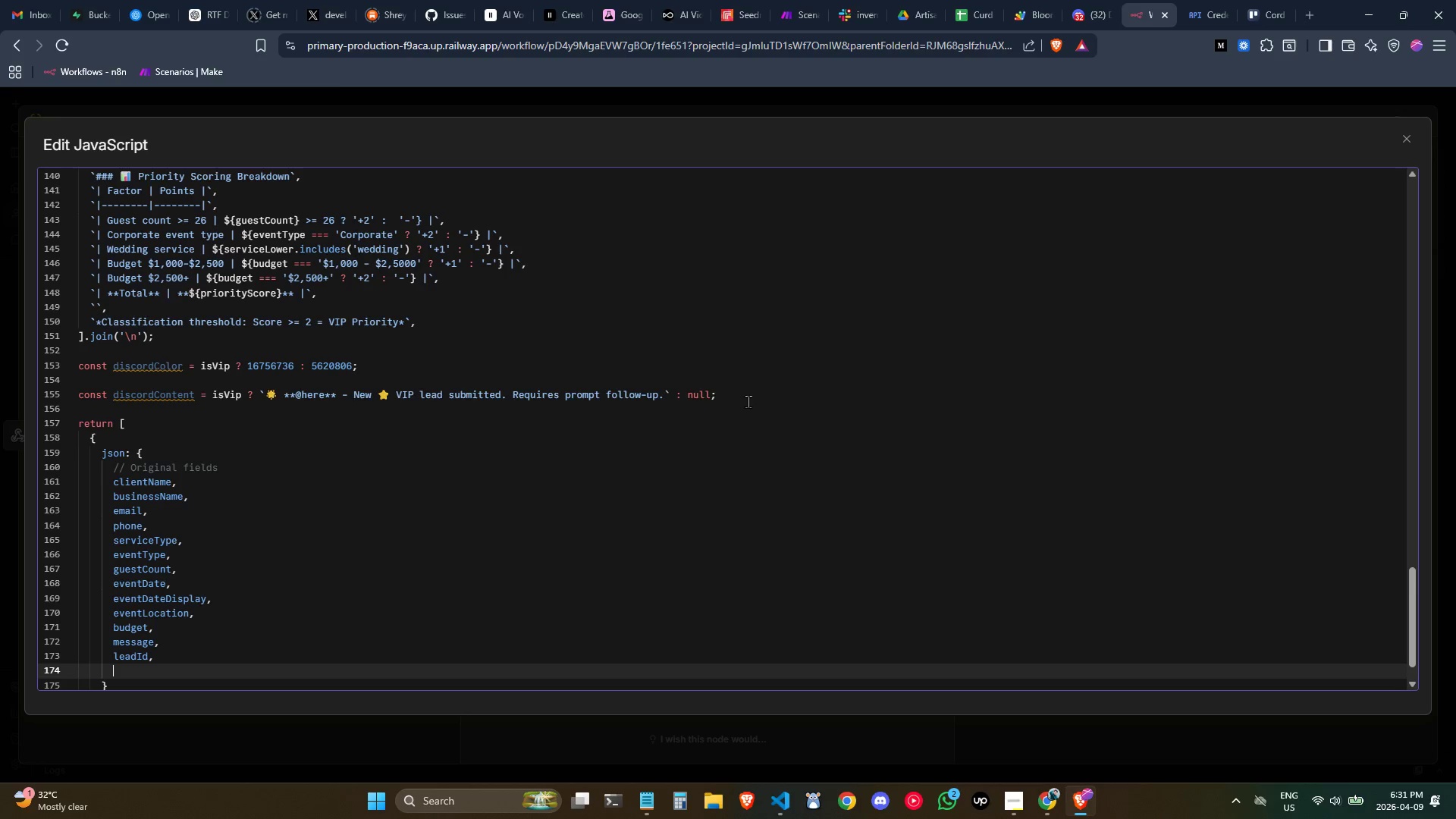 
type(sum)
key(Backspace)
type(bmitted )
key(Backspace)
type(AT<)
 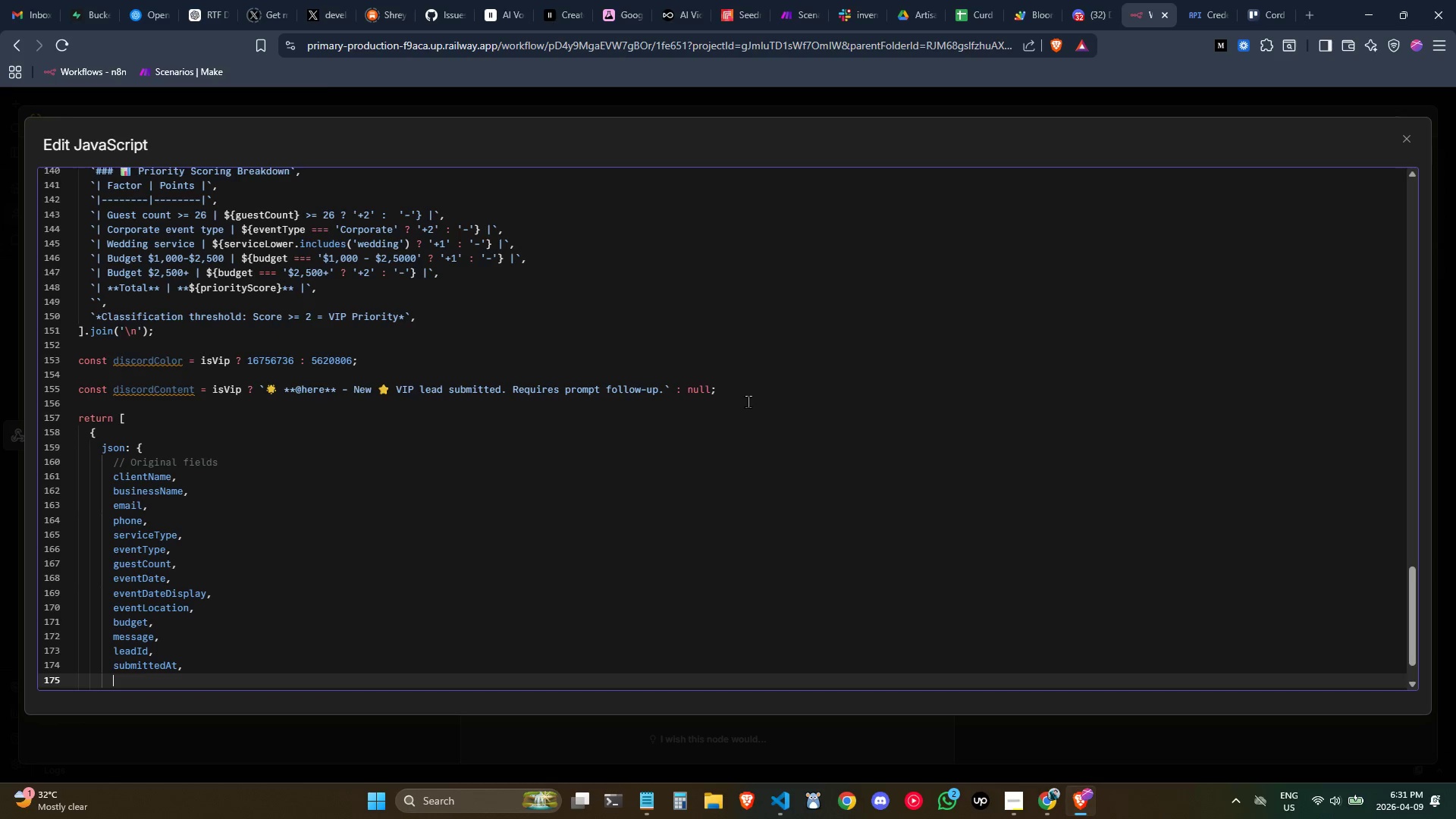 
 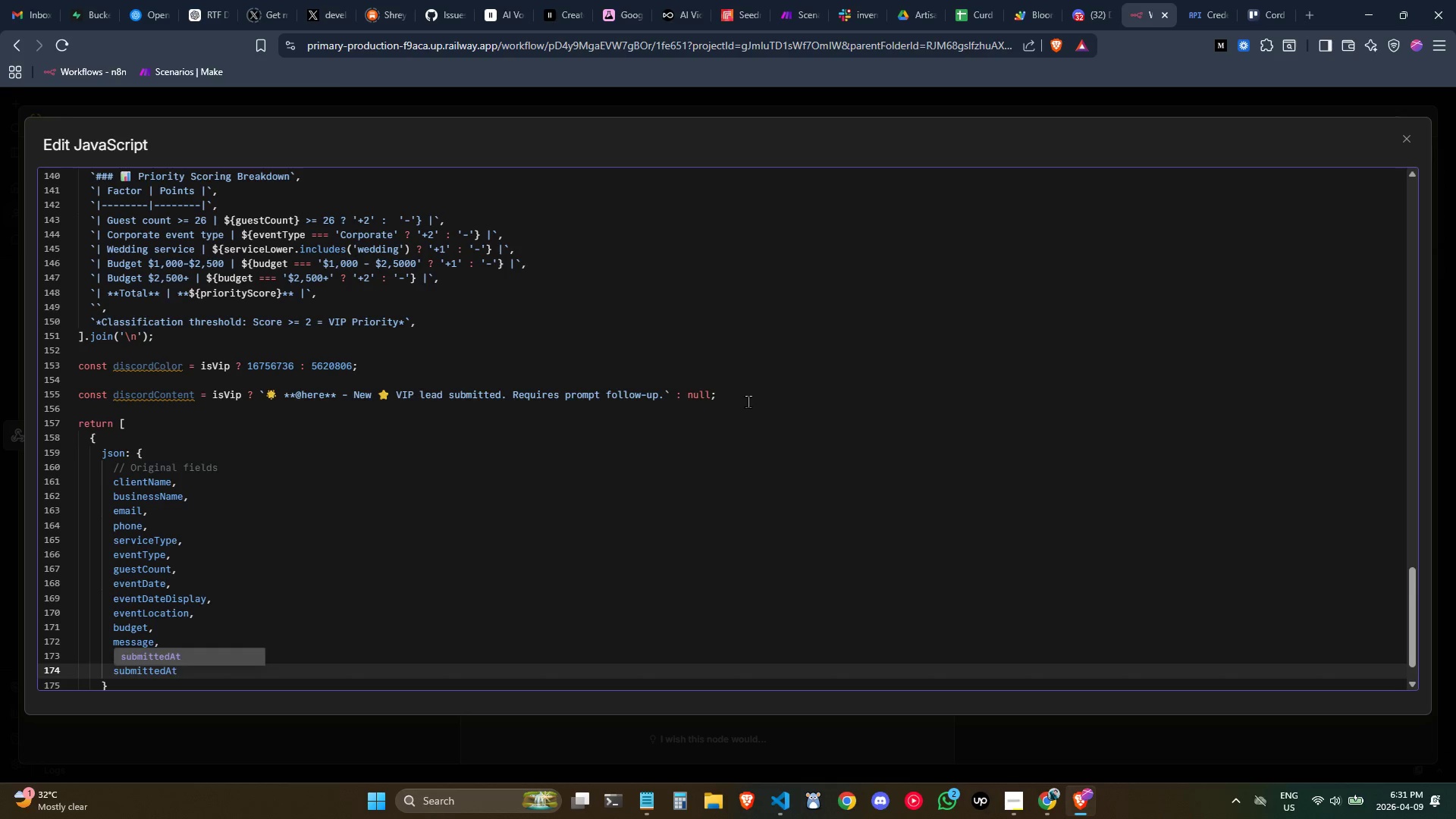 
key(Shift+Enter)
 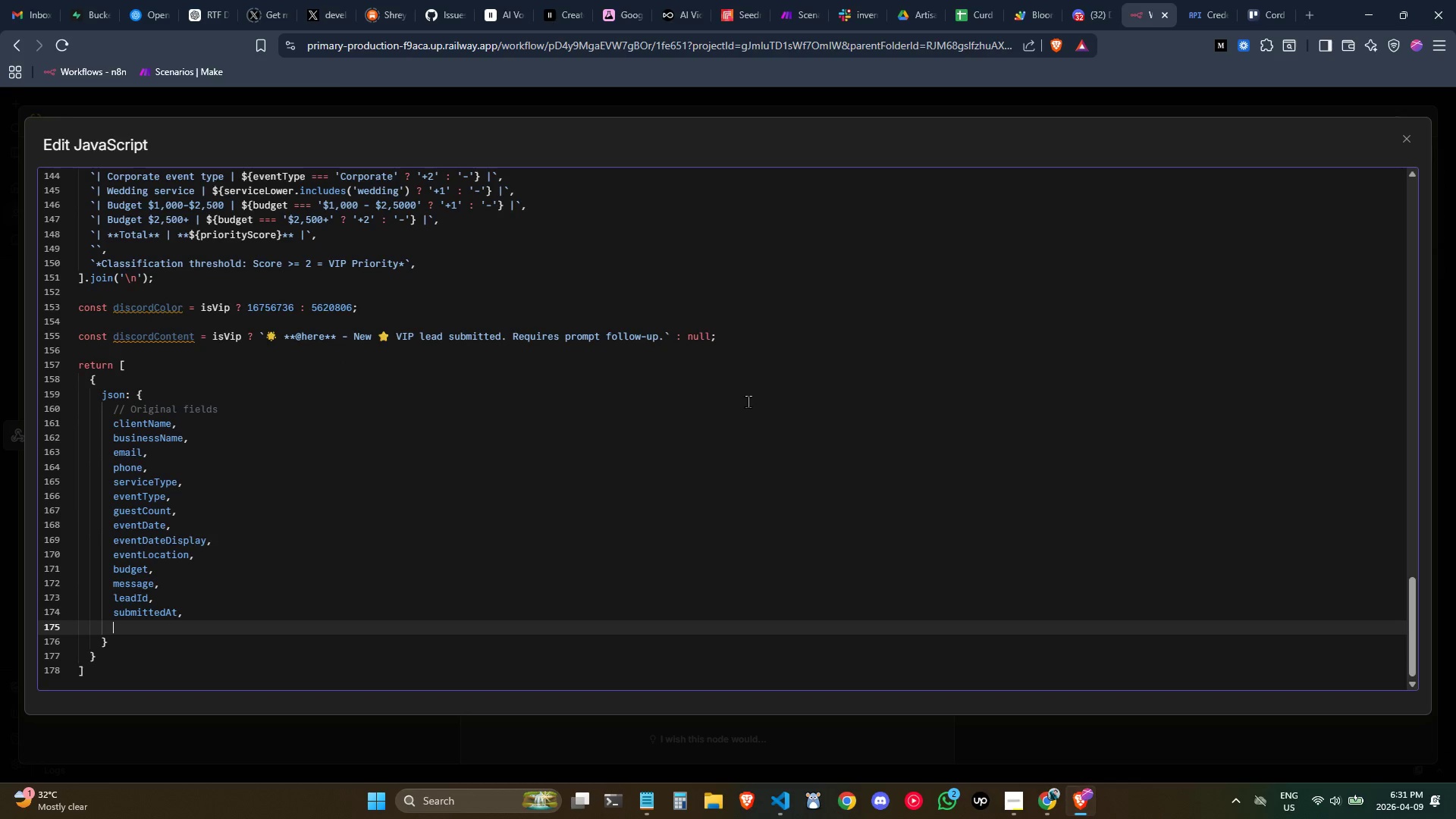 
type(ISVIP<)
 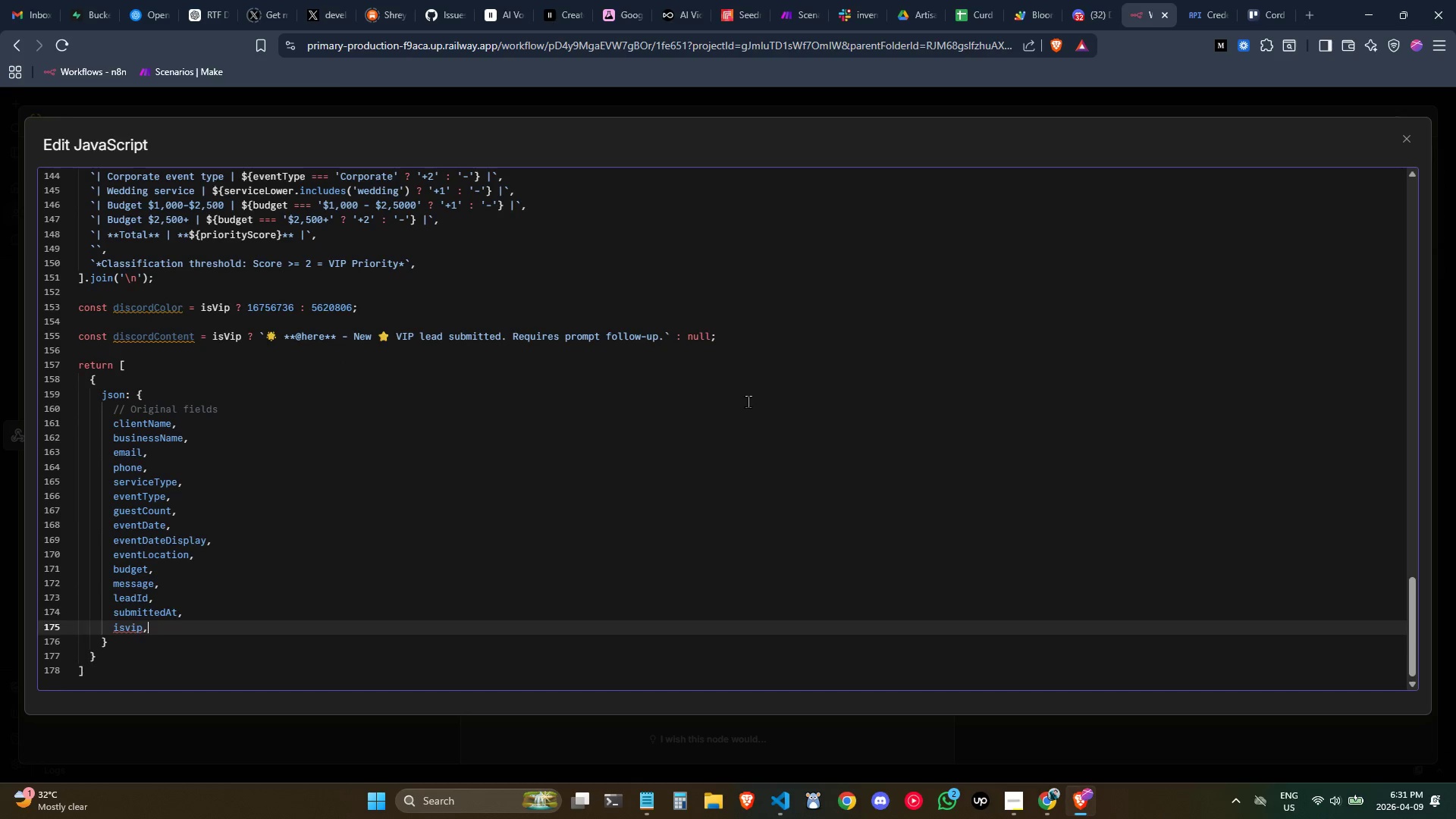 
key(Shift+Enter)
 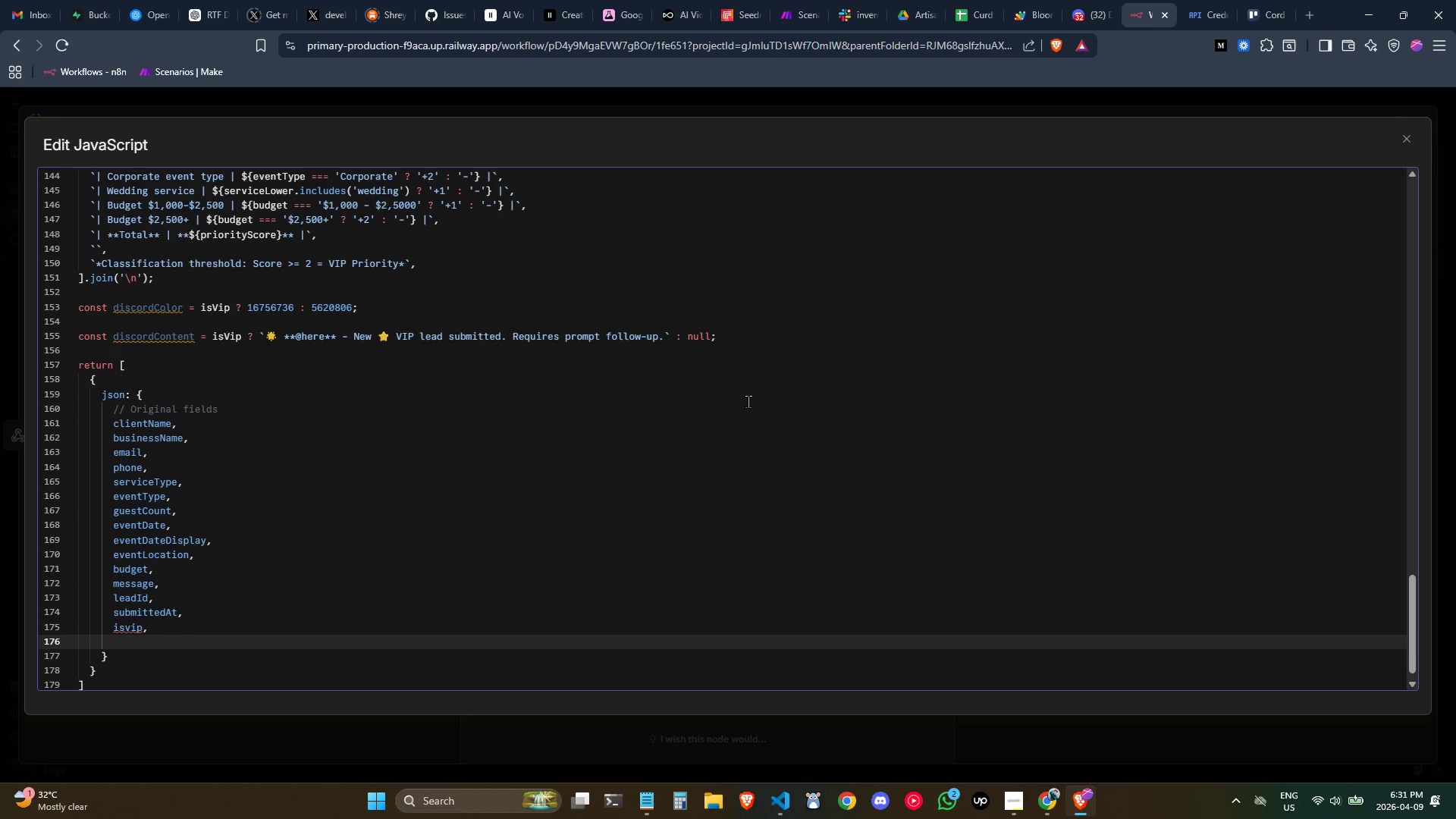 
key(Backspace)
key(Backspace)
key(Backspace)
key(Backspace)
key(Backspace)
key(Backspace)
key(Backspace)
key(Backspace)
key(Backspace)
key(Backspace)
type(ISVIP)
 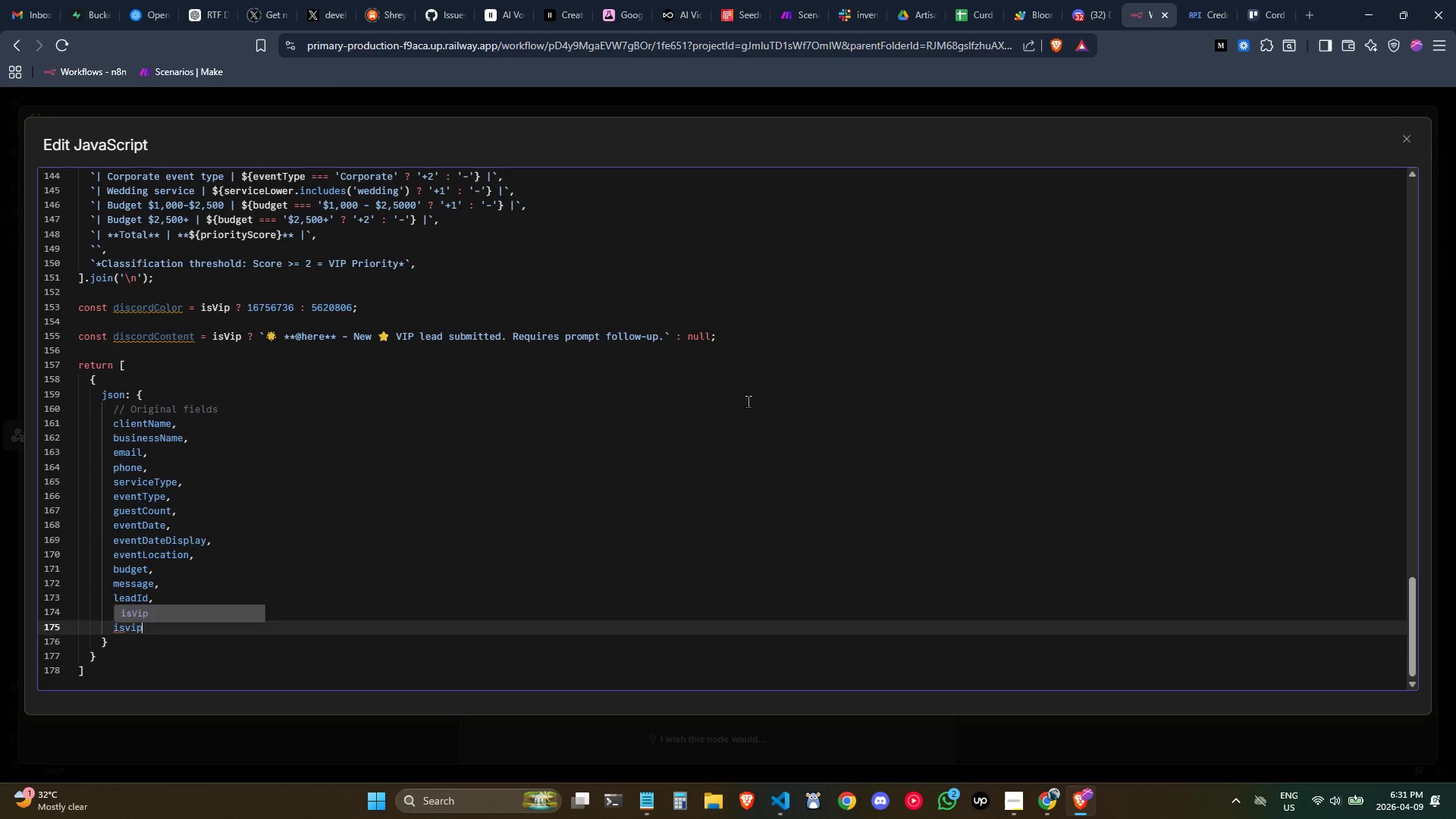 
key(Shift+Enter)
 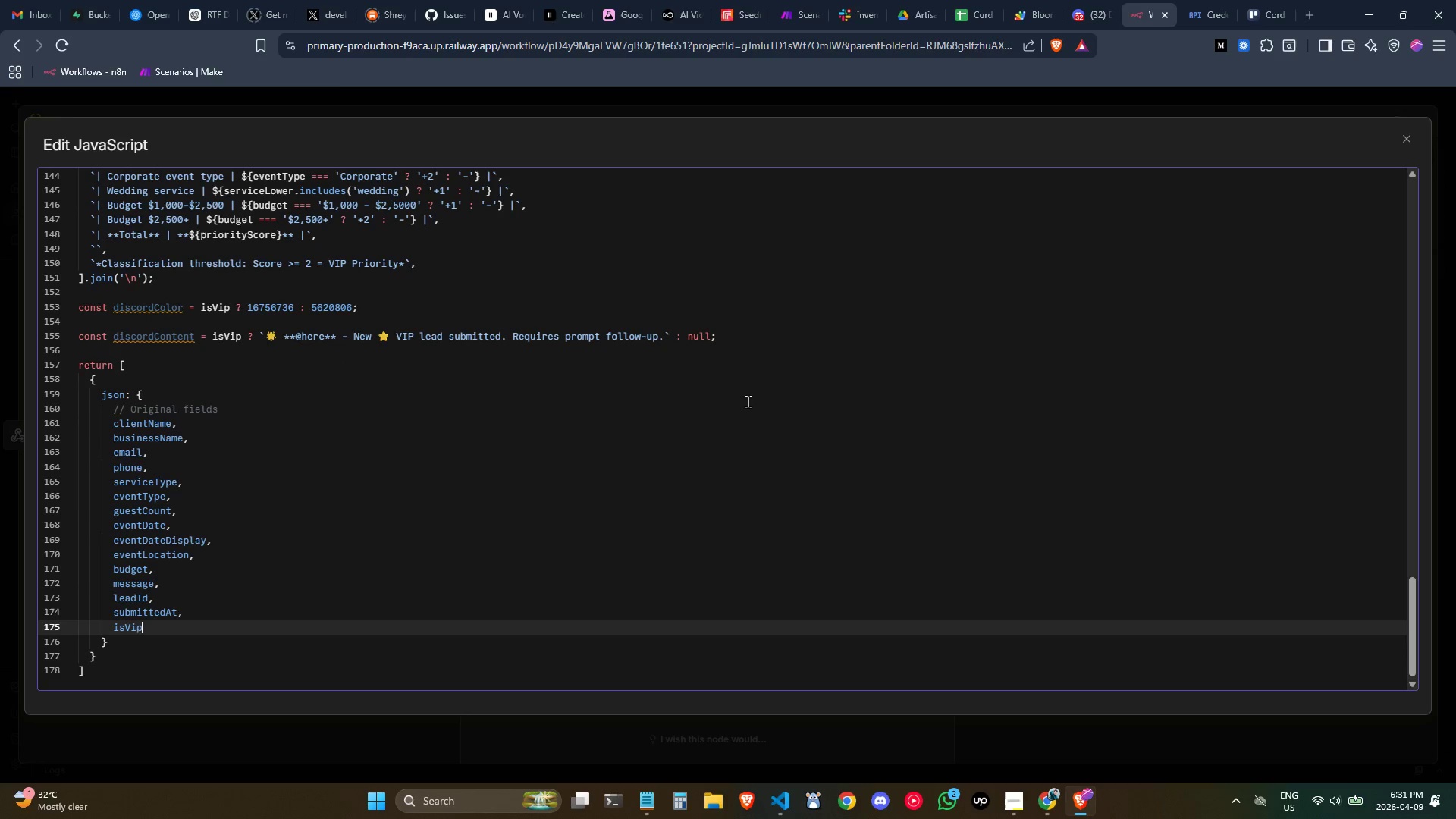 
key(Shift+Comma)
 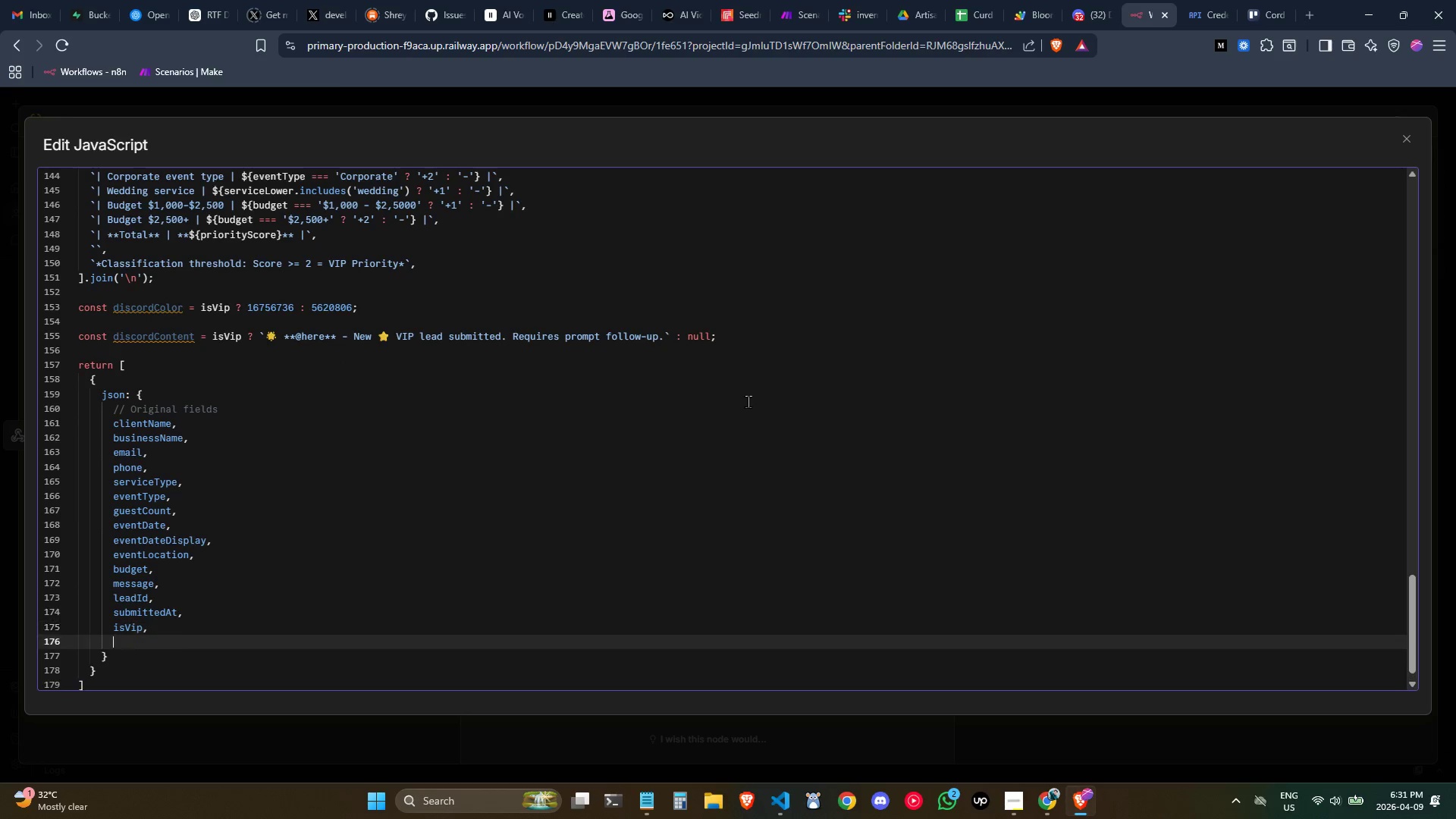 
key(Shift+Enter)
 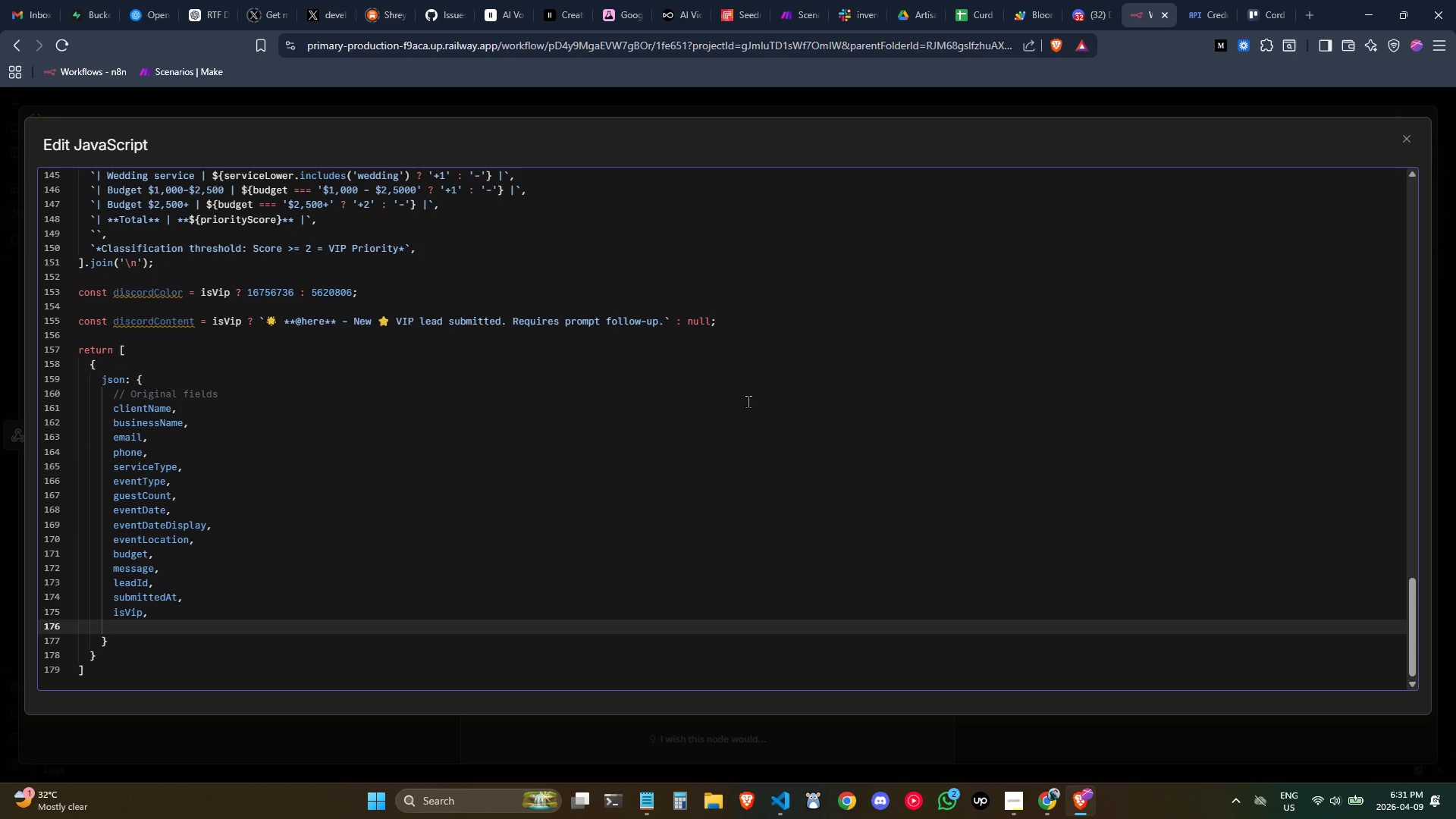 
type(PRIO)
key(Backspace)
key(Backspace)
key(Backspace)
key(Backspace)
type(PRIORISCORE)
 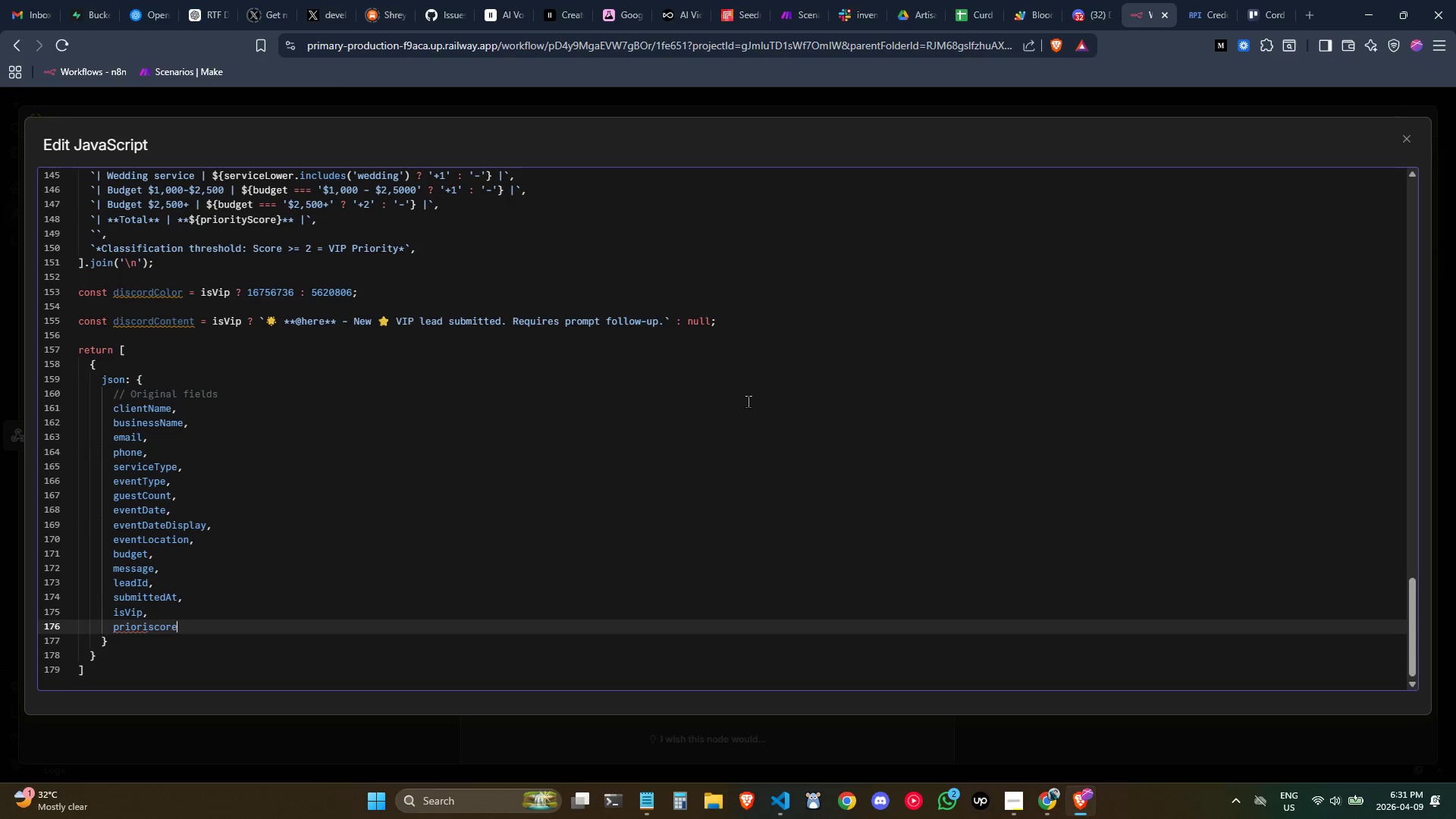 
key(Shift+Enter)
 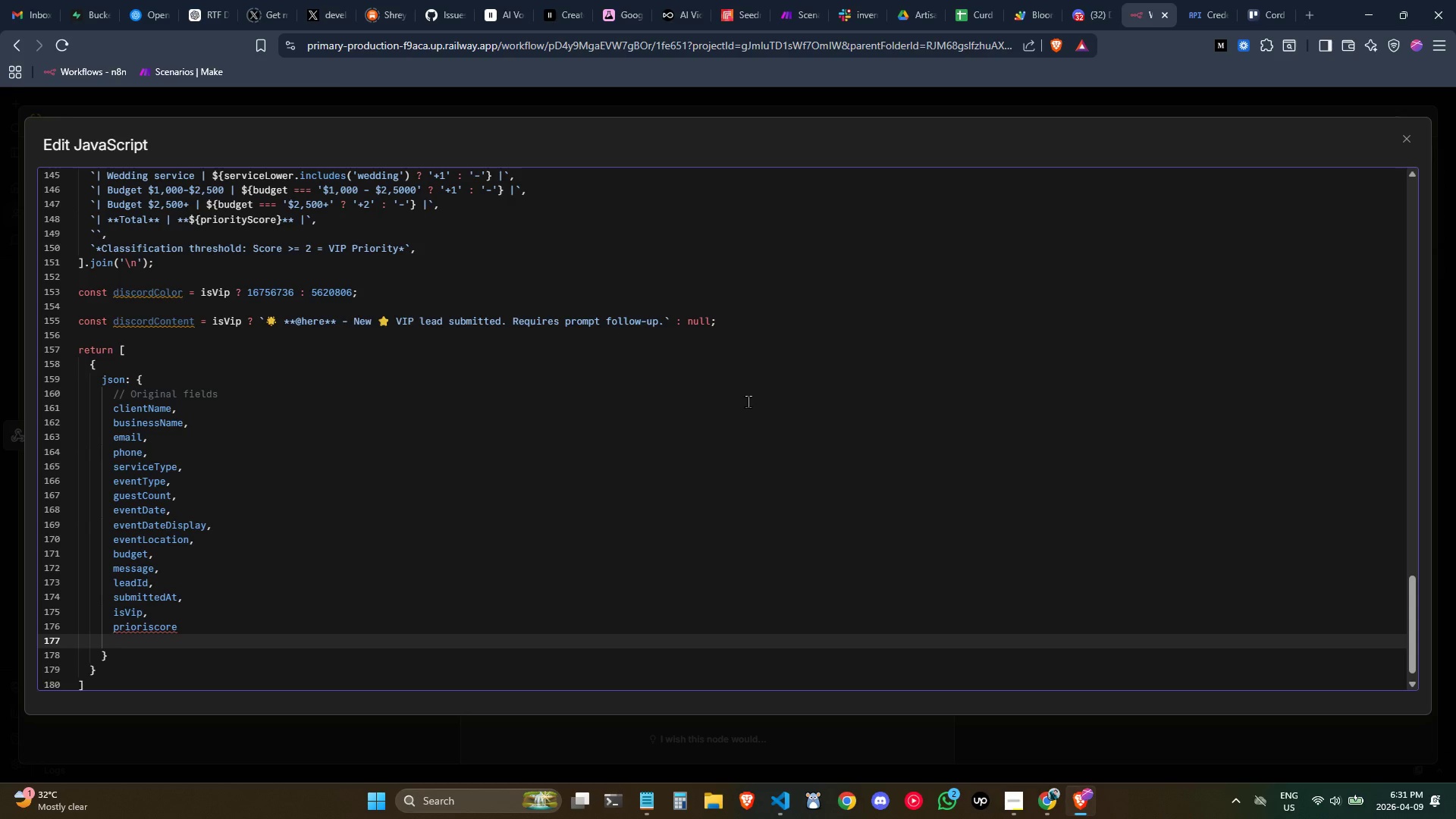 
key(Control+Shift+Z)
 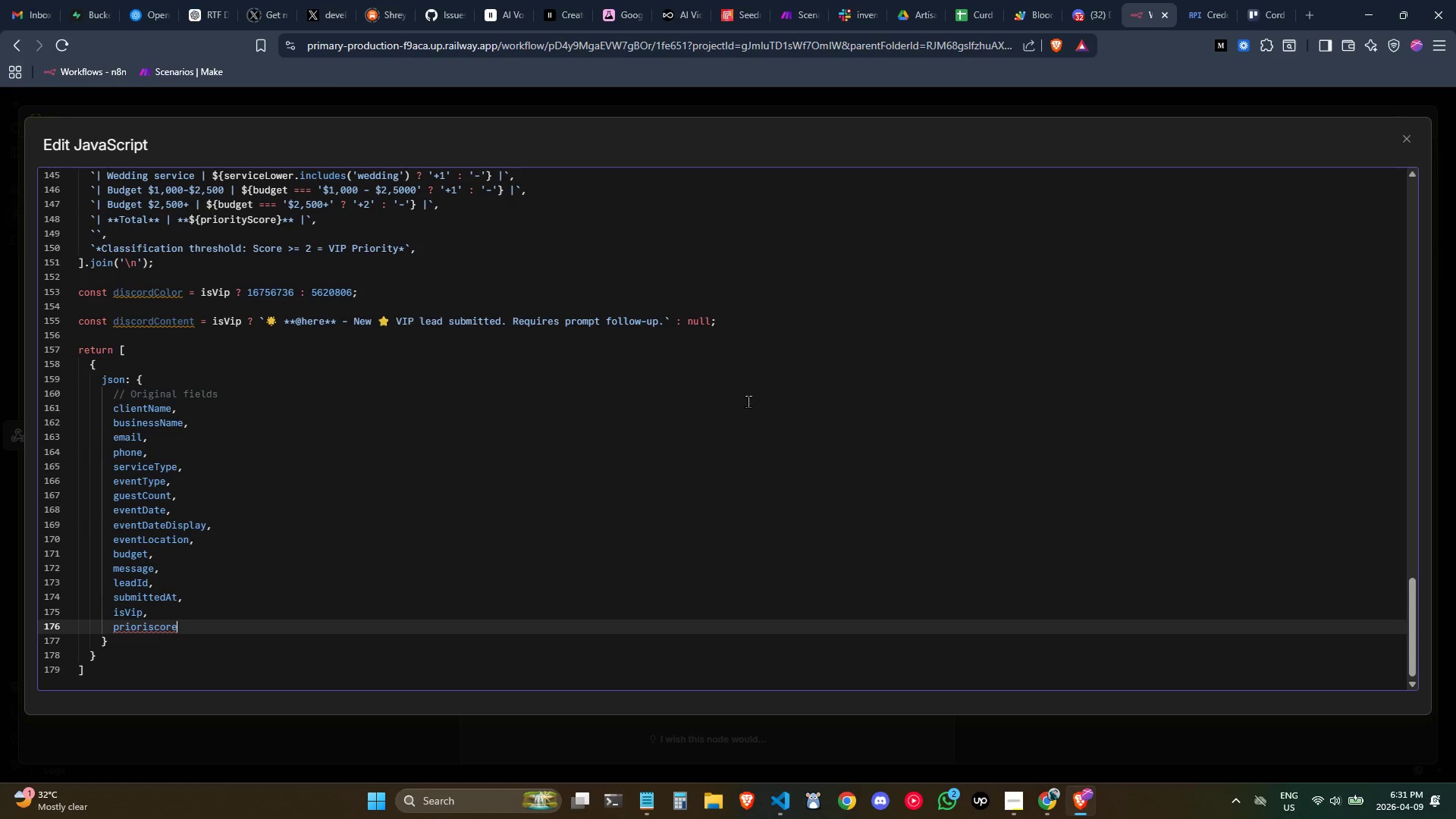 
key(Backspace)
key(Backspace)
key(Backspace)
key(Backspace)
key(Backspace)
key(Backspace)
key(Backspace)
key(Backspace)
key(Backspace)
key(Backspace)
key(Backspace)
type(PRIOR)
 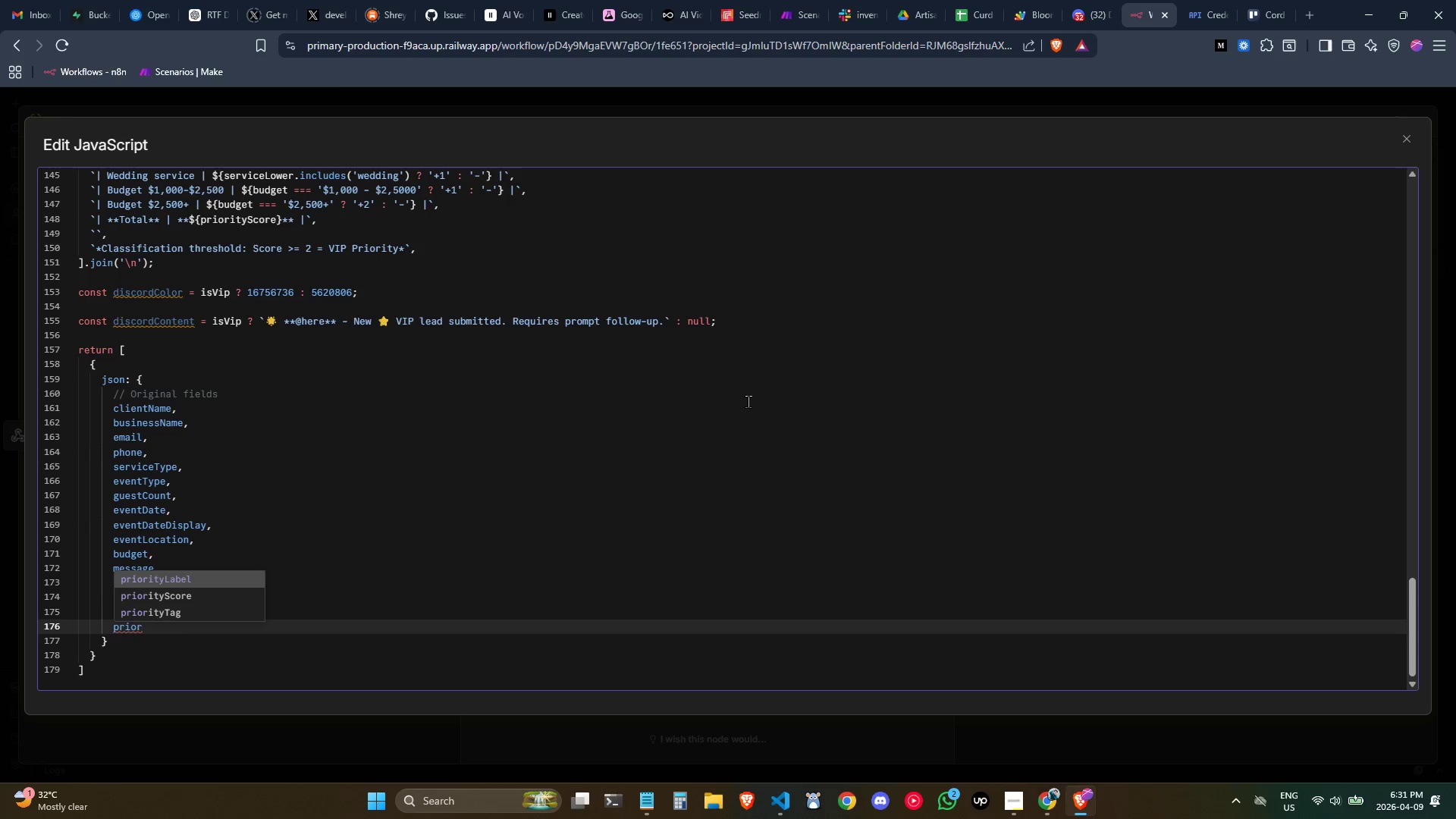 
key(Shift+ArrowDown)
 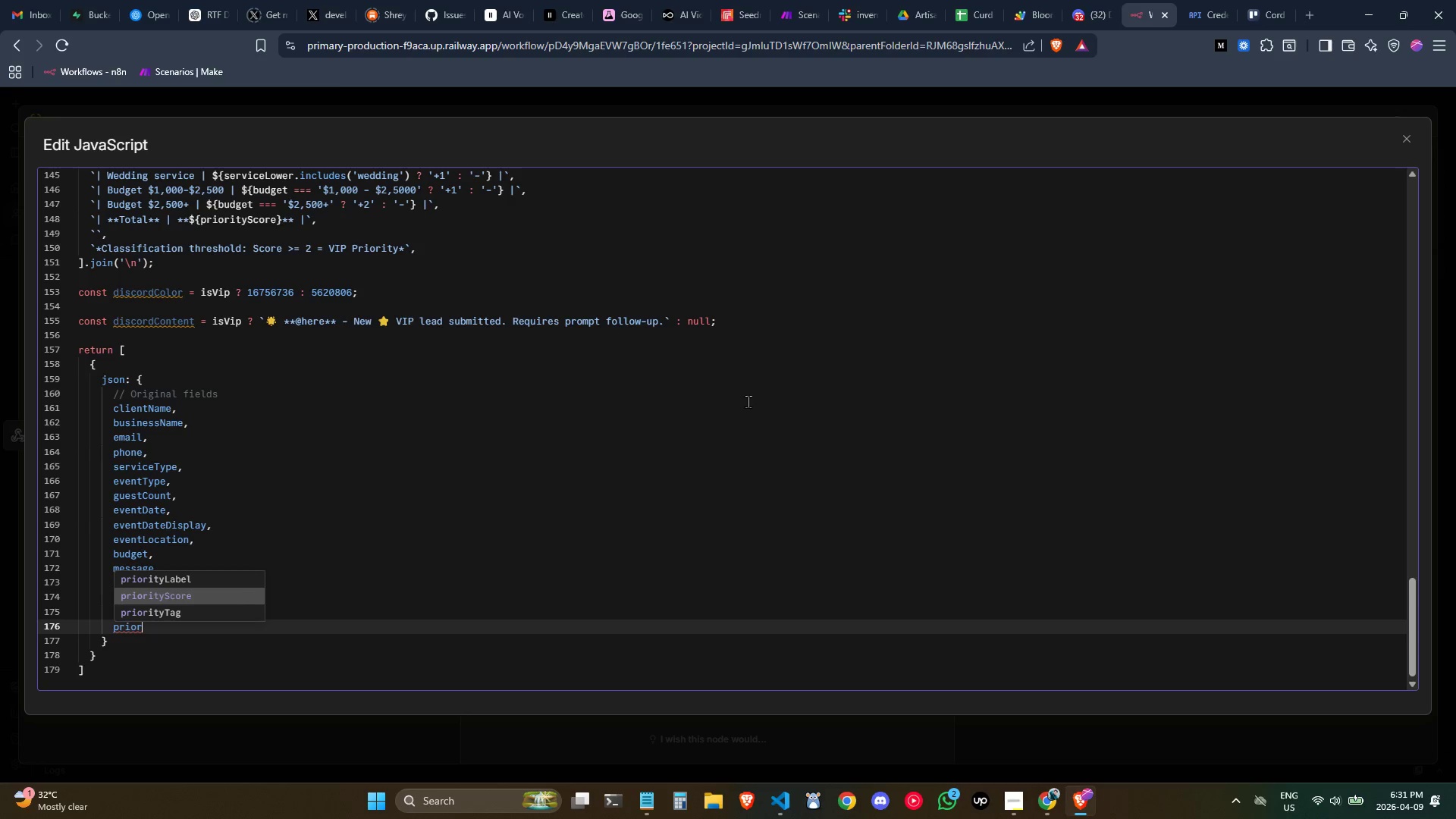 
key(Shift+Enter)
 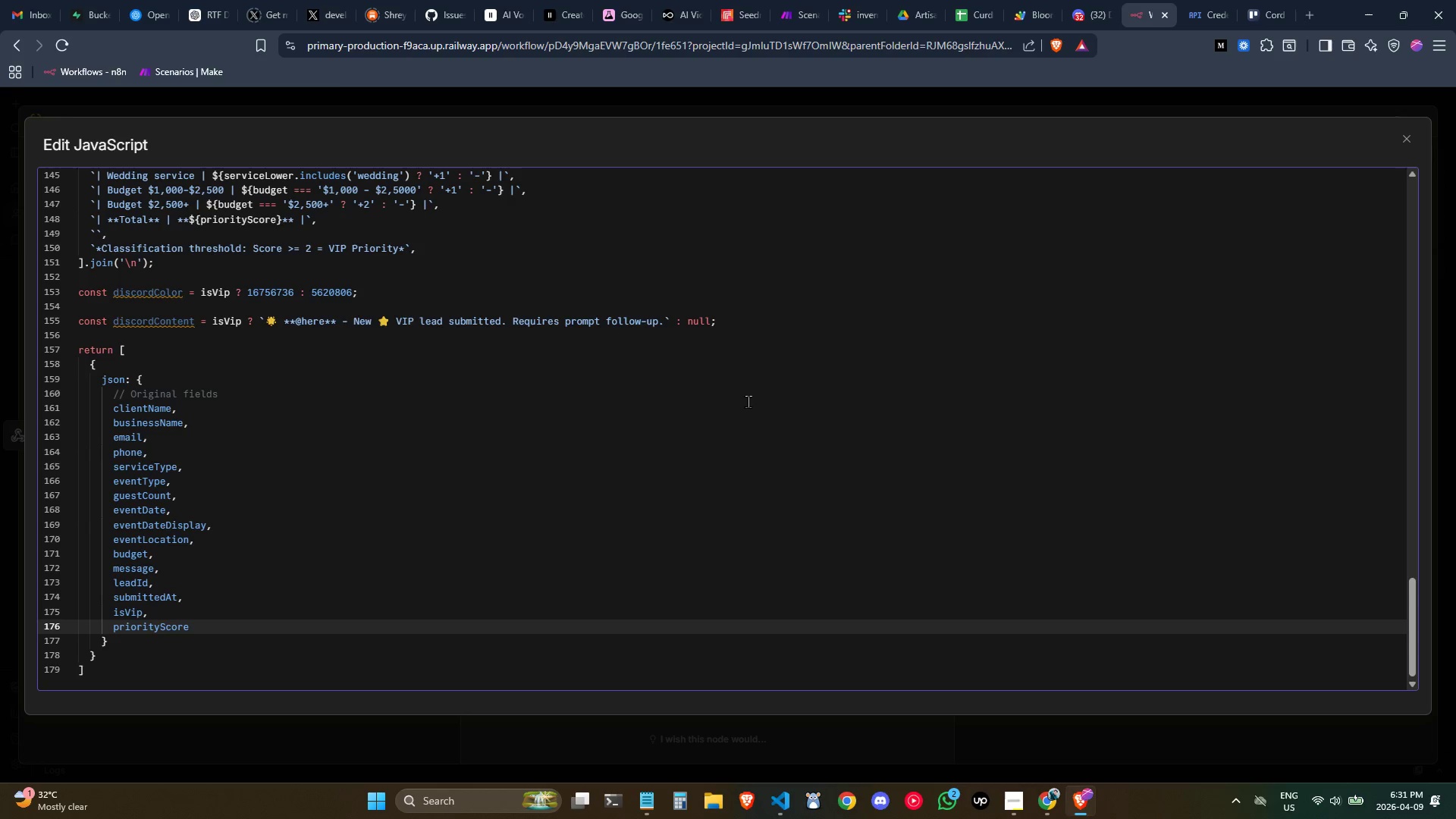 
key(Shift+Comma)
 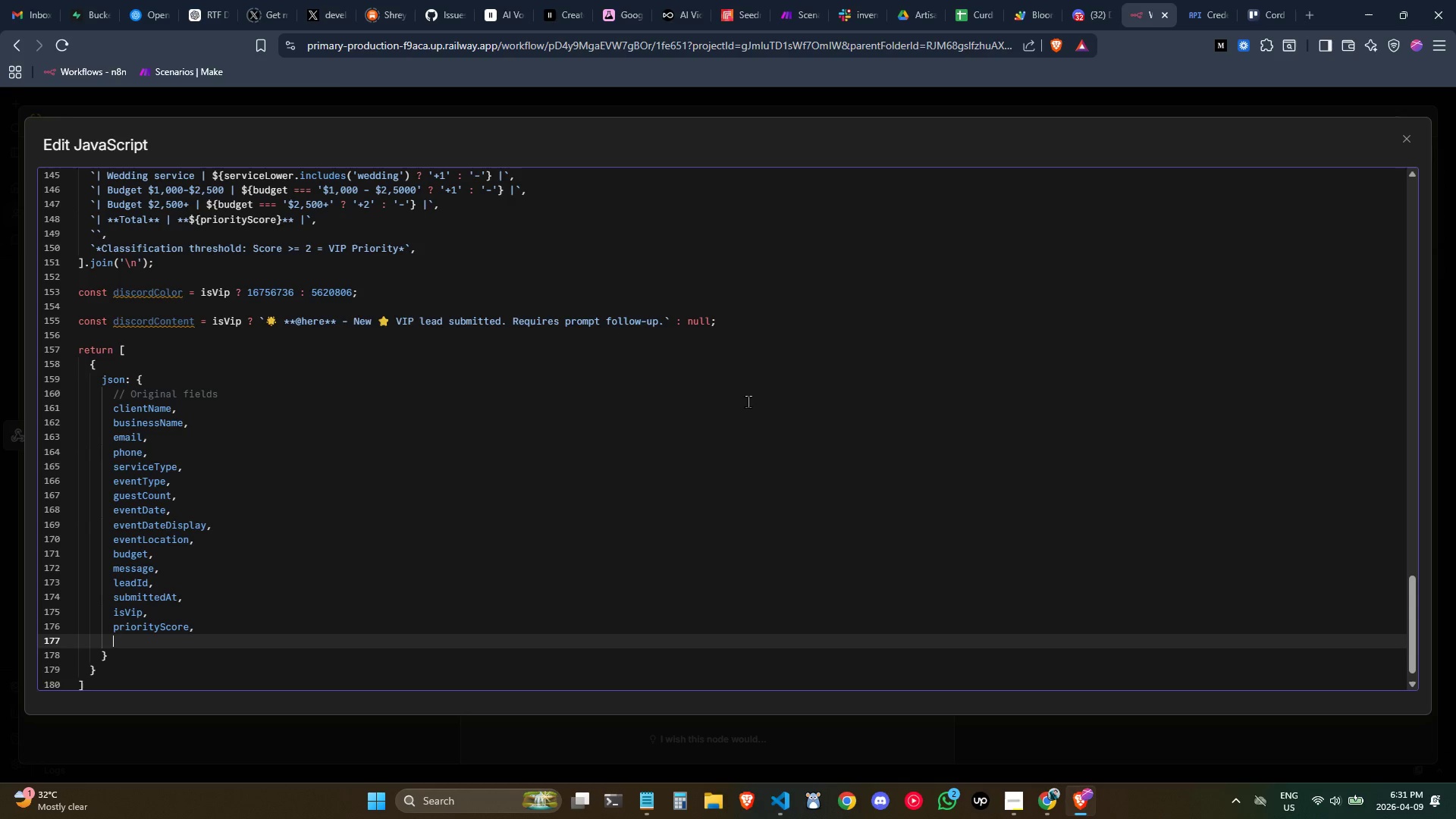 
key(Shift+Enter)
 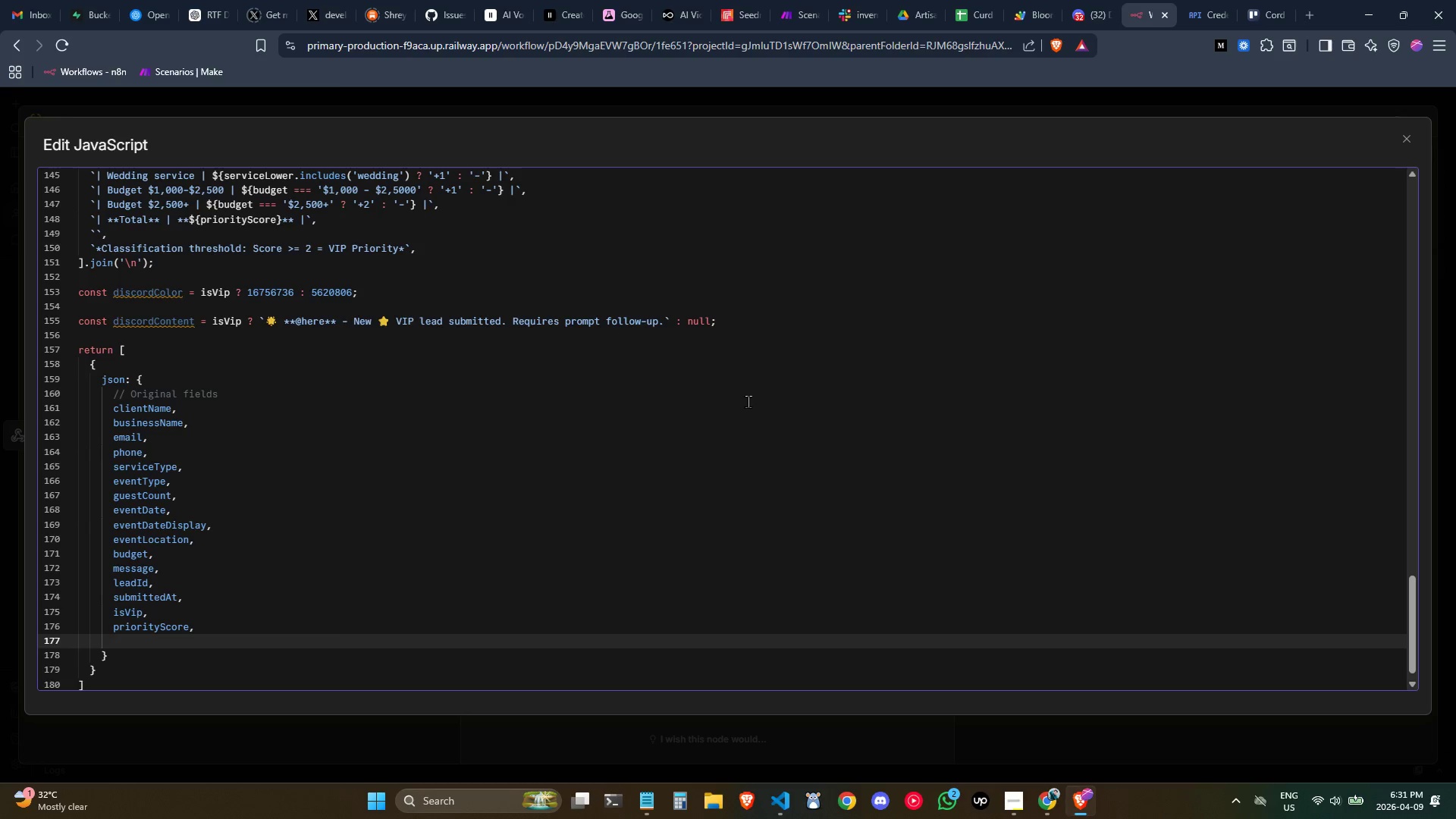 
type(PRIO)
 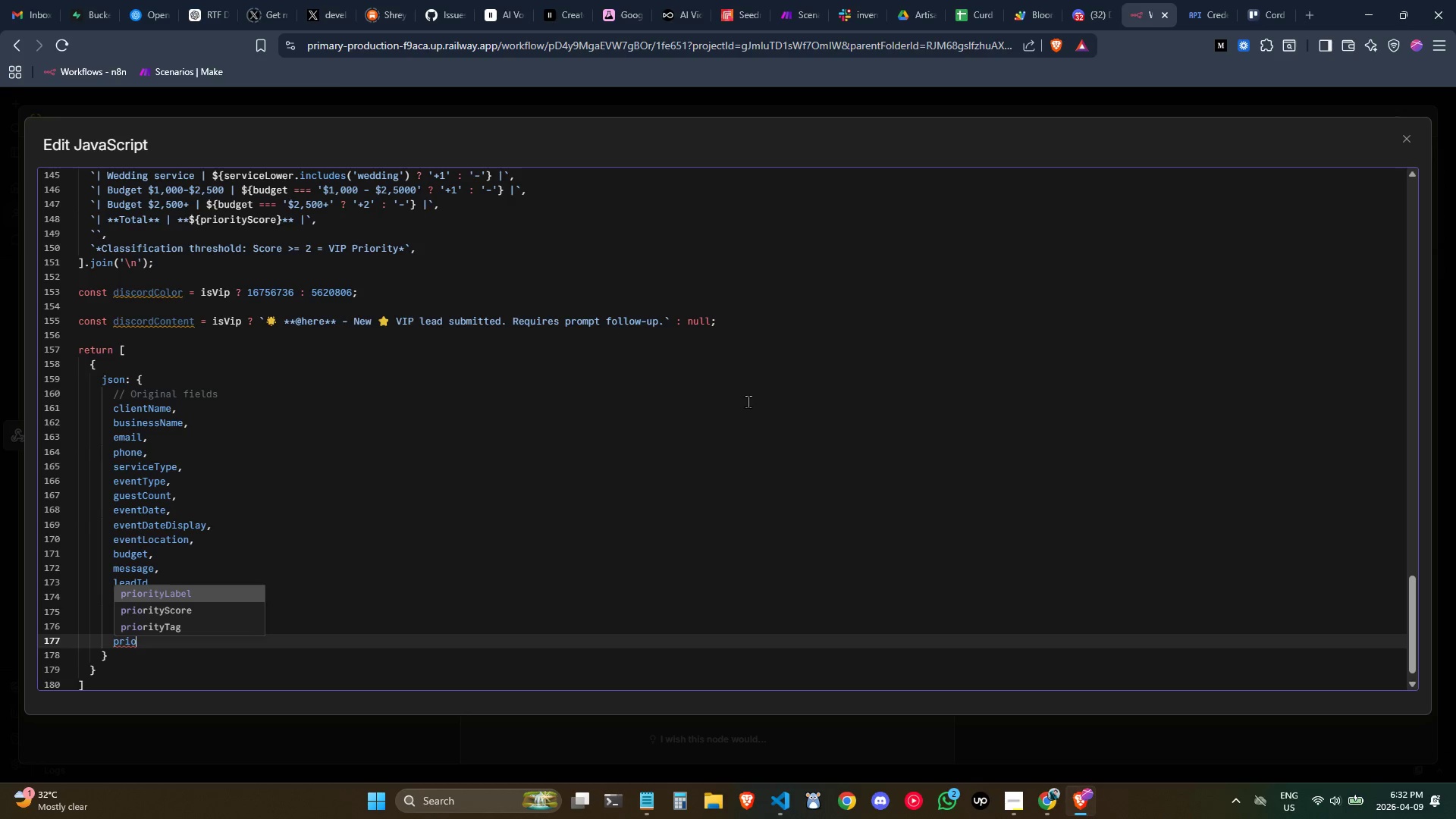 
key(Shift+ArrowDown)
 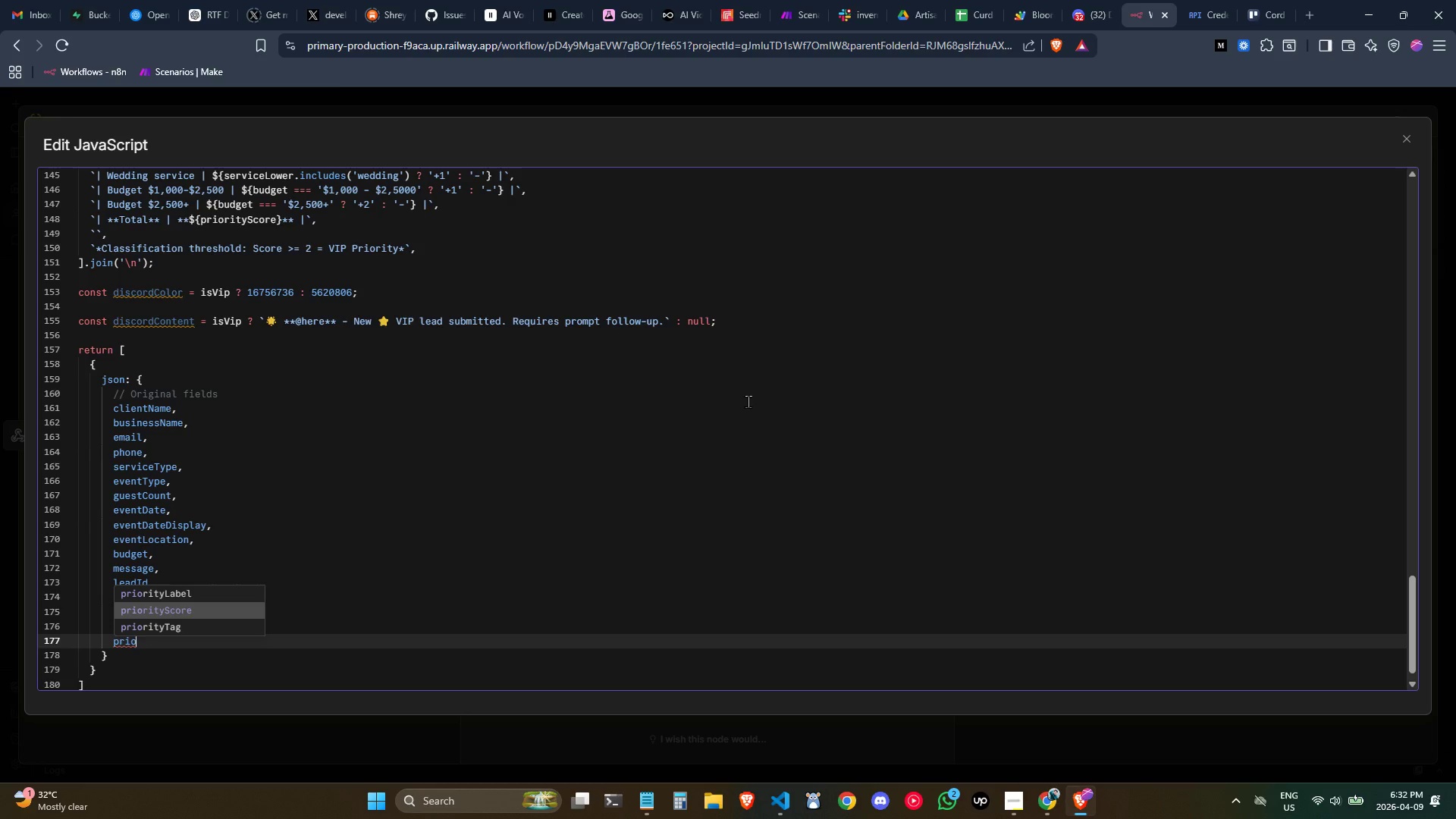 
key(Shift+ArrowUp)
 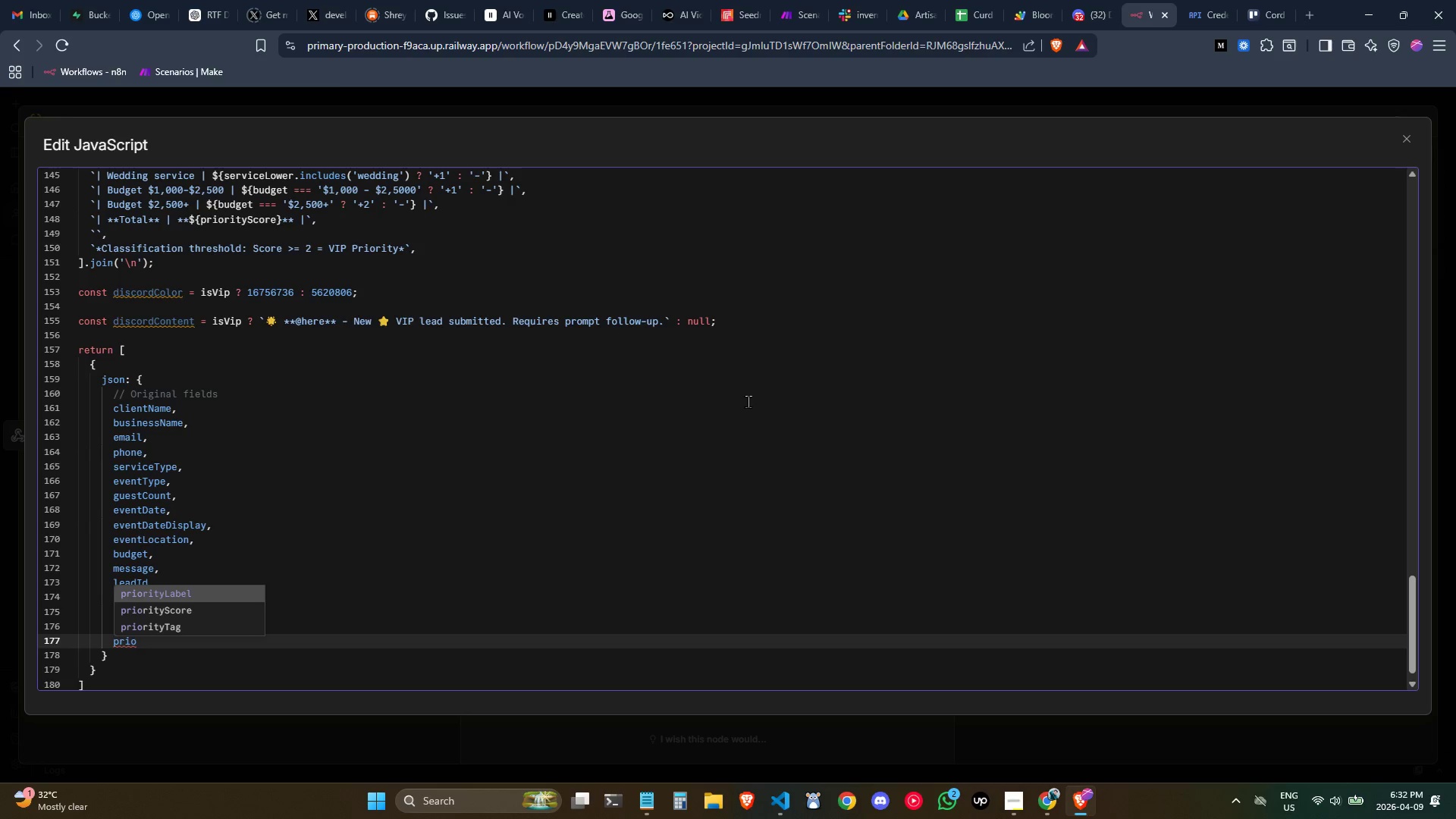 
key(Shift+Enter)
 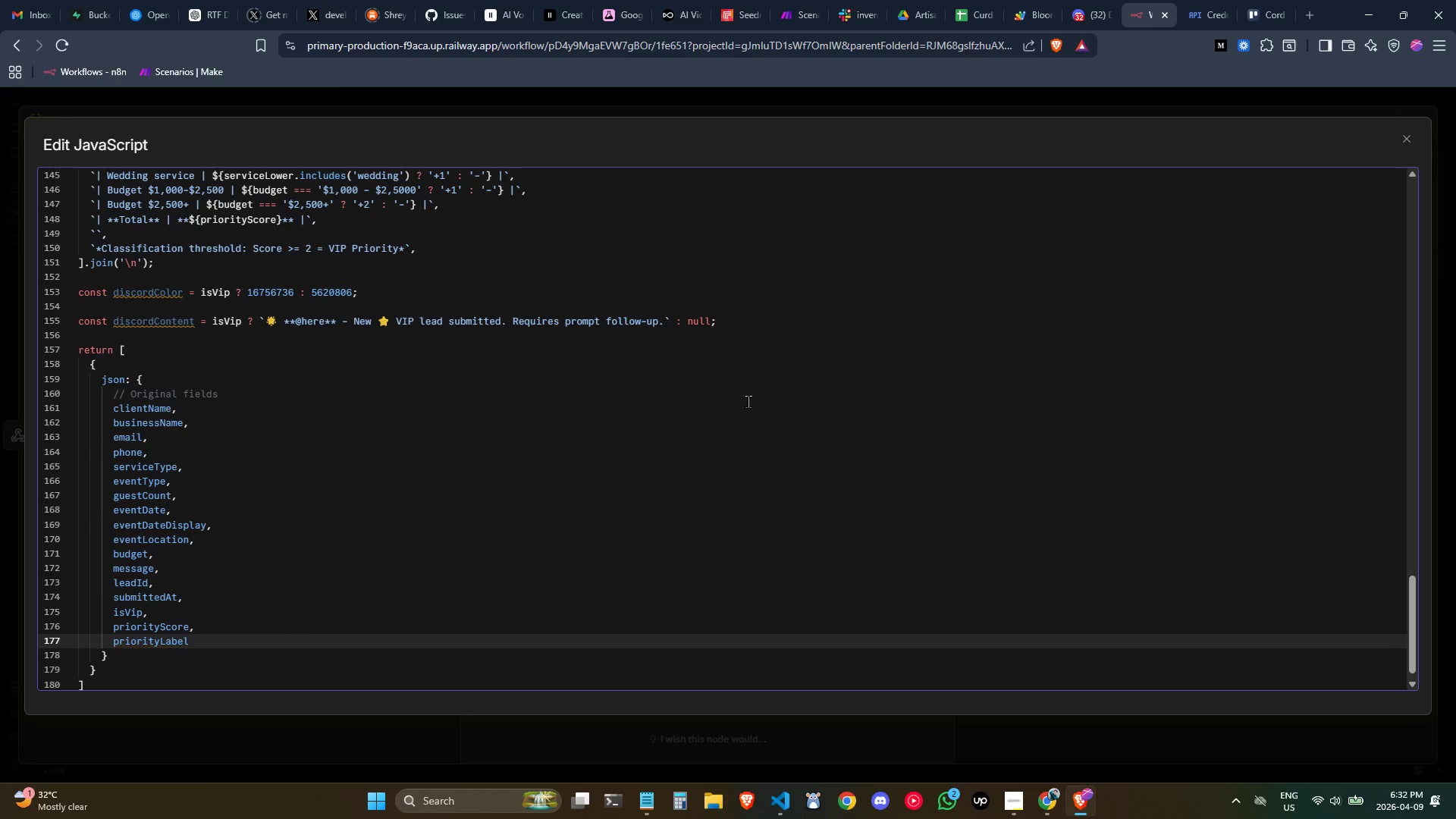 
key(Shift+Comma)
 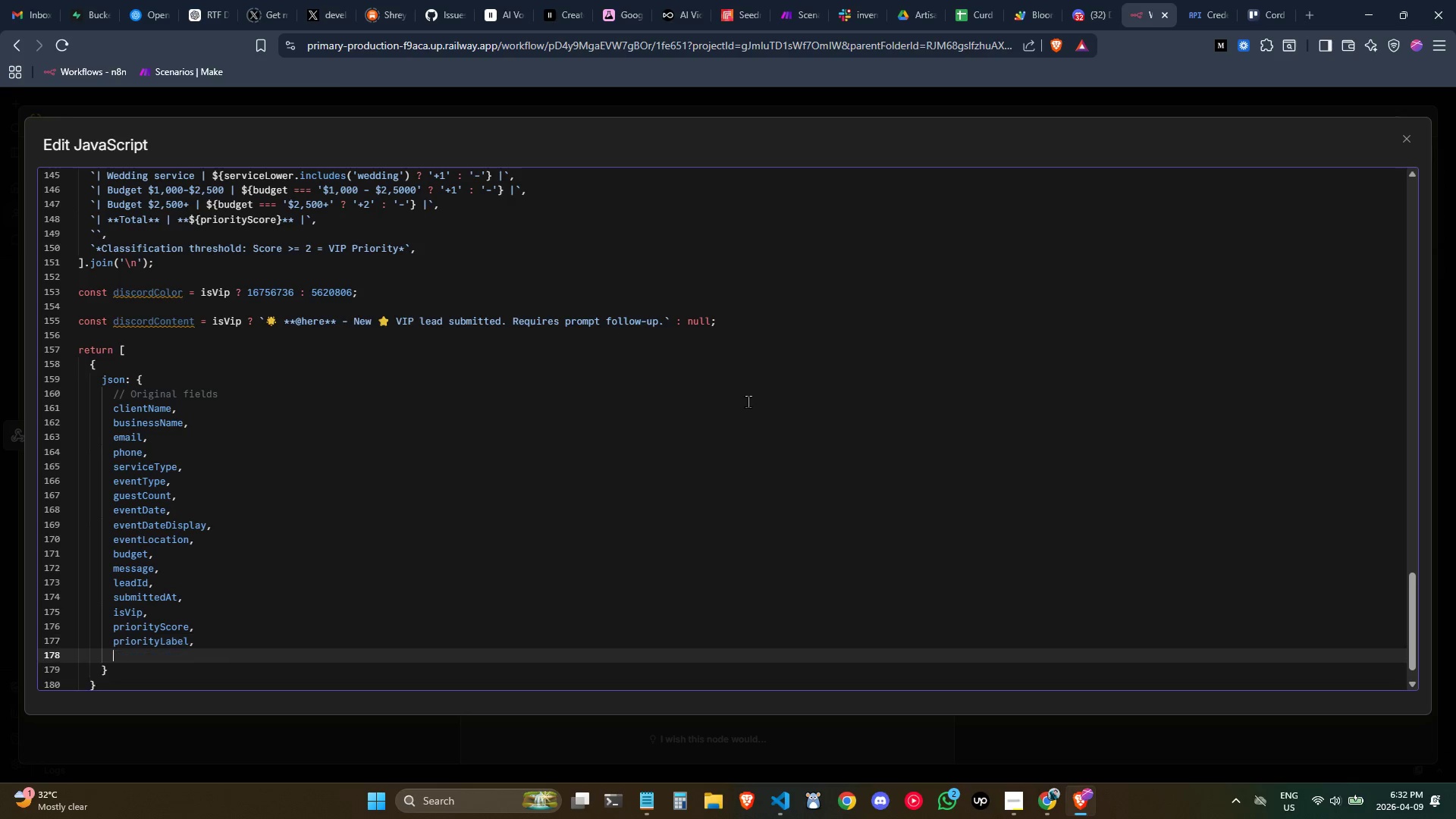 
key(Shift+Enter)
 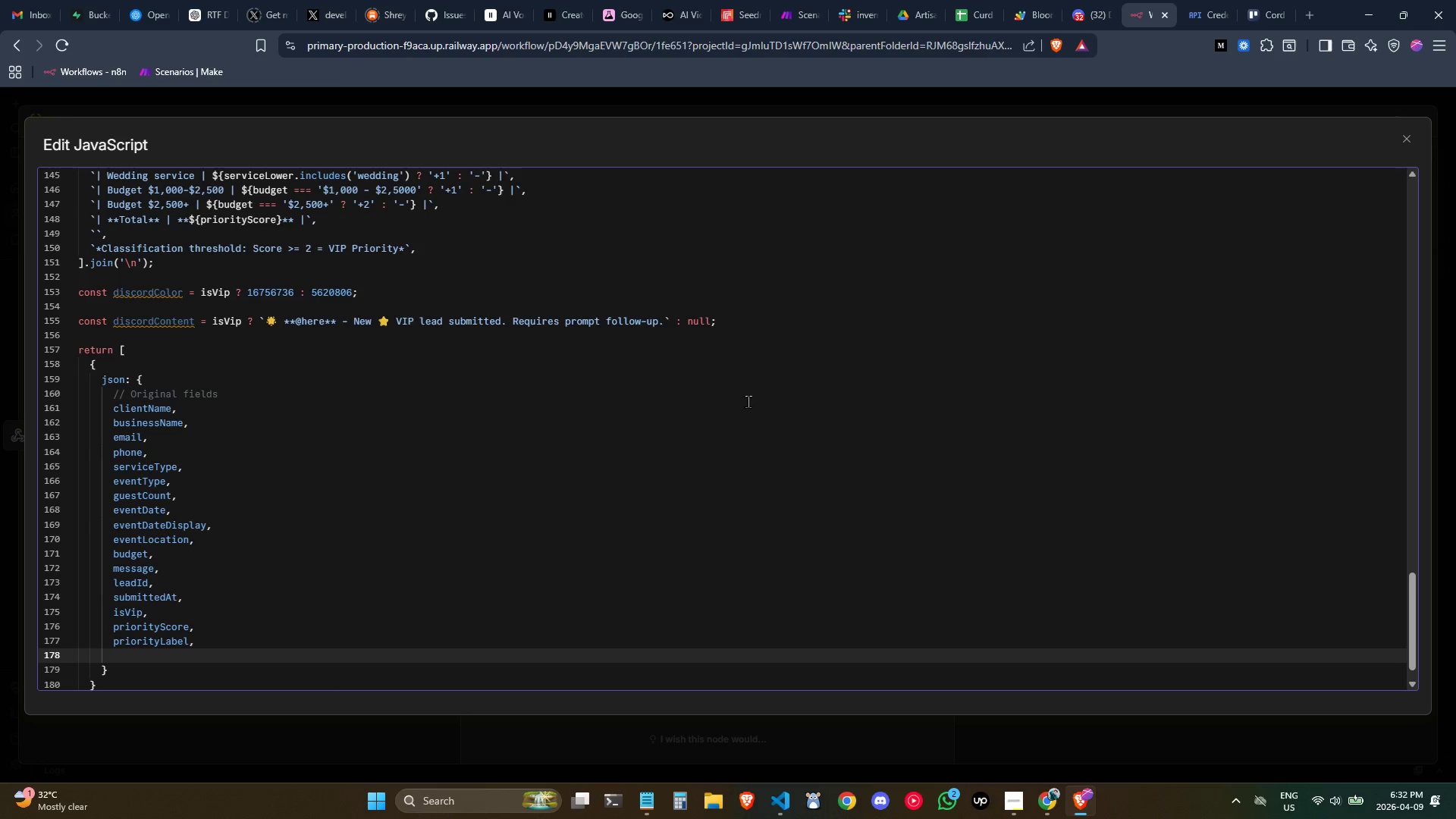 
type(PRIIO)
key(Backspace)
key(Backspace)
type(ORI)
 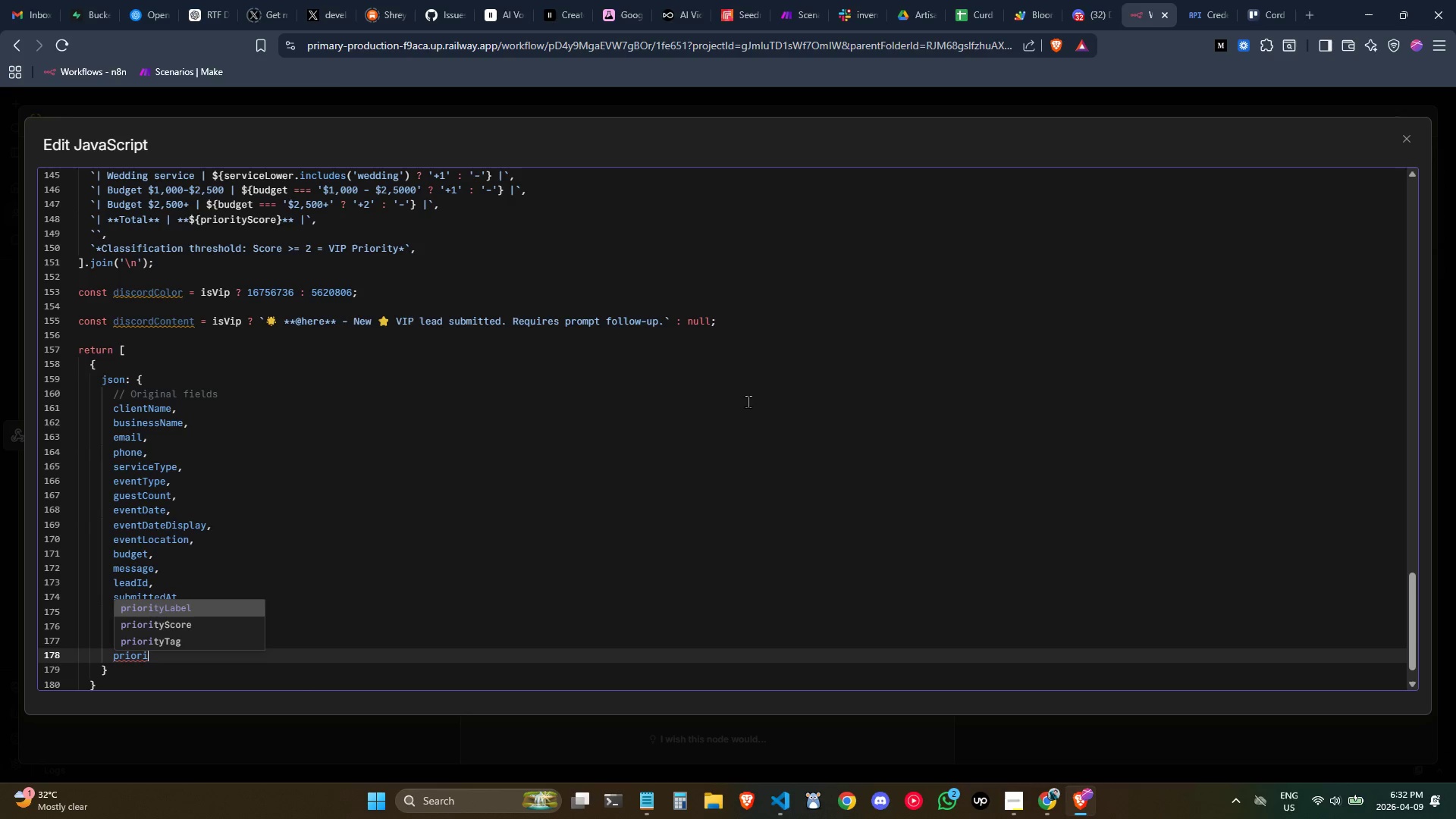 
key(Shift+ArrowDown)
 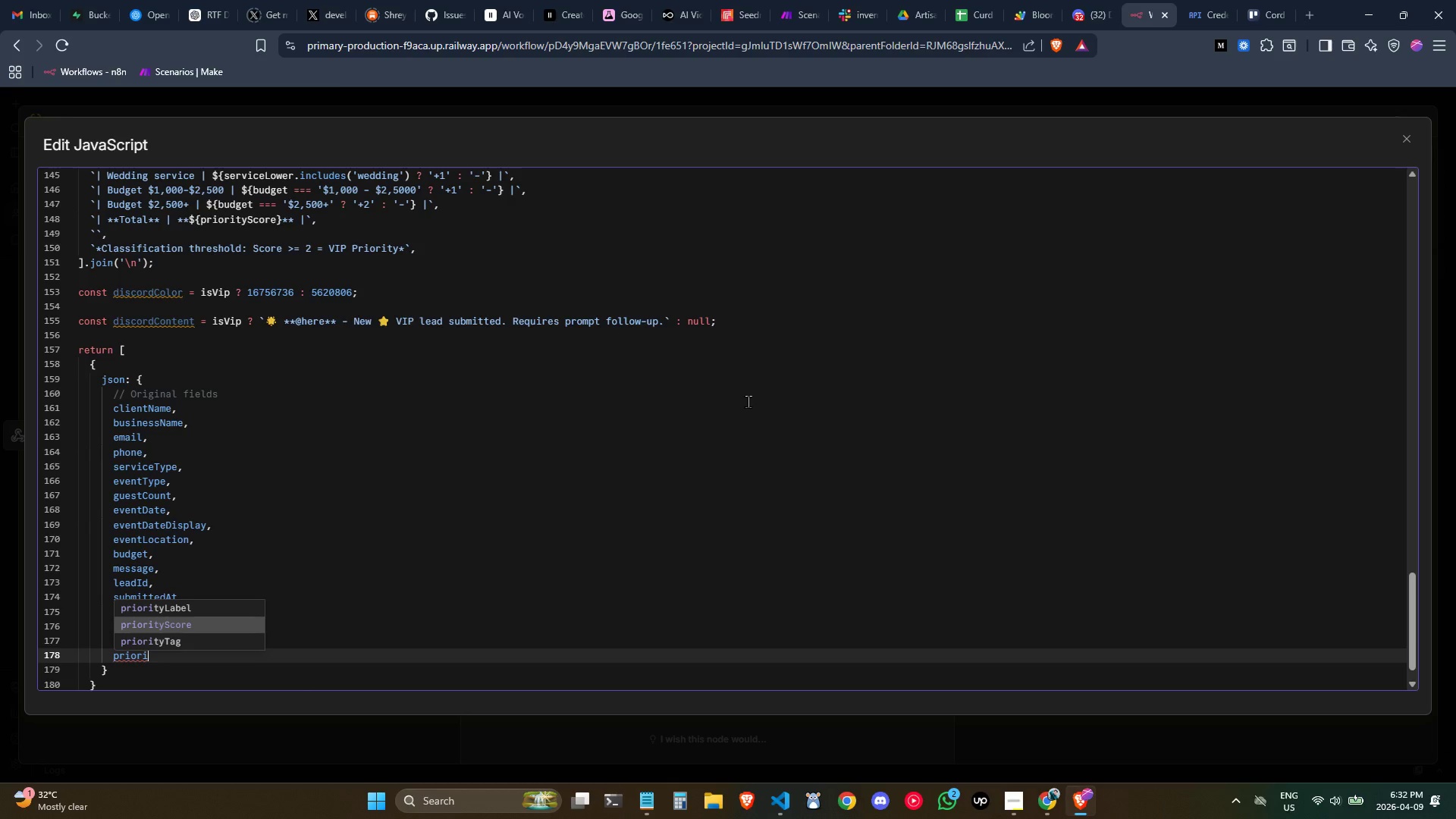 
key(Shift+ArrowDown)
 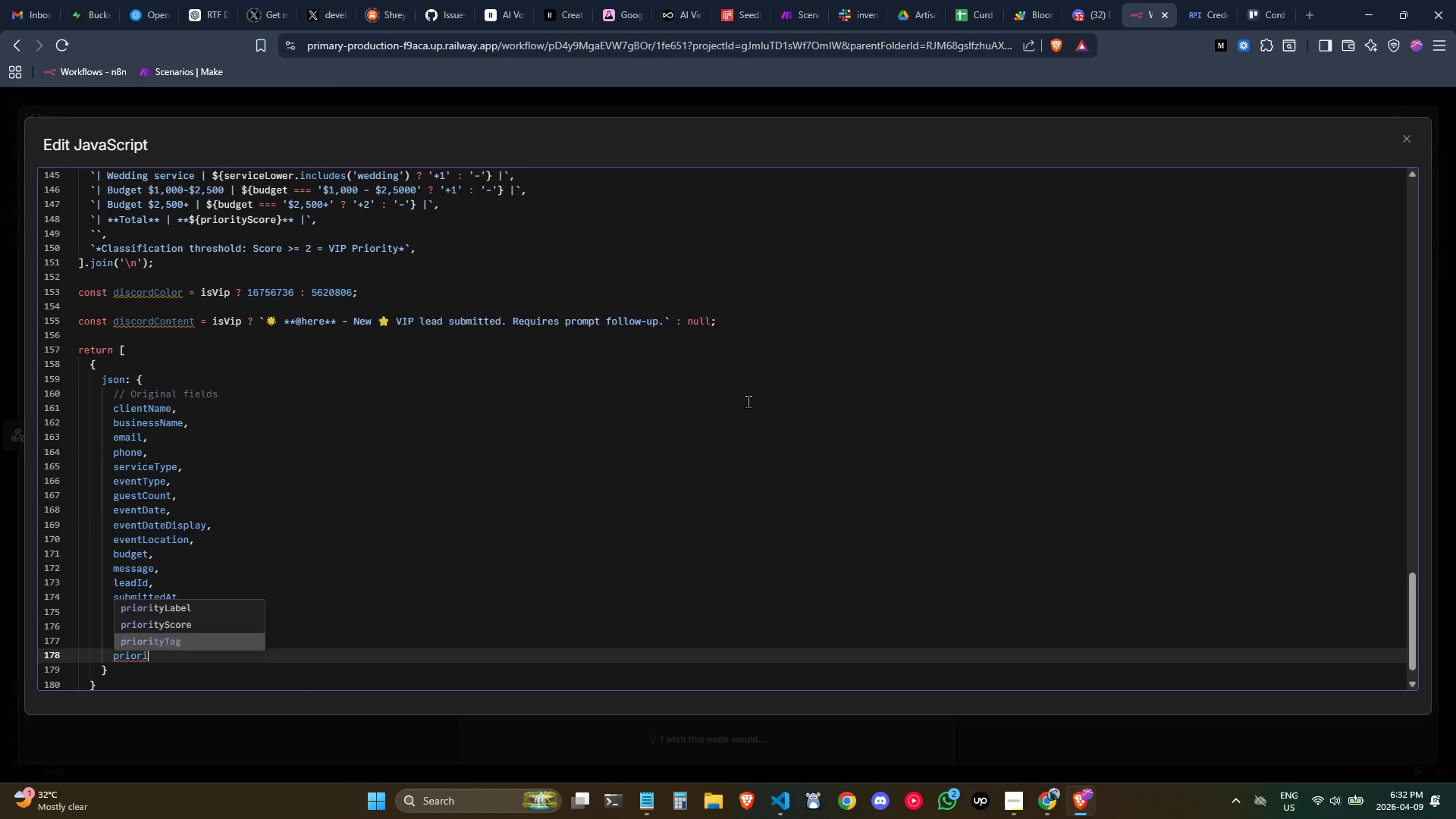 
key(Shift+Enter)
 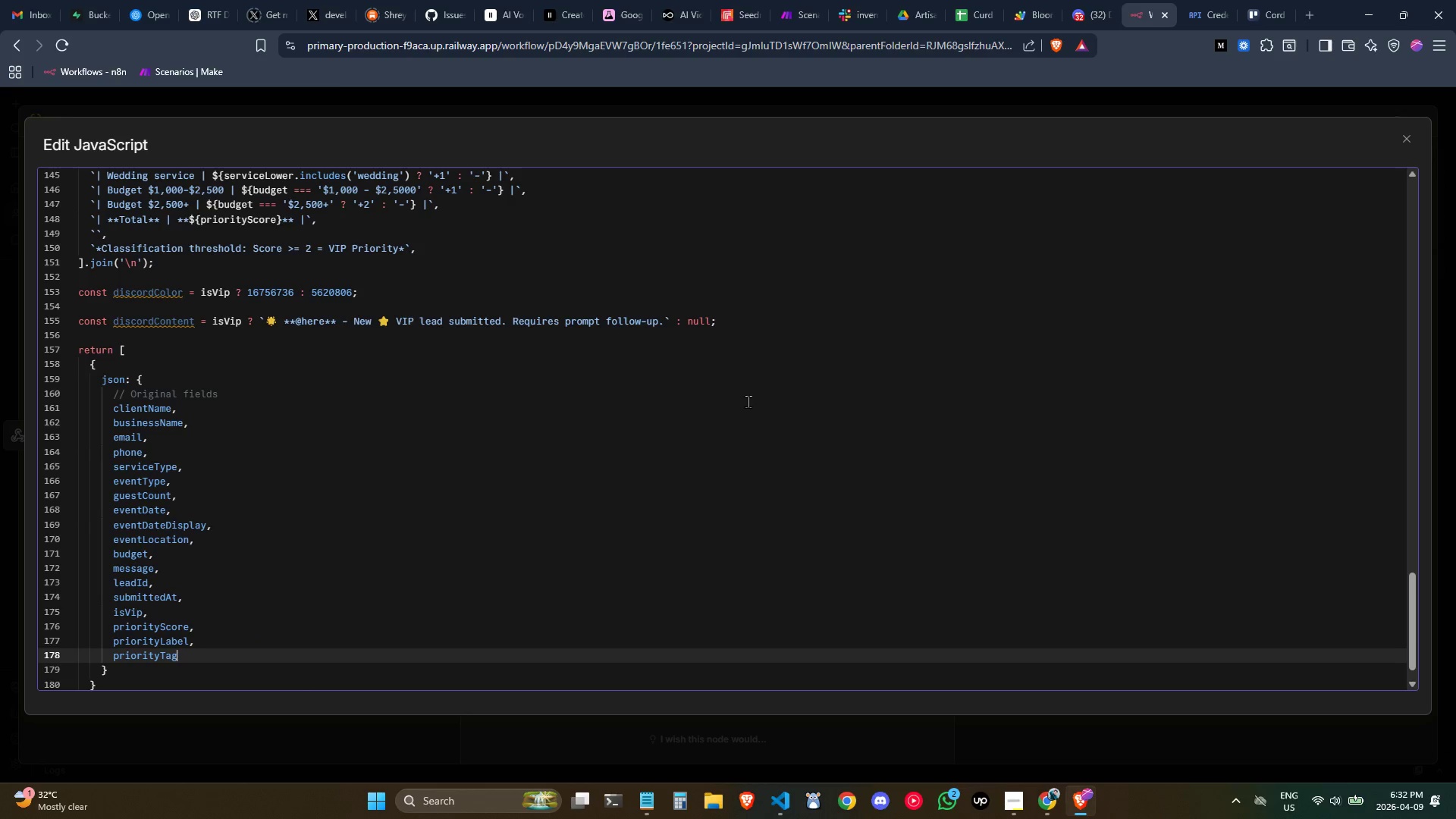 
key(Shift+Comma)
 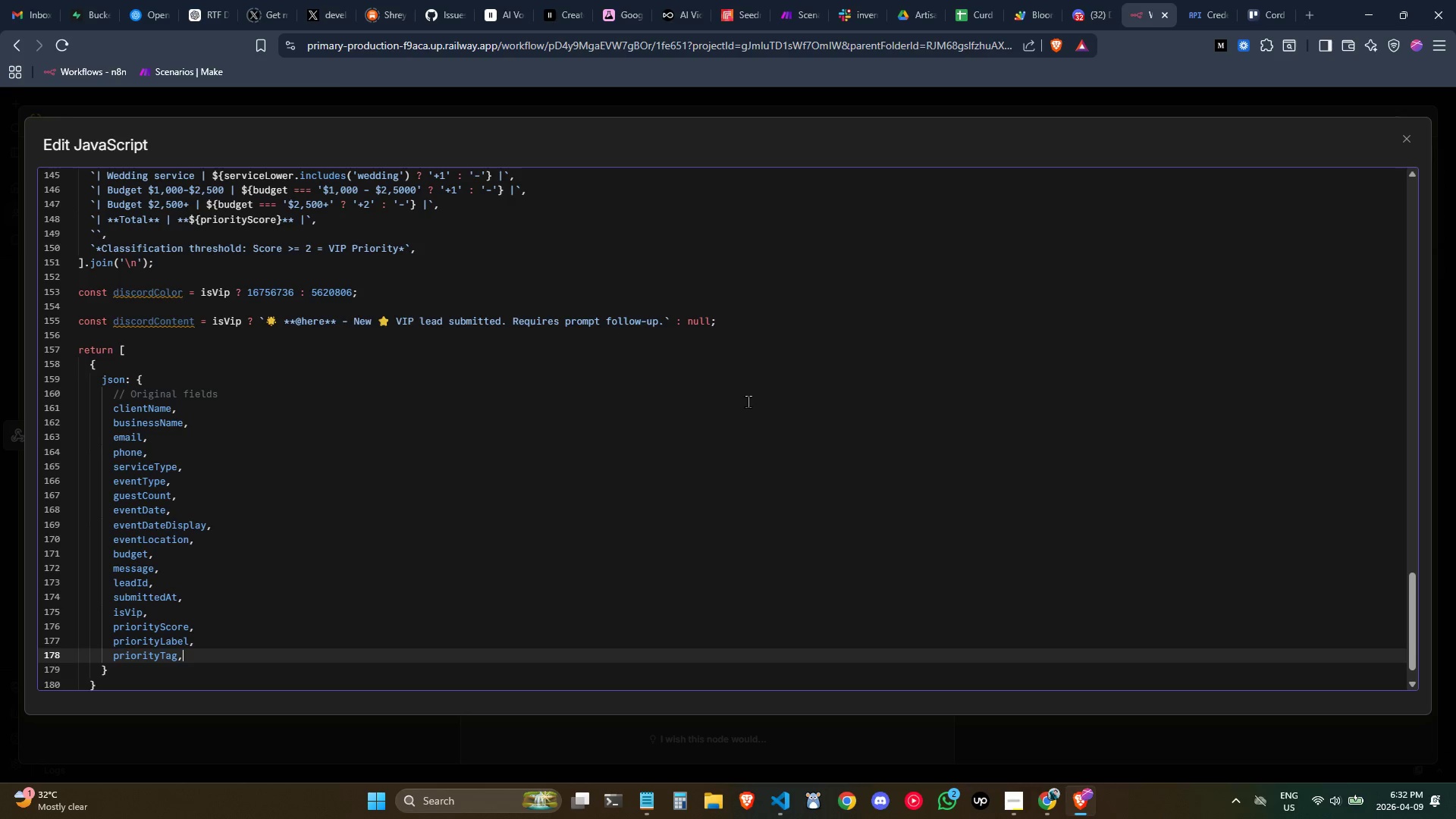 
key(Shift+Enter)